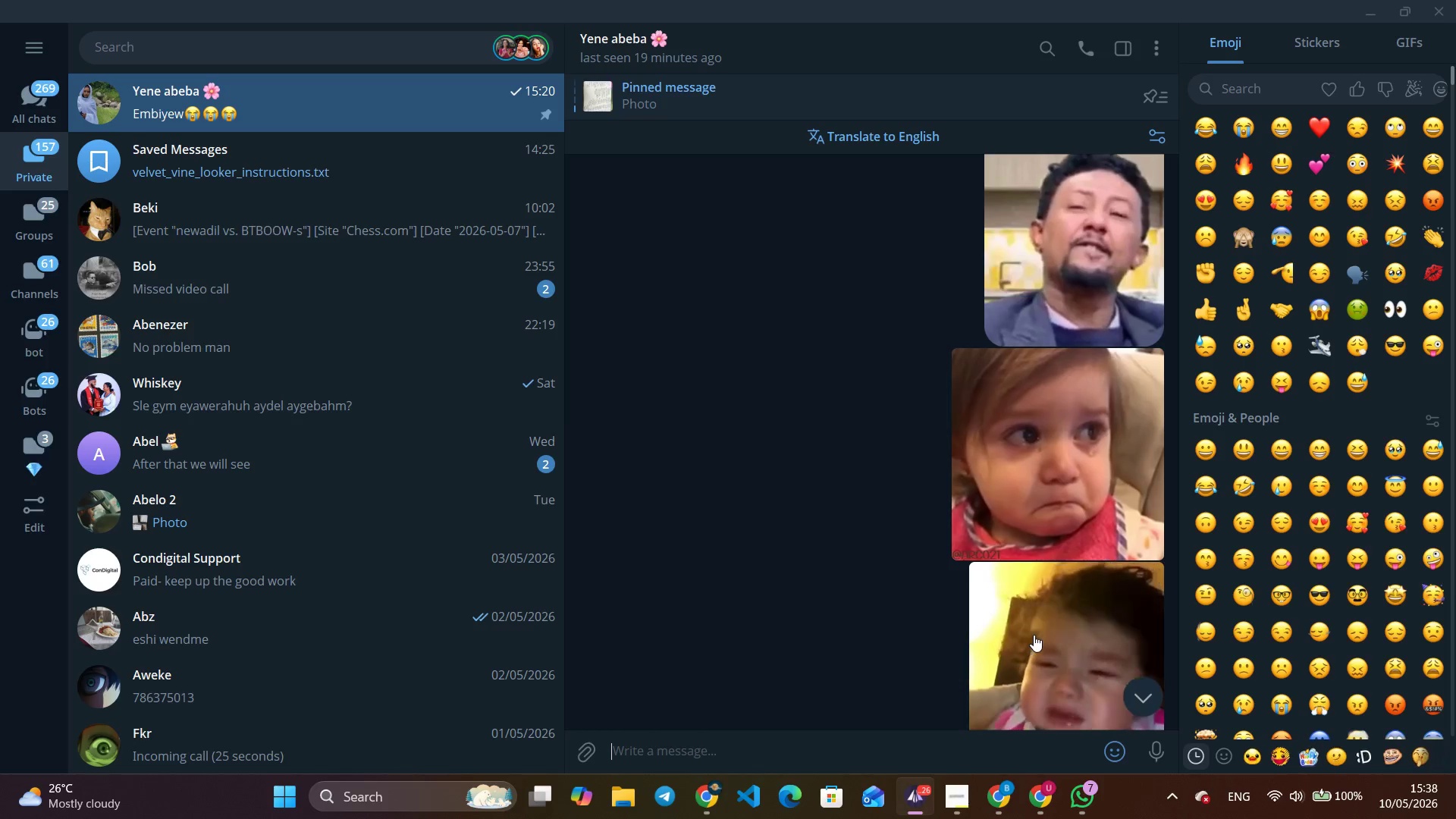 
wait(22.52)
 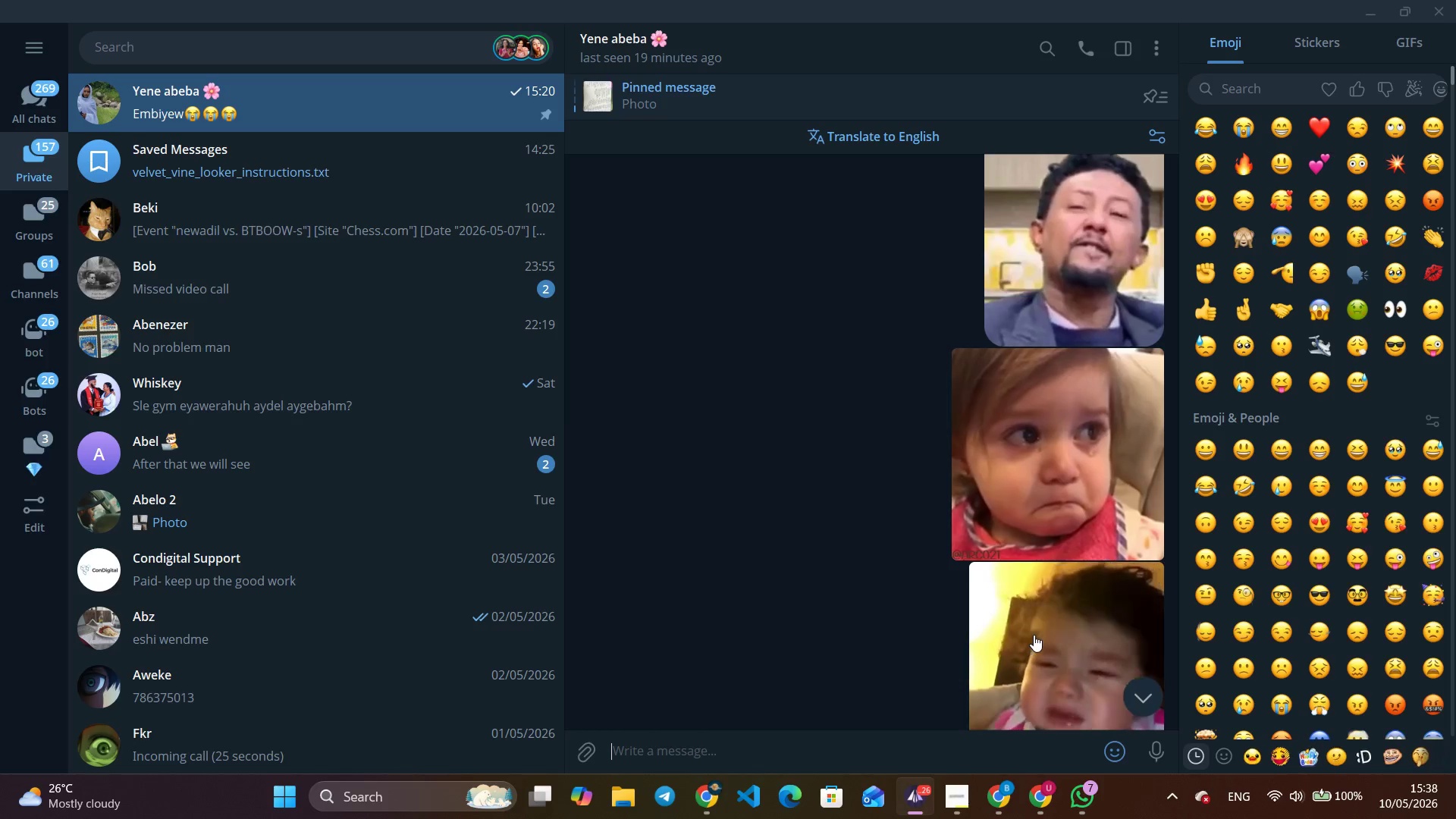 
left_click([1367, 7])
 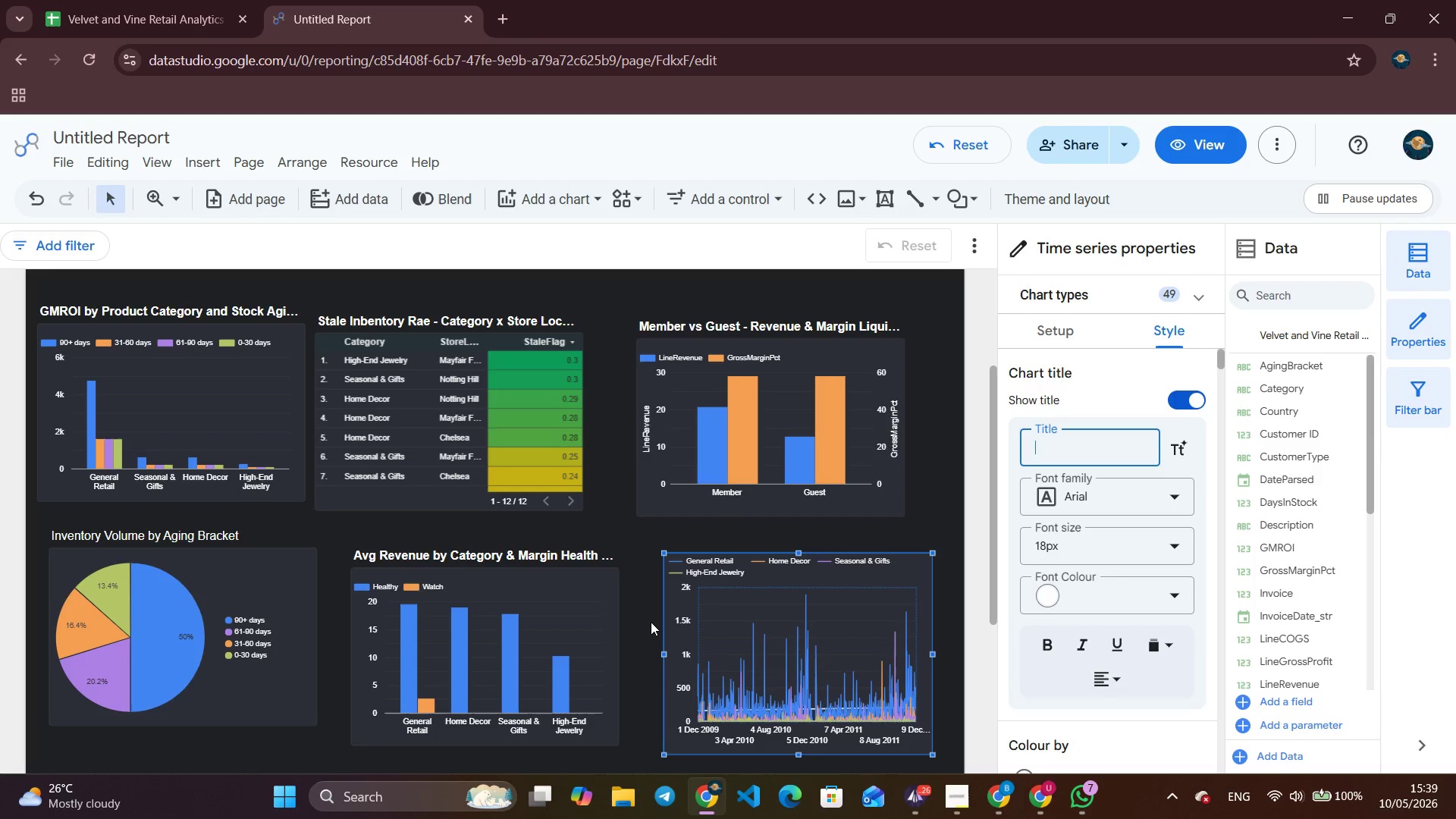 
wait(19.86)
 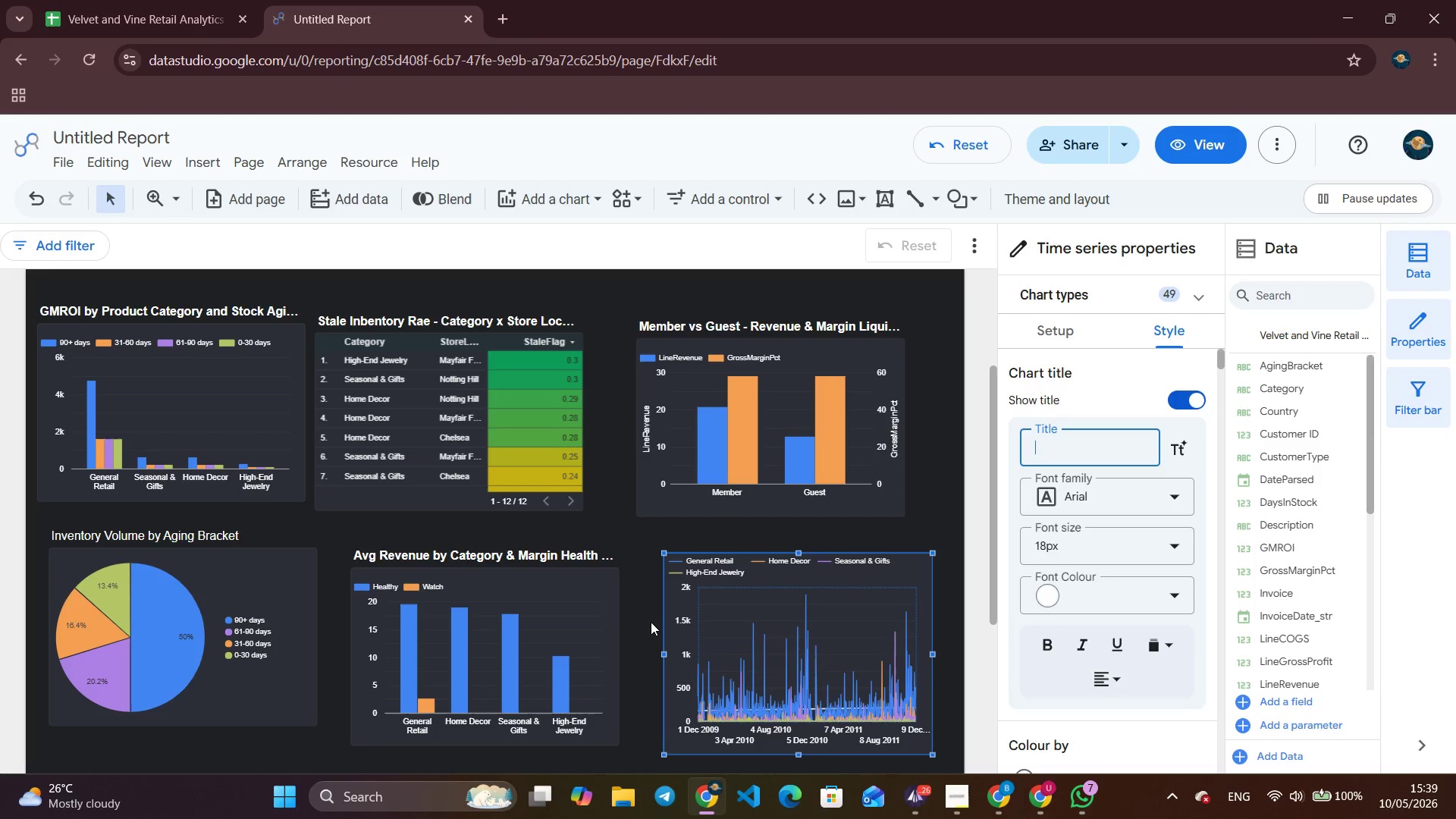 
type(Monthly Revenue Trend B)
key(Backspace)
type(by Product Categoy)
key(Backspace)
type(r)
key(Backspace)
type(ty)
key(Backspace)
key(Backspace)
type(ry)
 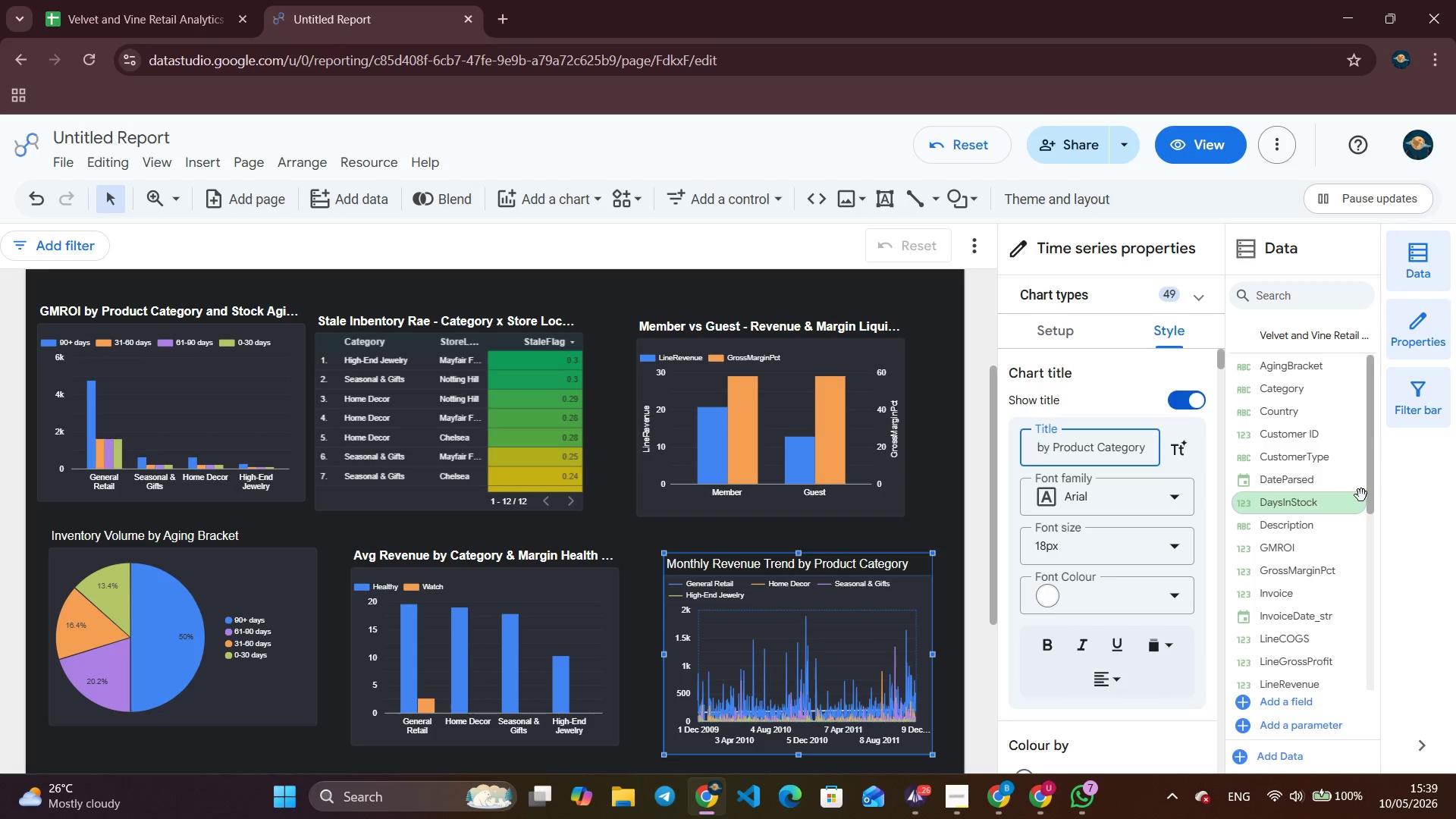 
wait(13.2)
 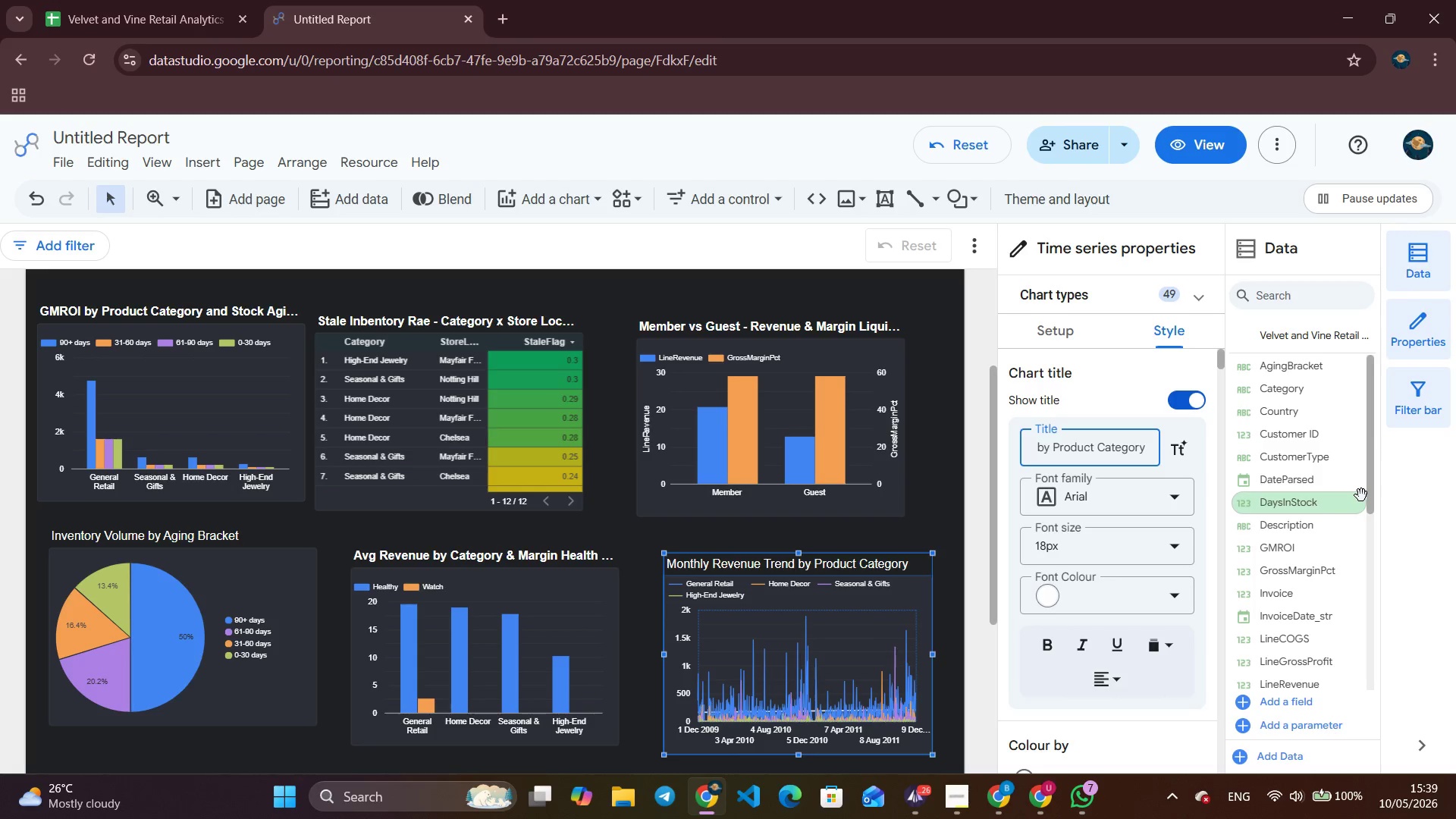 
scroll: coordinate [711, 532], scroll_direction: down, amount: 21.0
 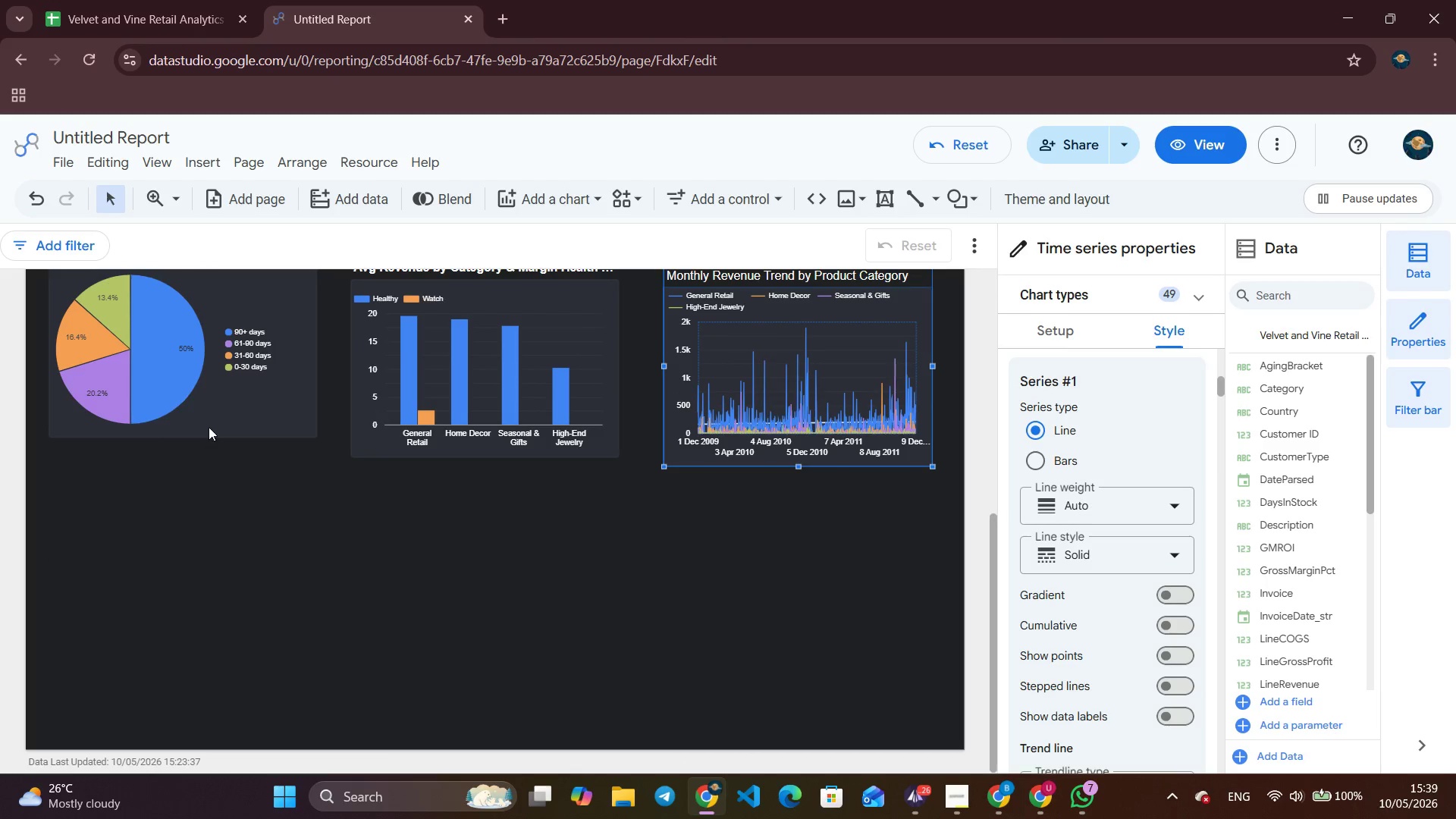 
left_click_drag(start_coordinate=[230, 329], to_coordinate=[198, 775])
 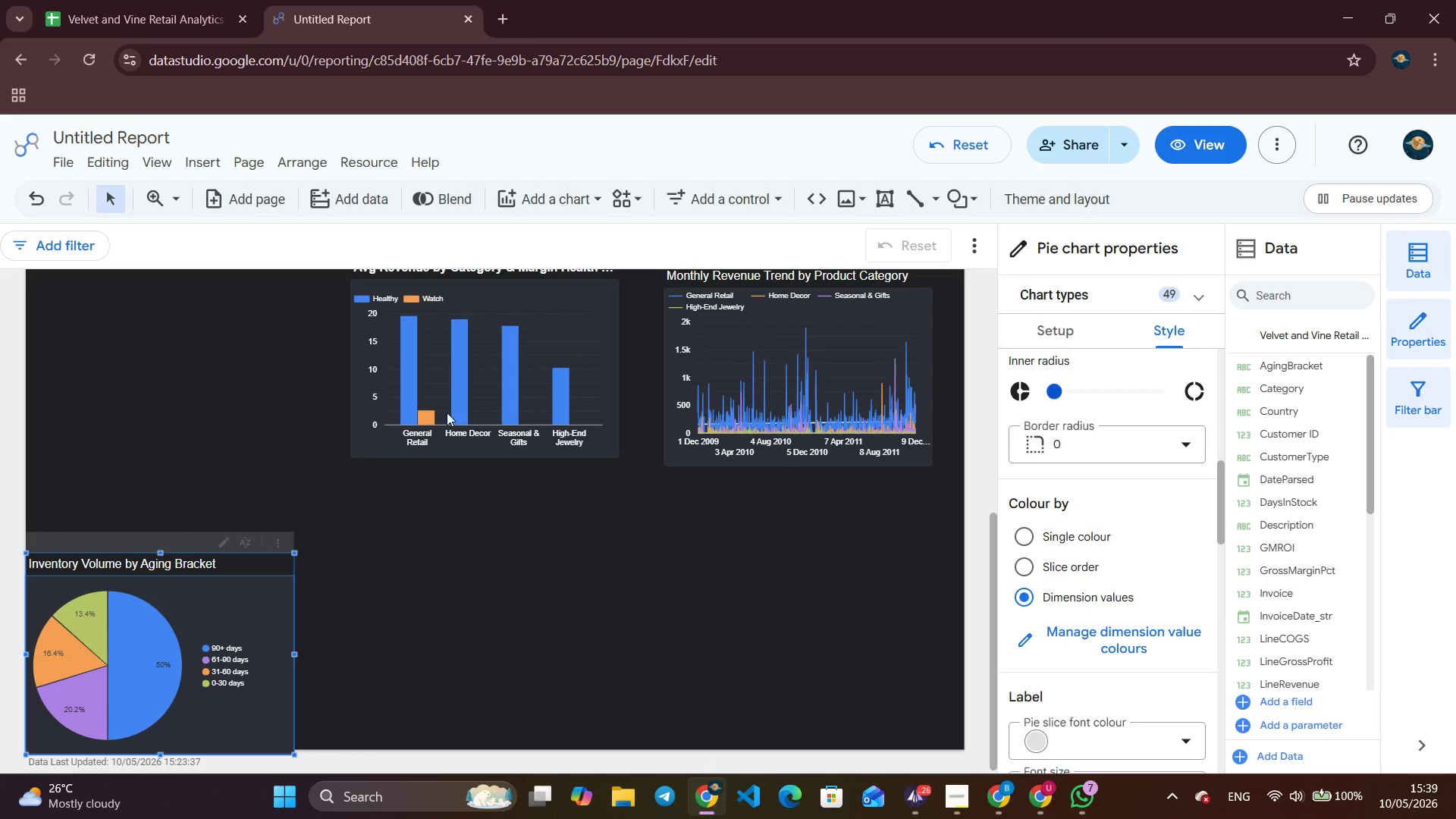 
left_click_drag(start_coordinate=[457, 359], to_coordinate=[472, 770])
 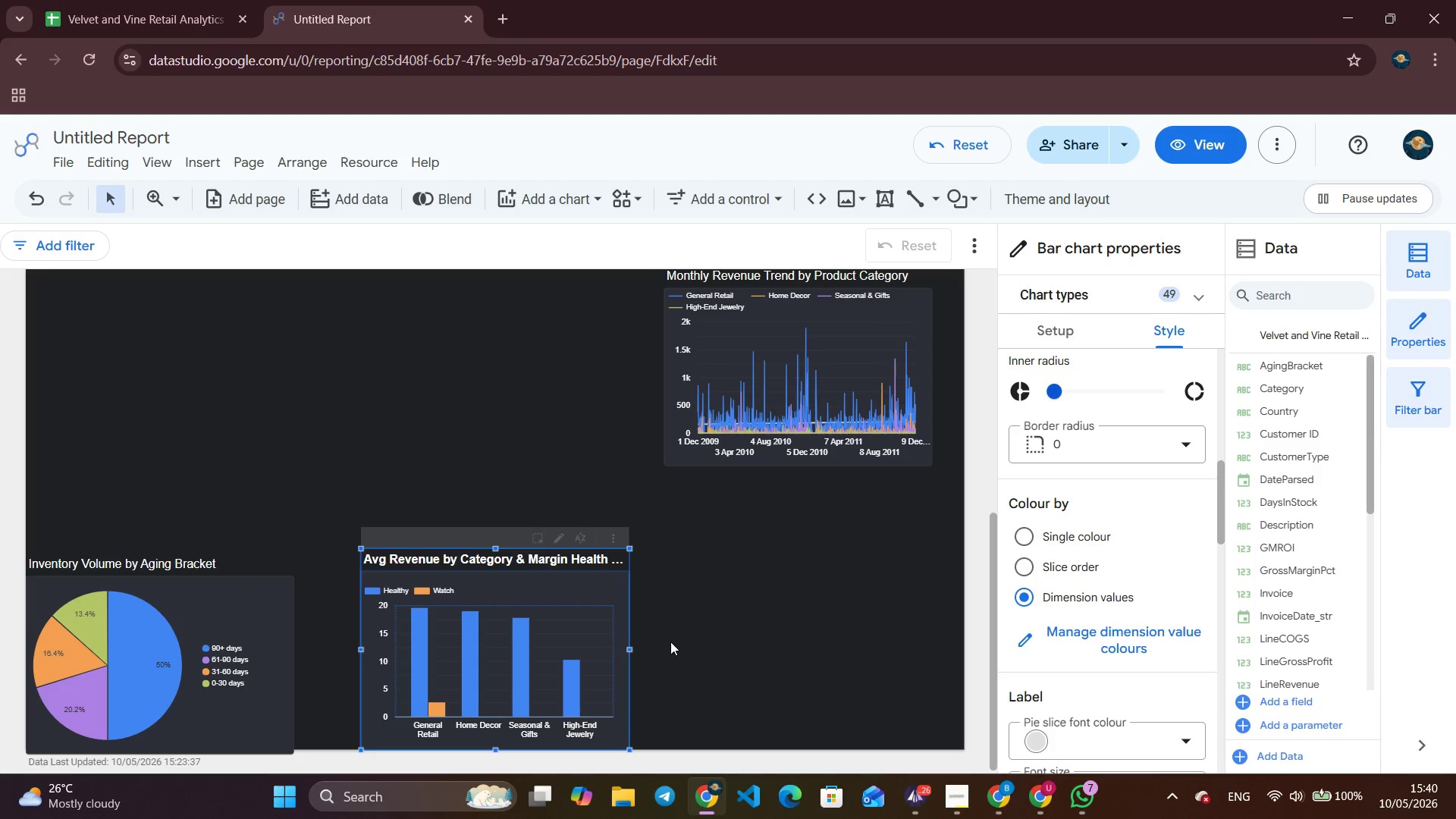 
scroll: coordinate [531, 513], scroll_direction: up, amount: 7.0
 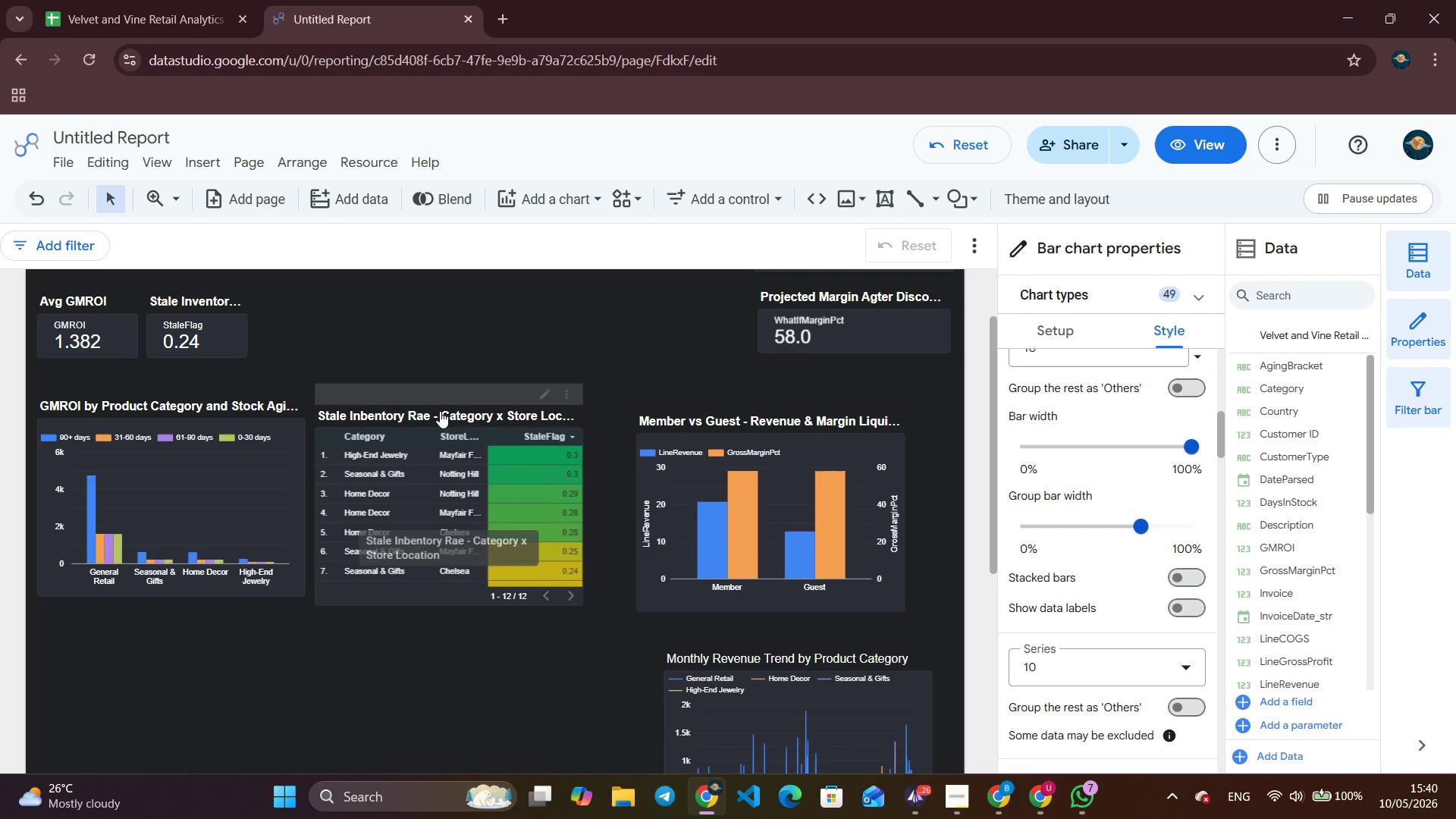 
left_click_drag(start_coordinate=[439, 389], to_coordinate=[785, 811])
 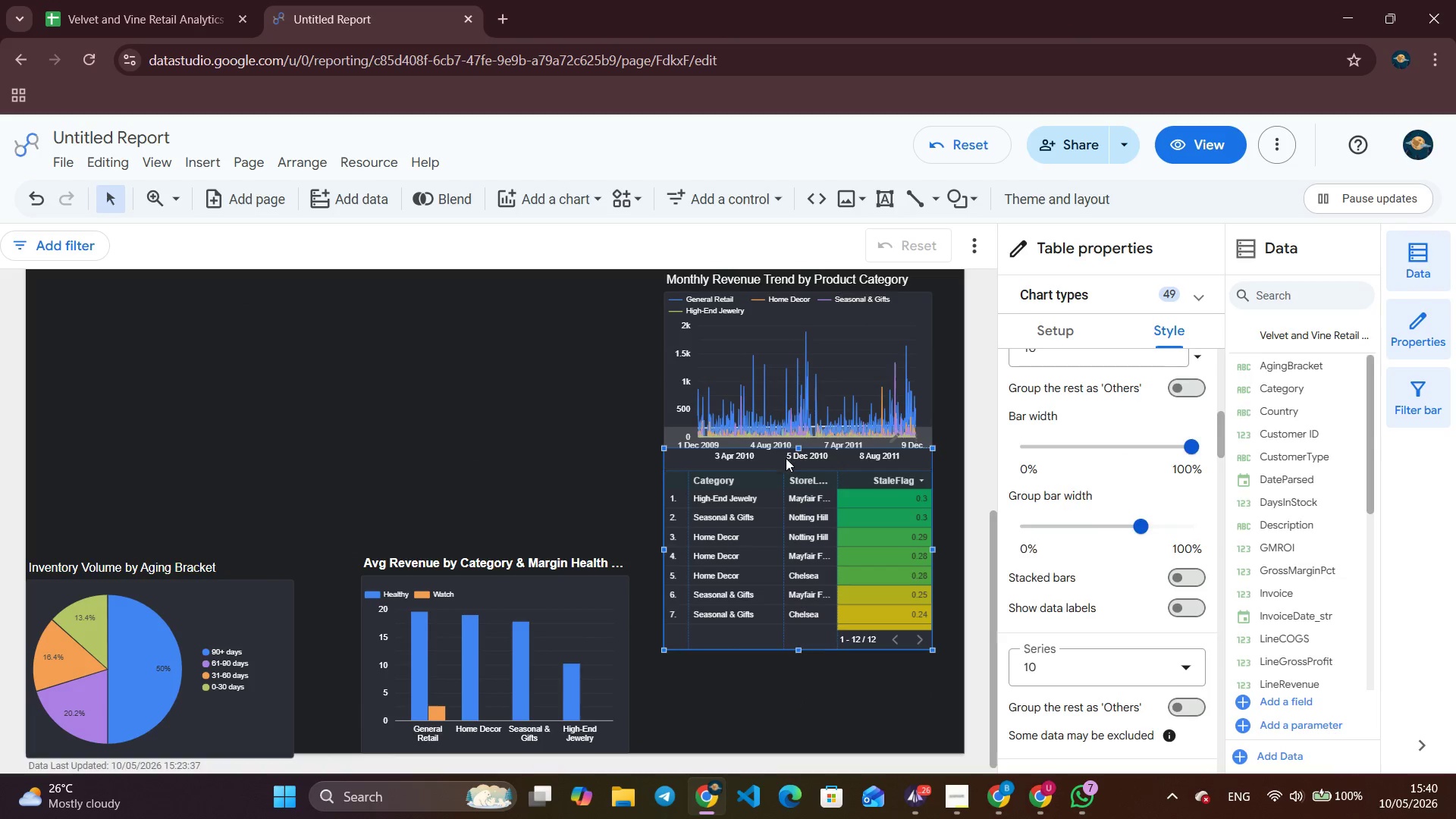 
scroll: coordinate [624, 596], scroll_direction: down, amount: 4.0
 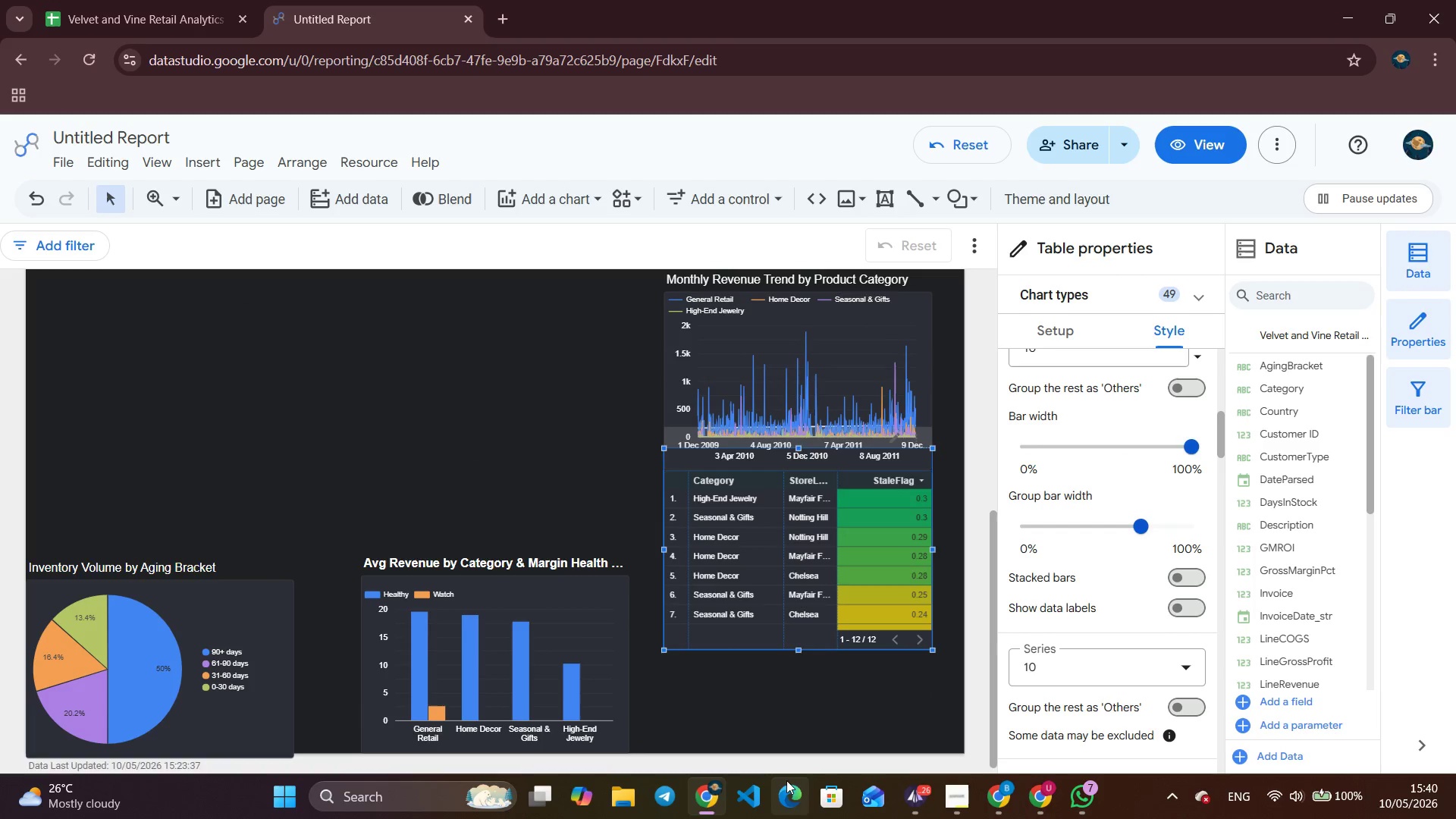 
left_click_drag(start_coordinate=[786, 455], to_coordinate=[406, 340])
 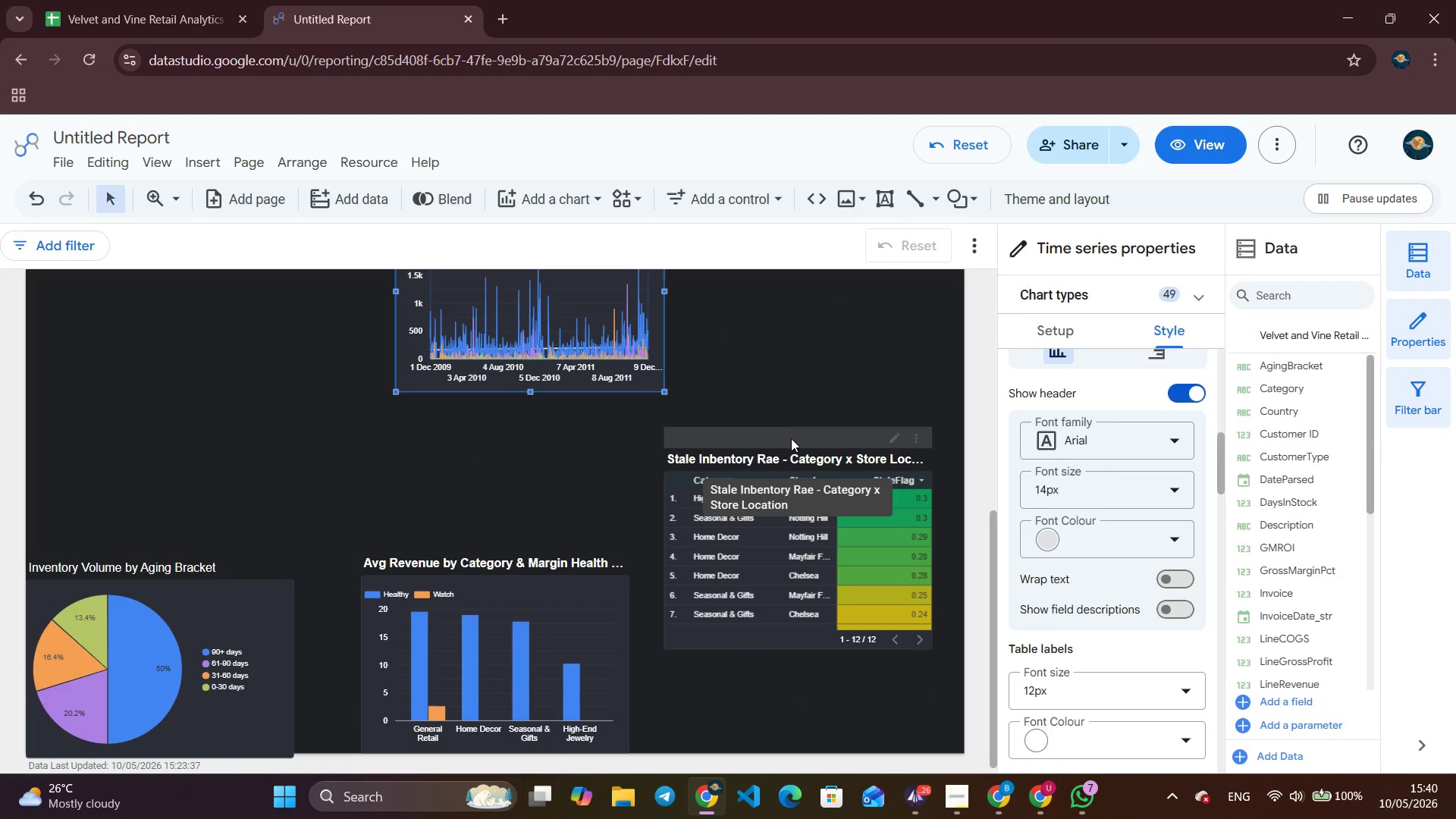 
left_click_drag(start_coordinate=[791, 438], to_coordinate=[821, 544])
 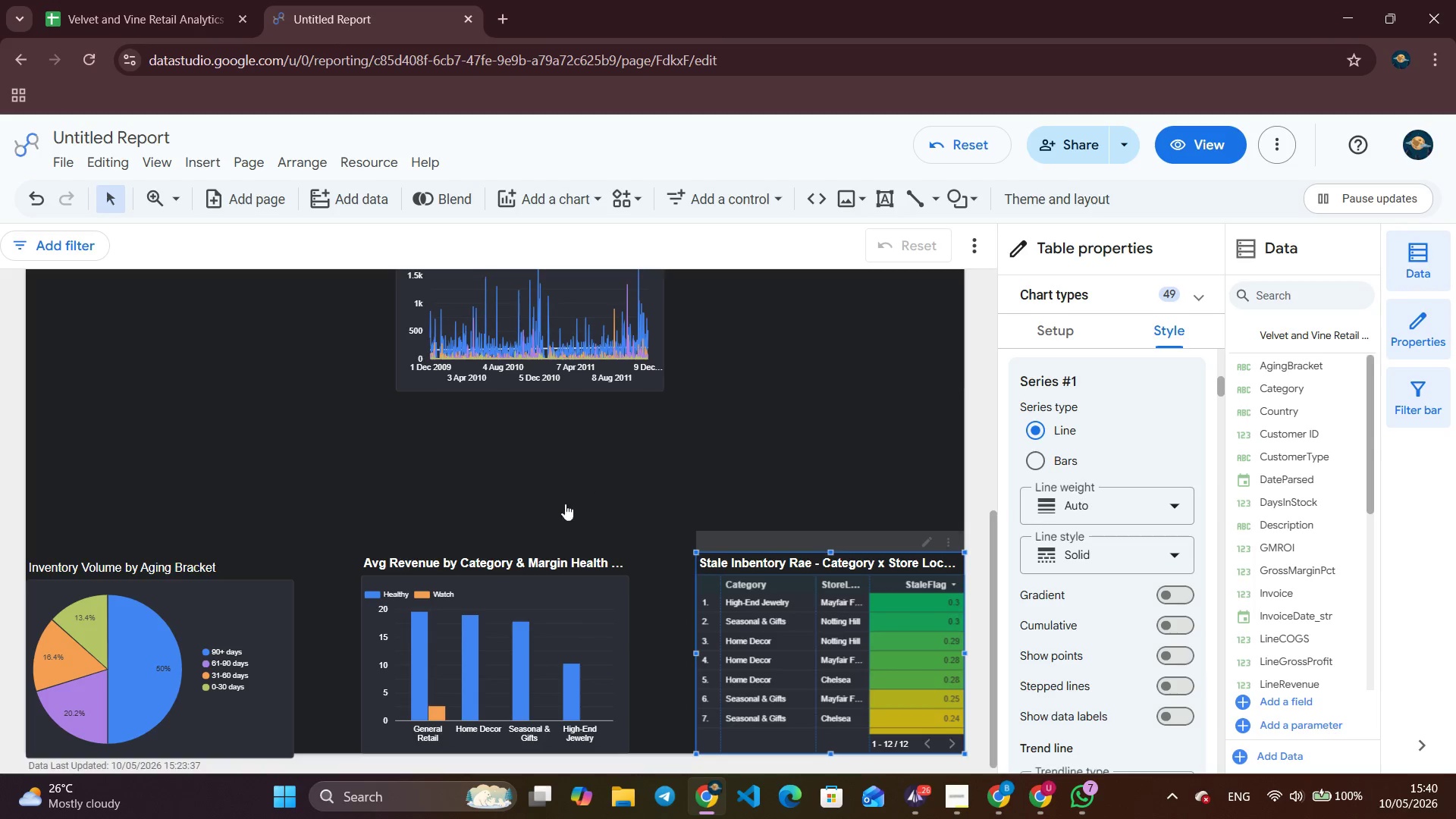 
left_click([821, 544])
 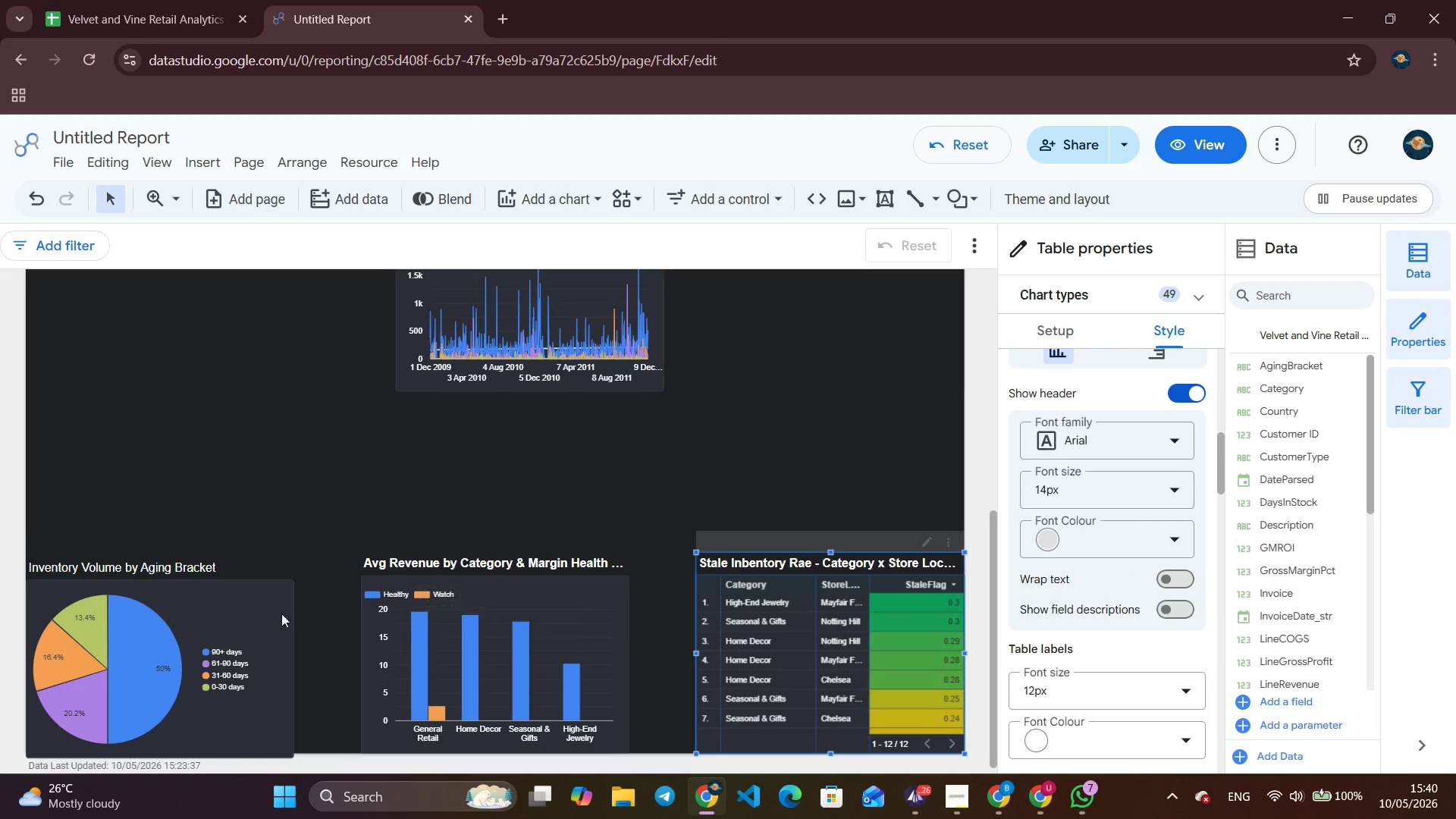 
left_click_drag(start_coordinate=[240, 606], to_coordinate=[247, 598])
 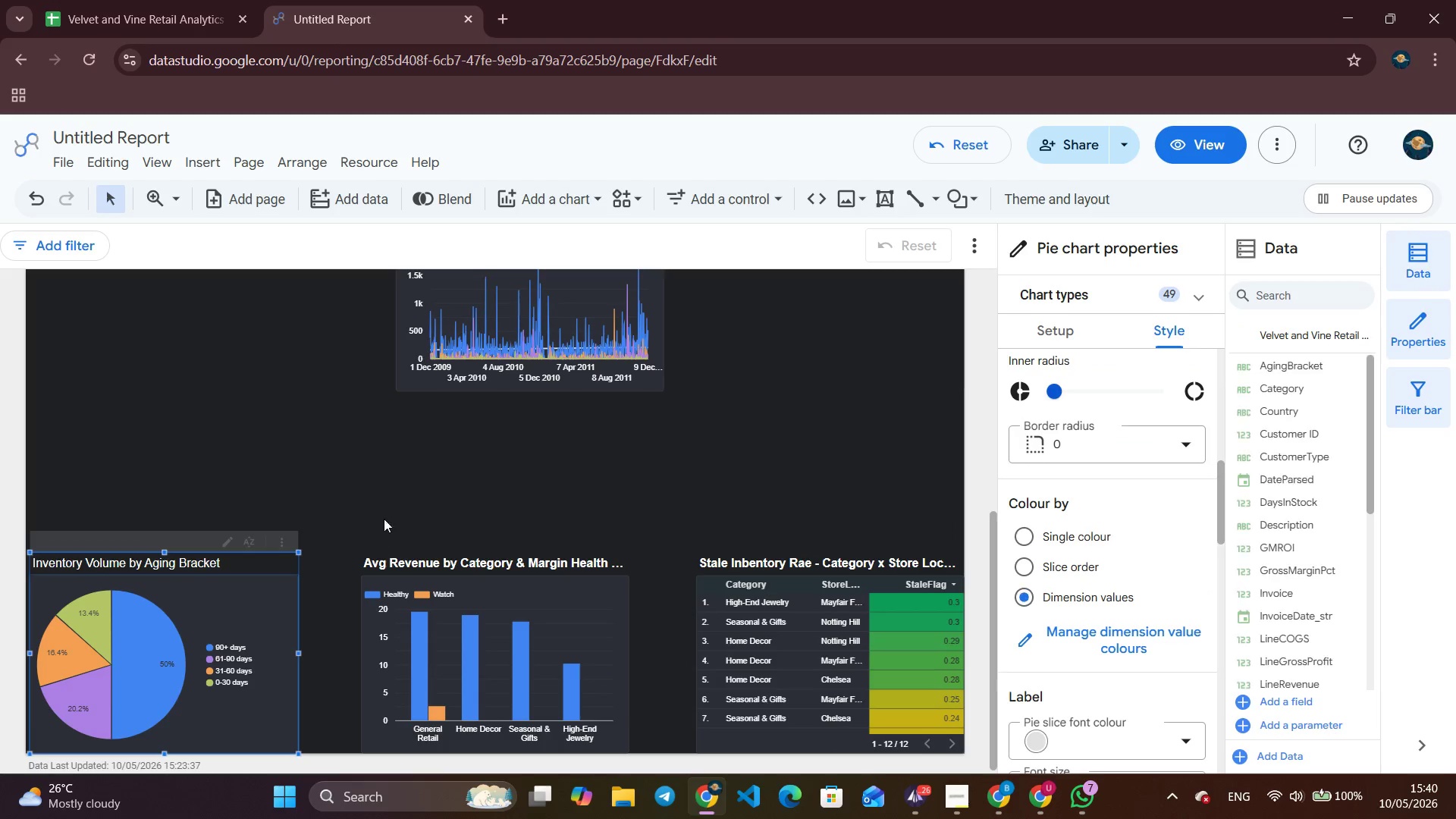 
left_click([388, 506])
 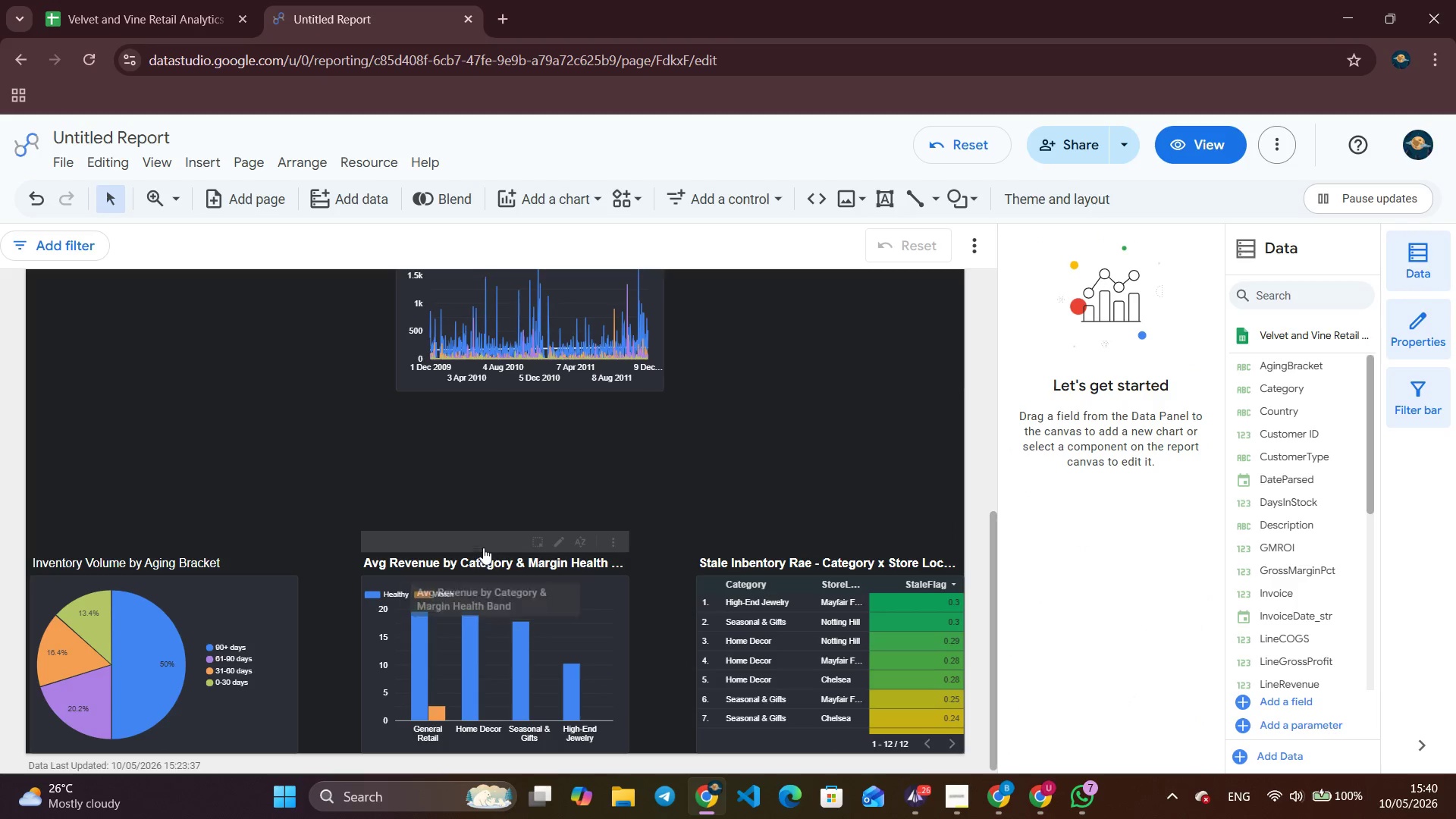 
left_click_drag(start_coordinate=[485, 544], to_coordinate=[489, 546])
 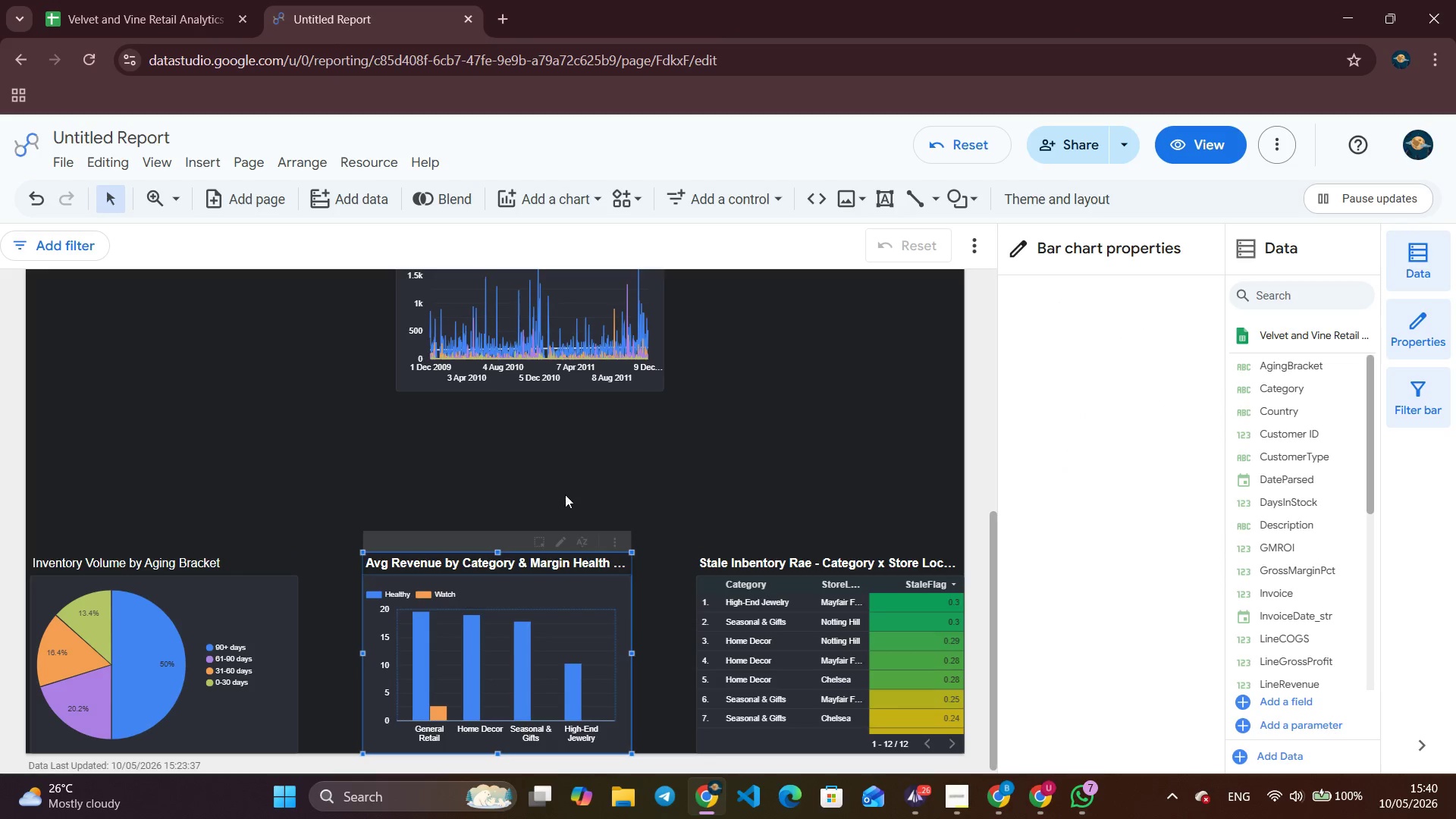 
left_click([565, 494])
 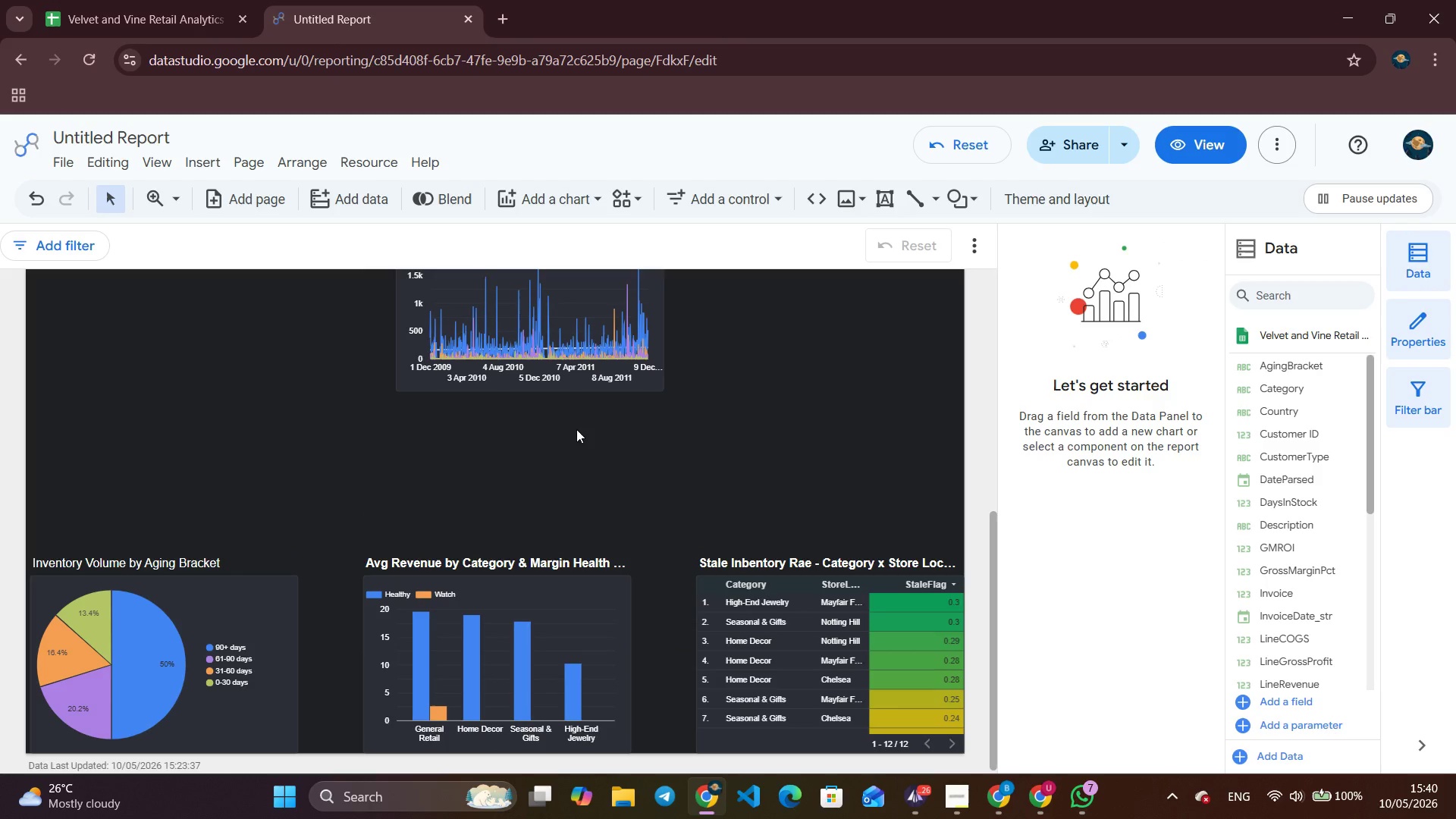 
scroll: coordinate [491, 550], scroll_direction: up, amount: 4.0
 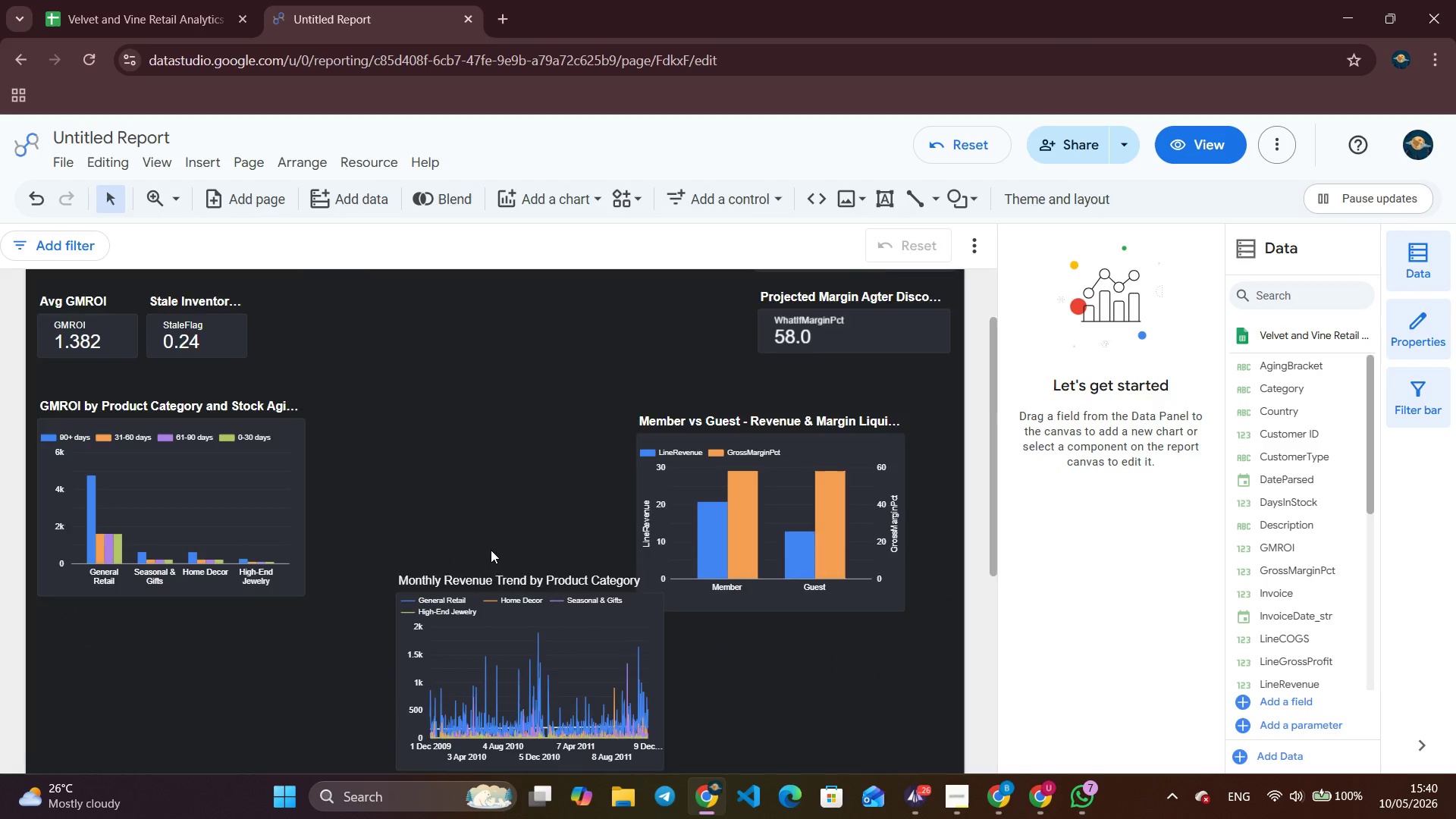 
scroll: coordinate [491, 550], scroll_direction: down, amount: 7.0
 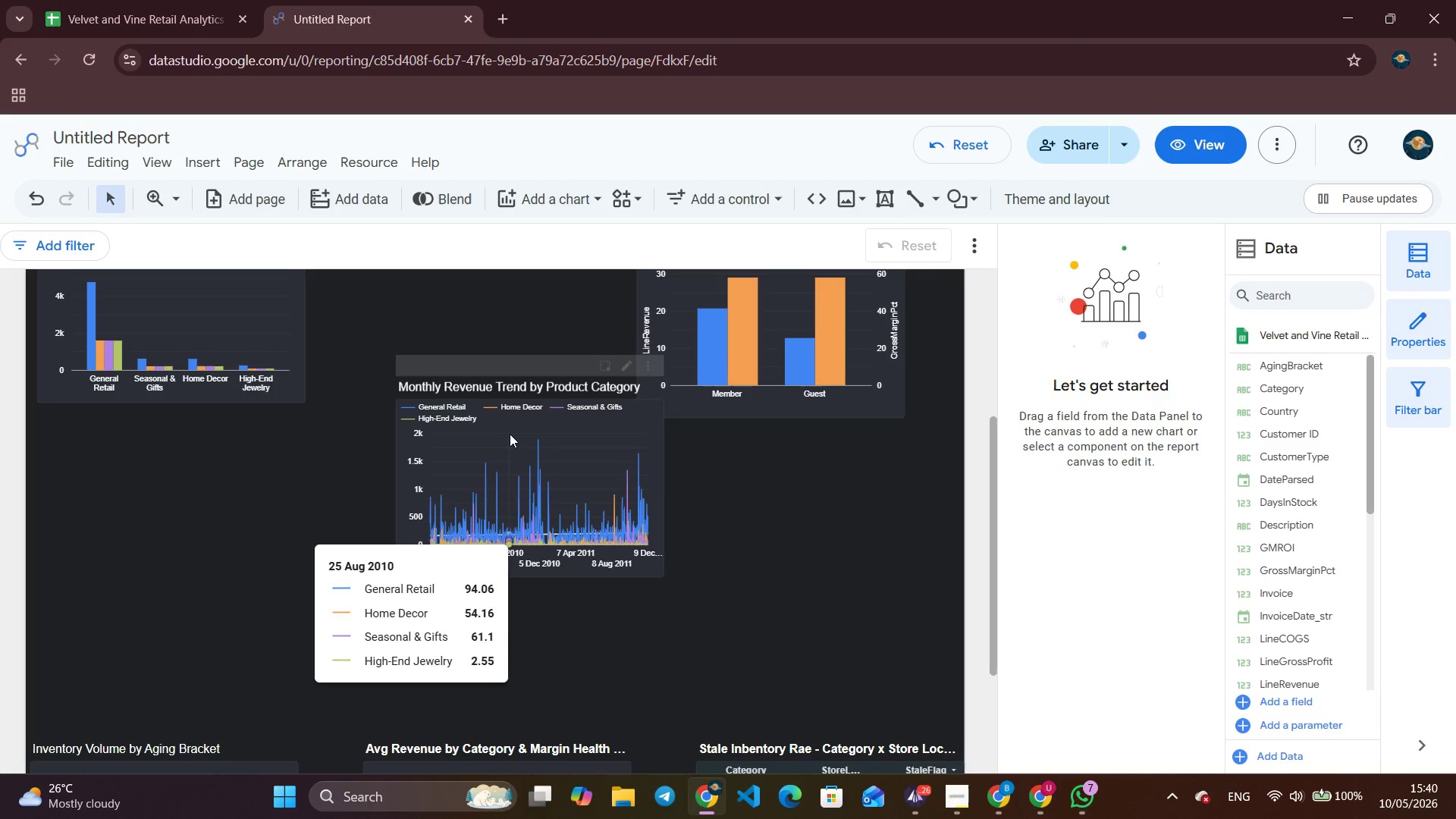 
left_click_drag(start_coordinate=[510, 434], to_coordinate=[0, 638])
 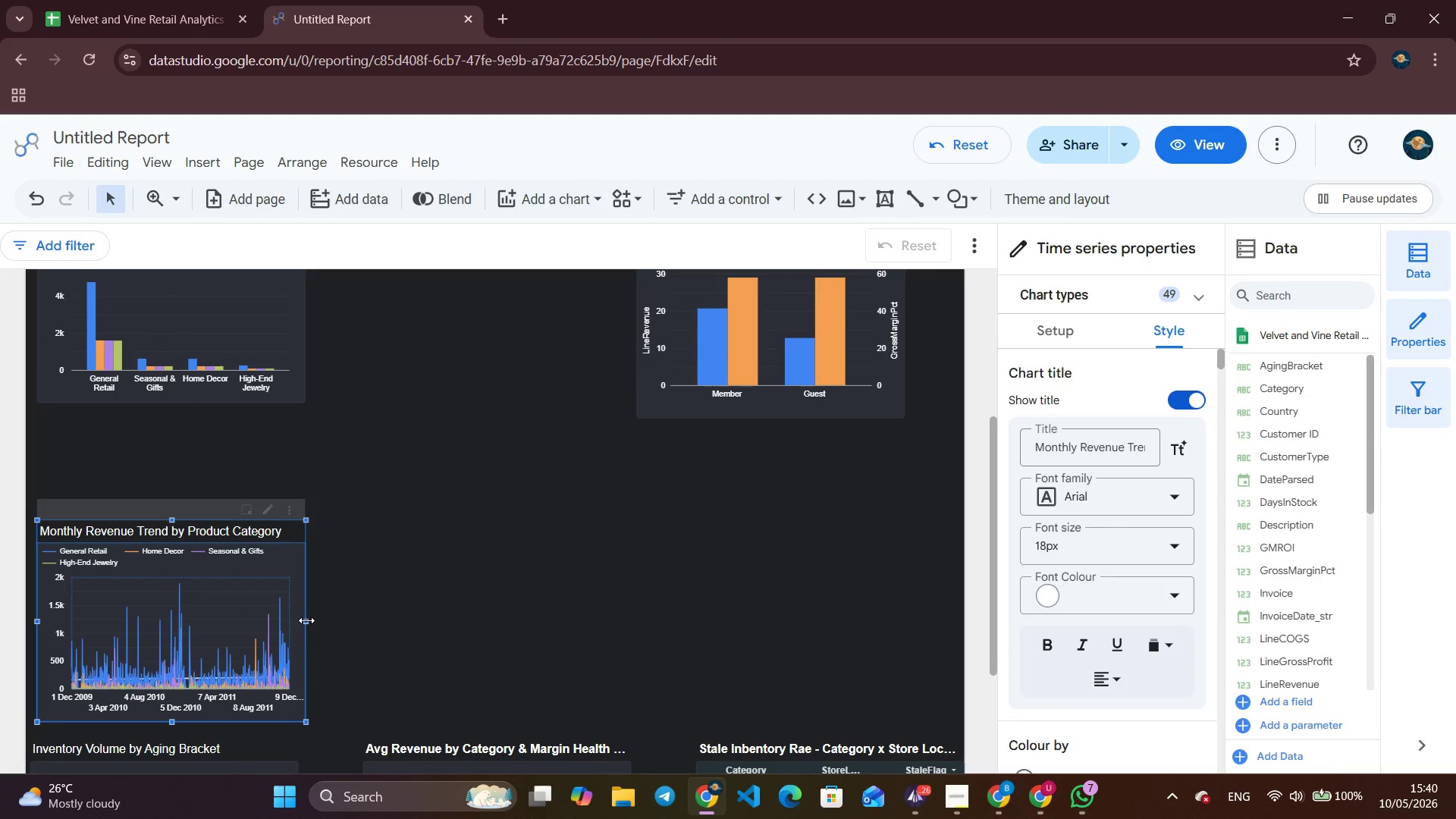 
left_click_drag(start_coordinate=[306, 620], to_coordinate=[955, 628])
 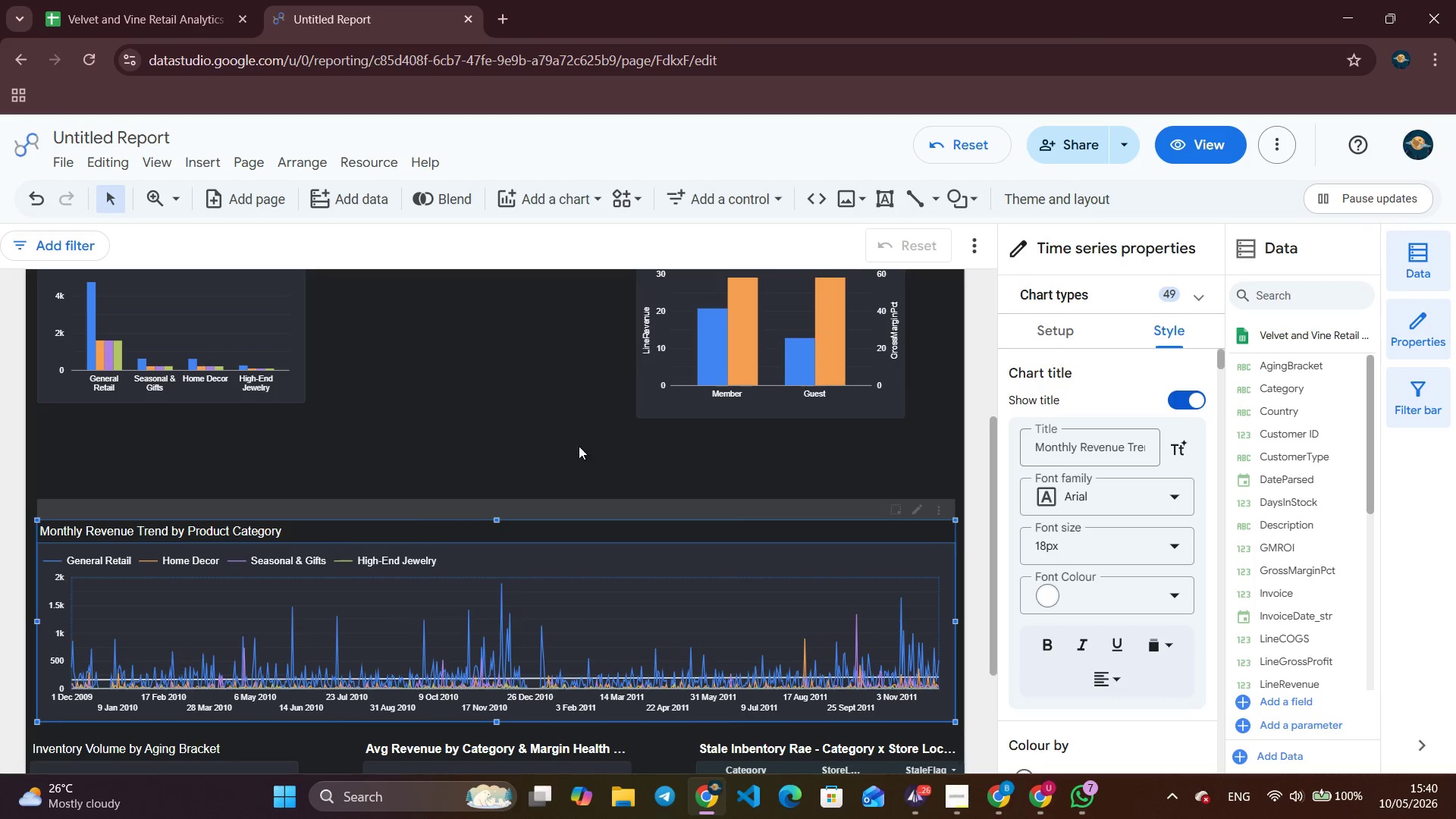 
scroll: coordinate [571, 435], scroll_direction: up, amount: 1.0
 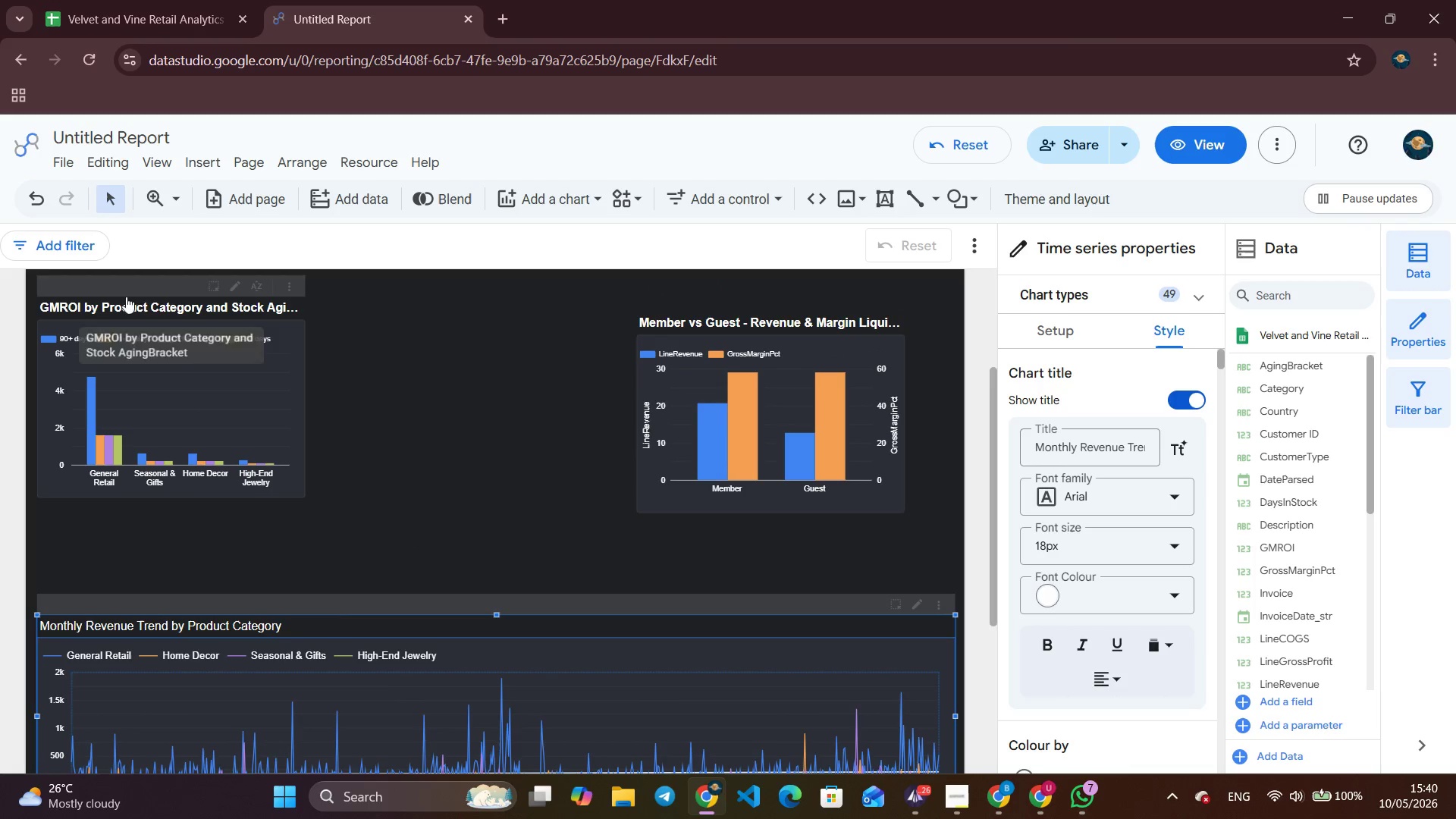 
left_click_drag(start_coordinate=[143, 281], to_coordinate=[149, 316])
 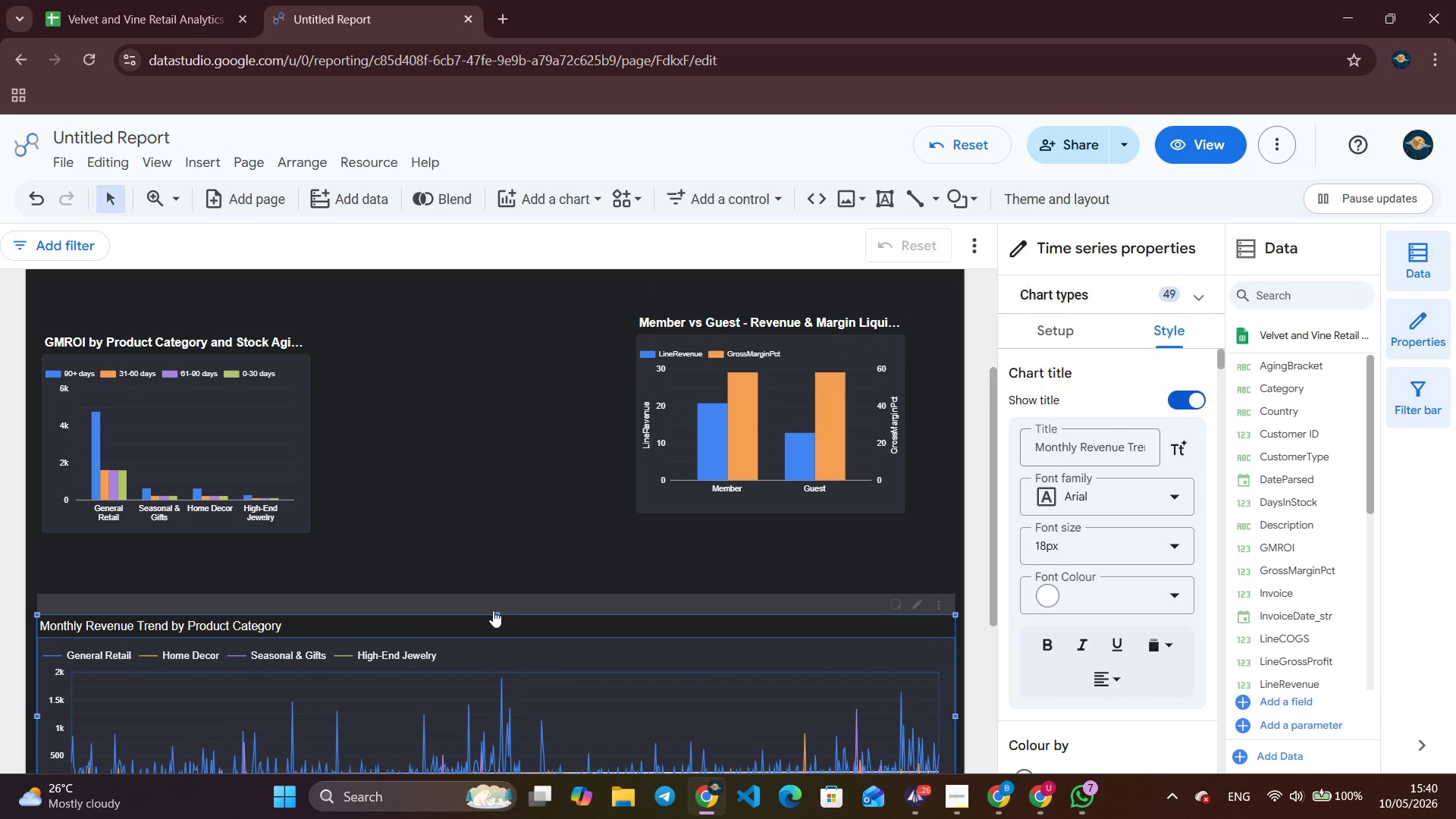 
left_click_drag(start_coordinate=[497, 616], to_coordinate=[501, 592])
 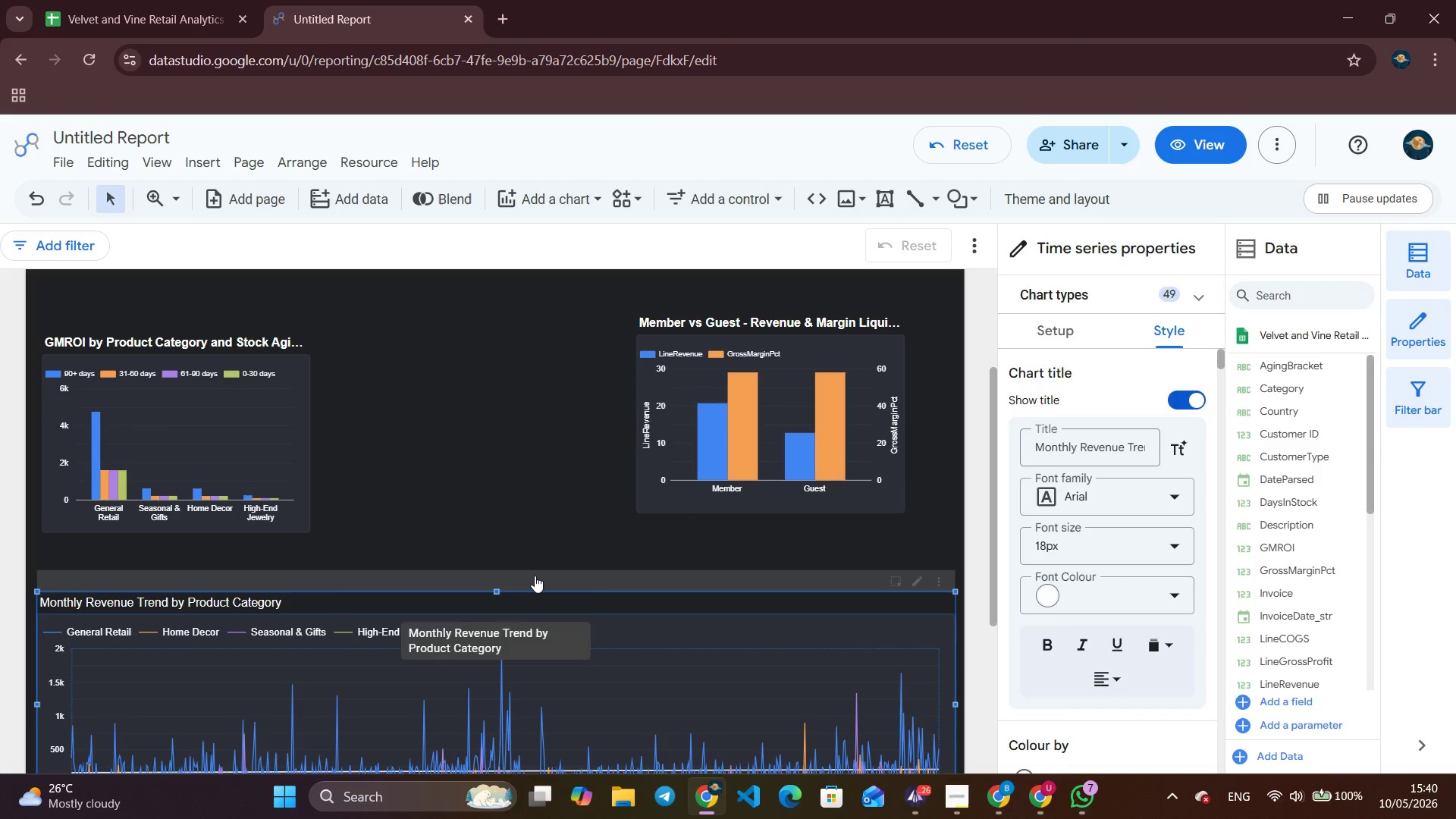 
left_click_drag(start_coordinate=[535, 576], to_coordinate=[538, 558])
 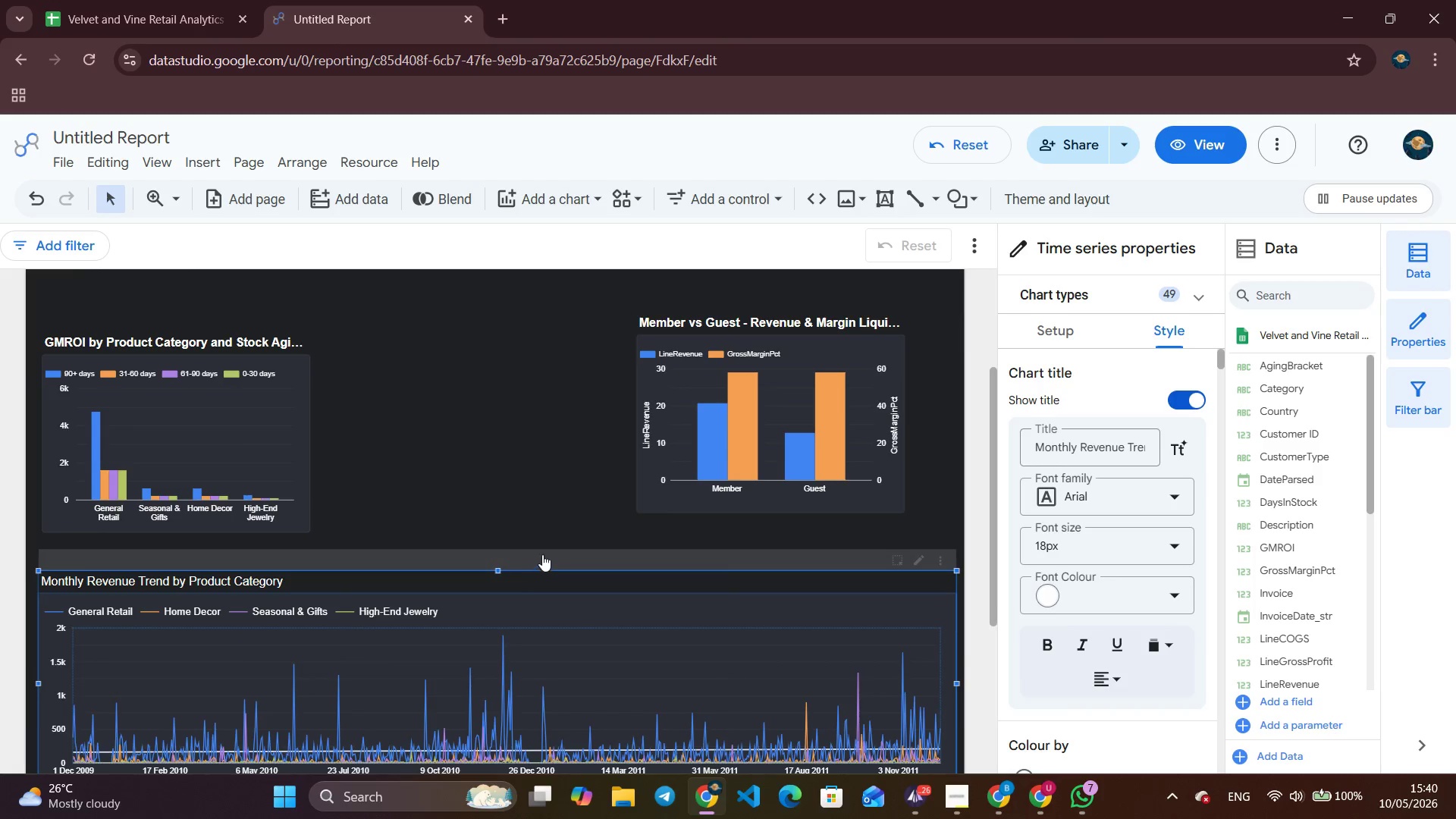 
scroll: coordinate [542, 554], scroll_direction: up, amount: 3.0
 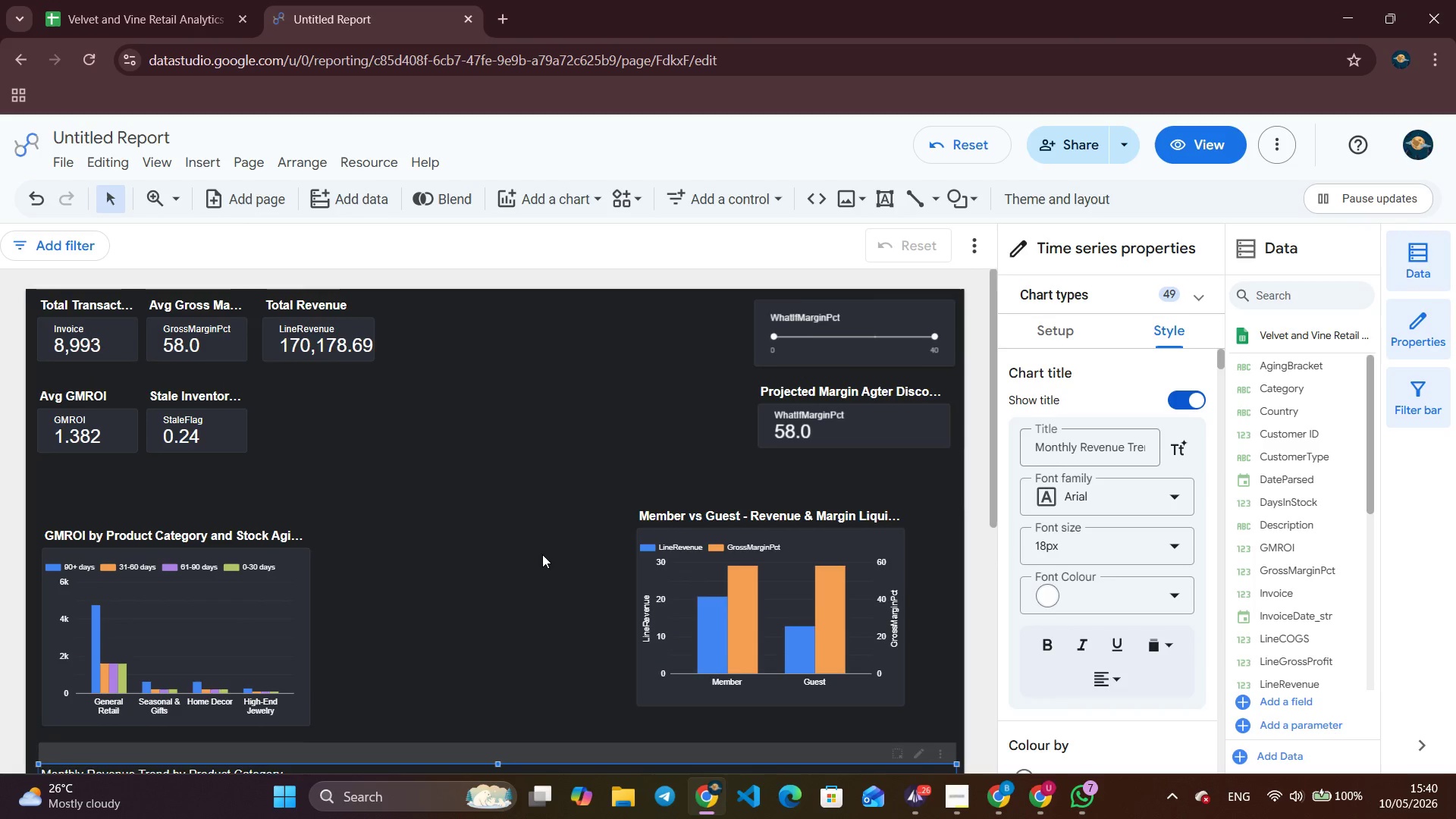 
scroll: coordinate [535, 559], scroll_direction: none, amount: 0.0
 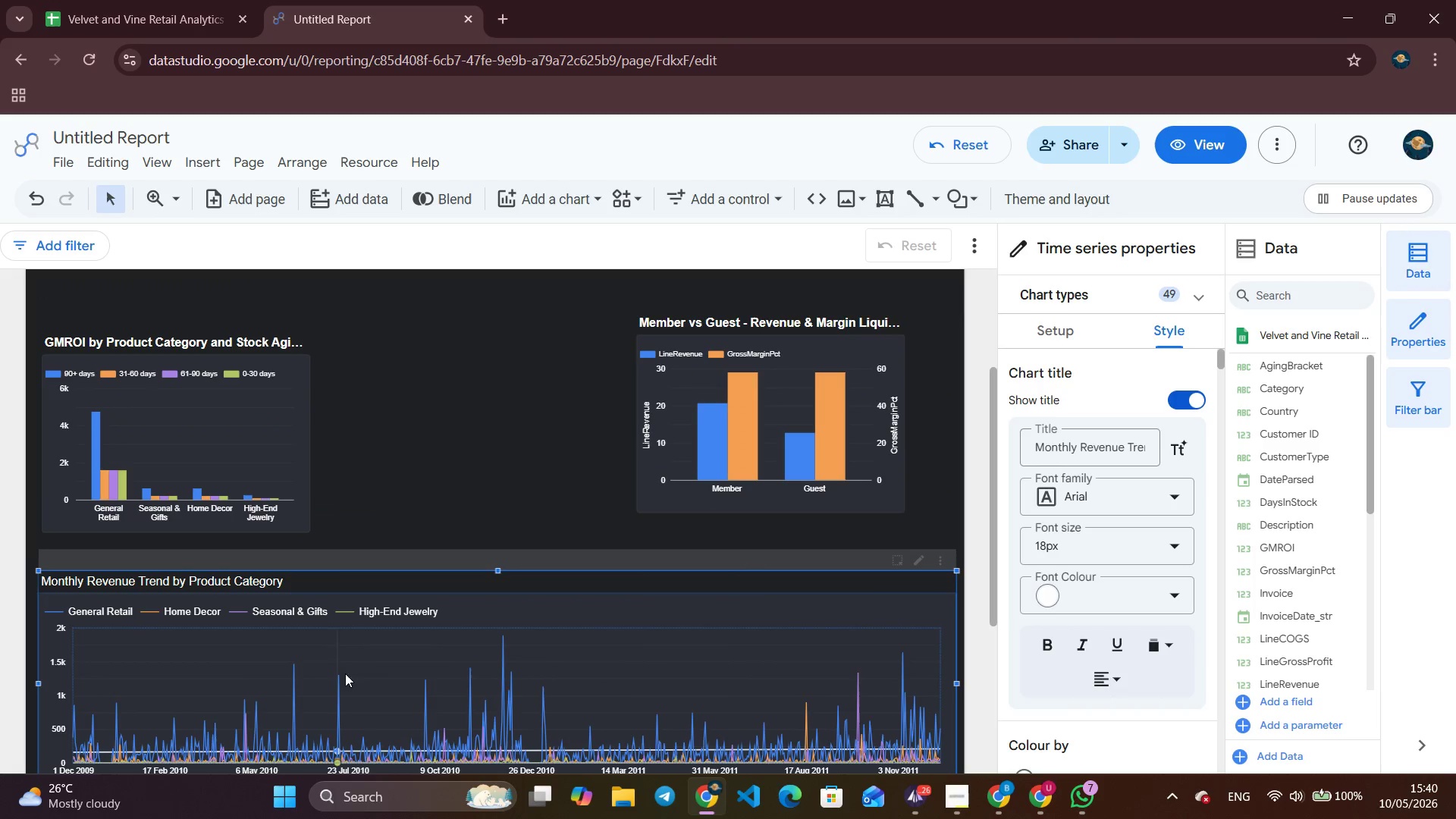 
scroll: coordinate [438, 560], scroll_direction: down, amount: 10.0
 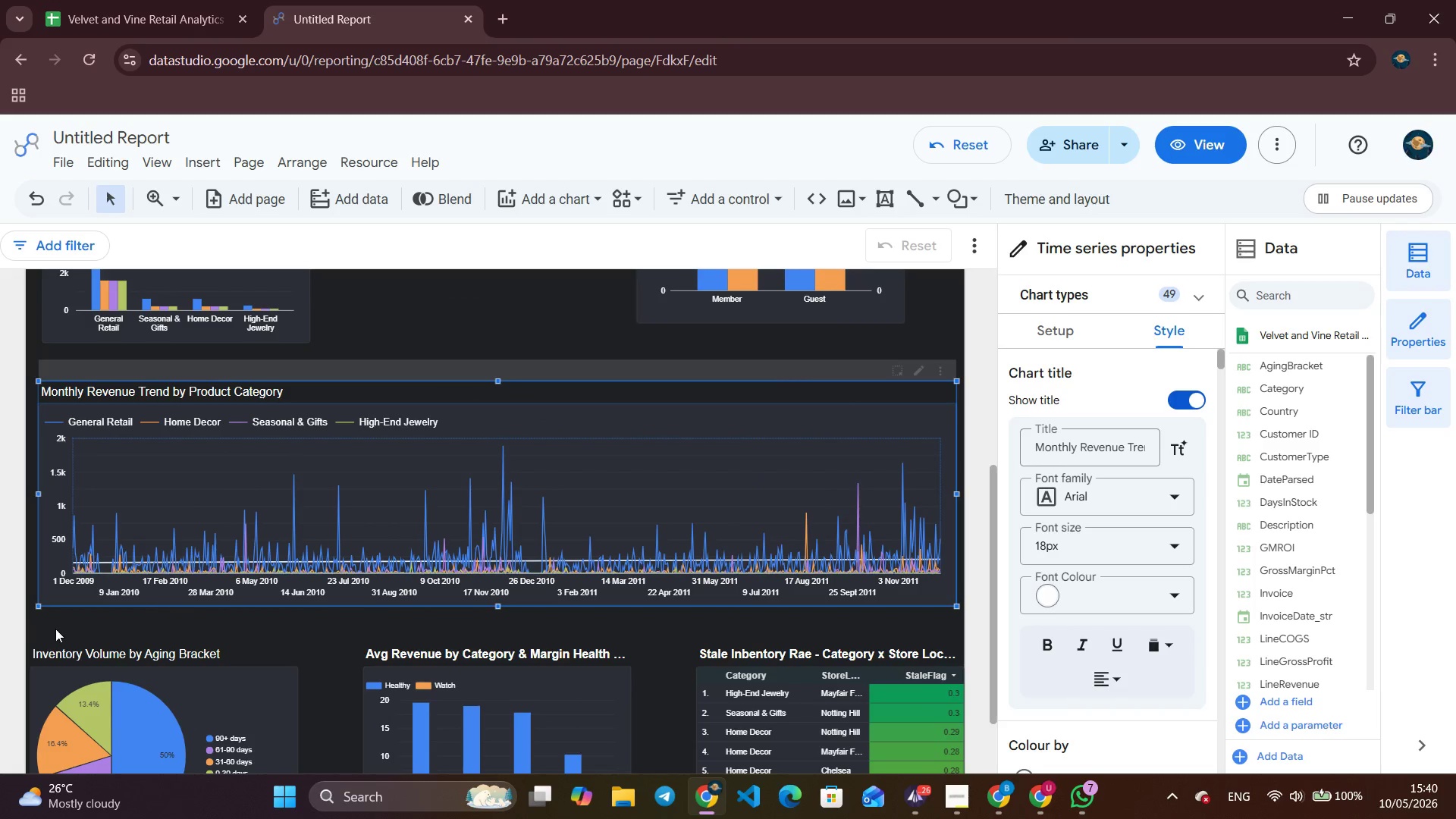 
left_click_drag(start_coordinate=[55, 630], to_coordinate=[930, 783])
 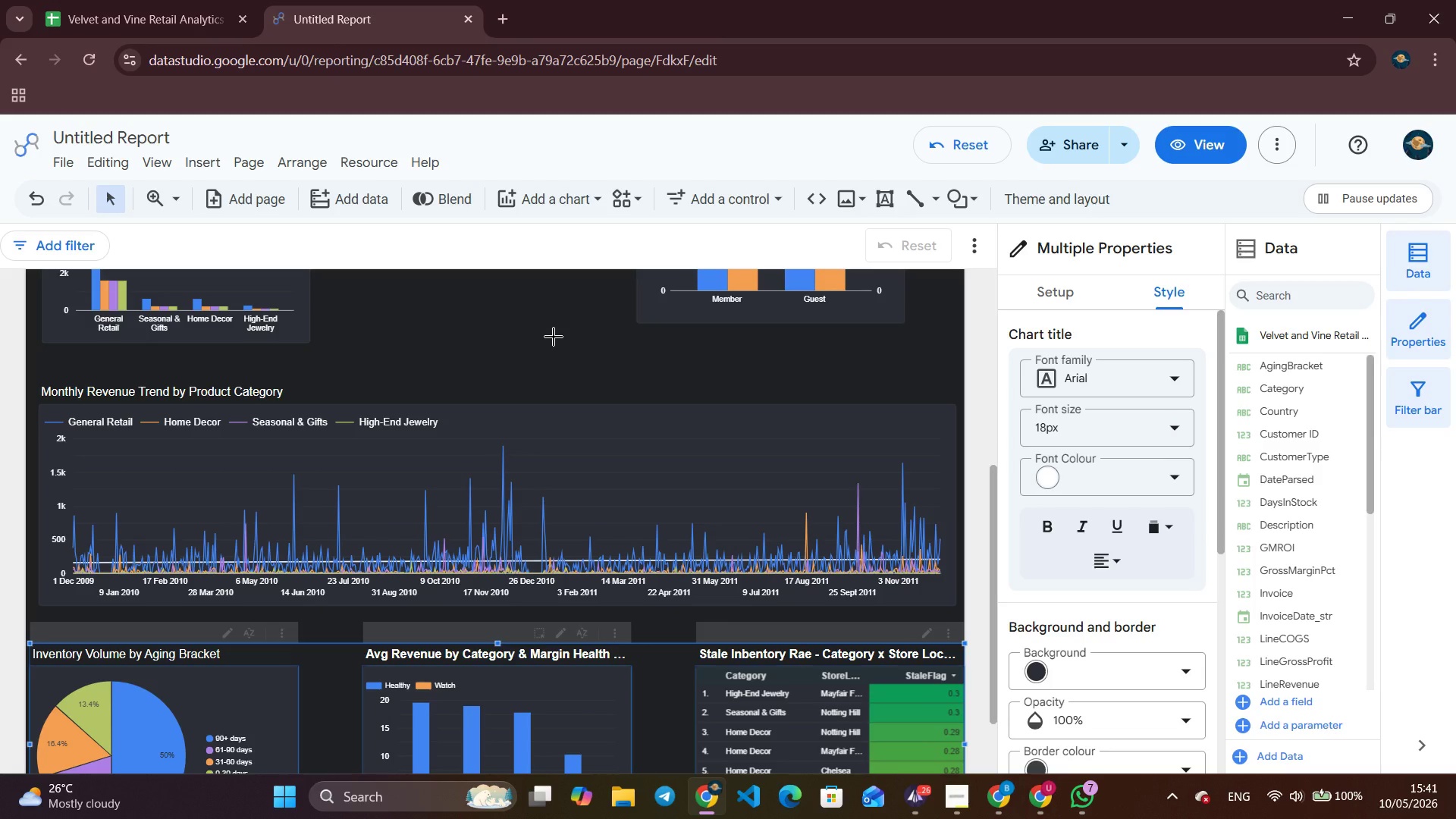 
wait(12.83)
 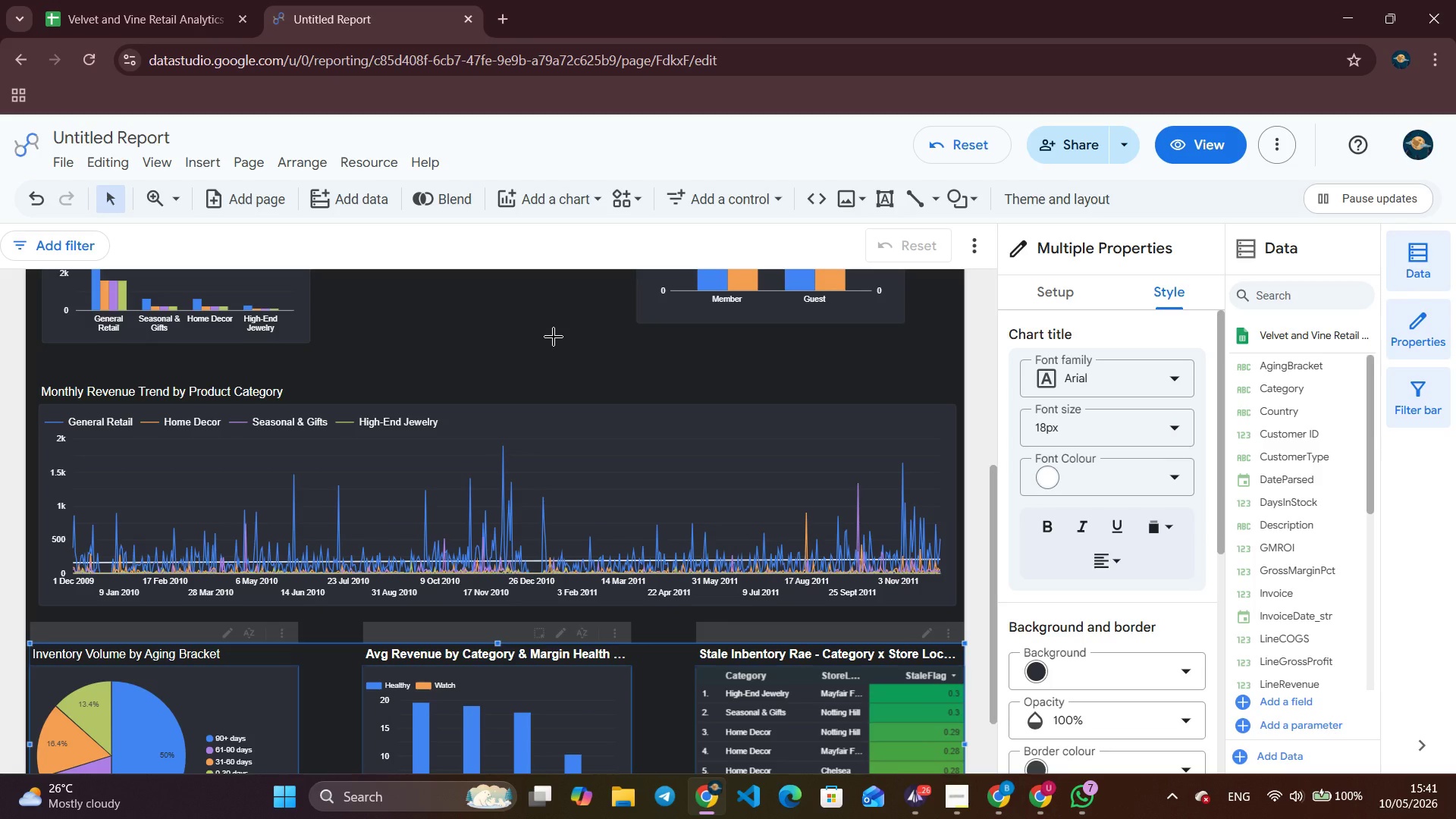 
left_click_drag(start_coordinate=[497, 642], to_coordinate=[497, 623])
 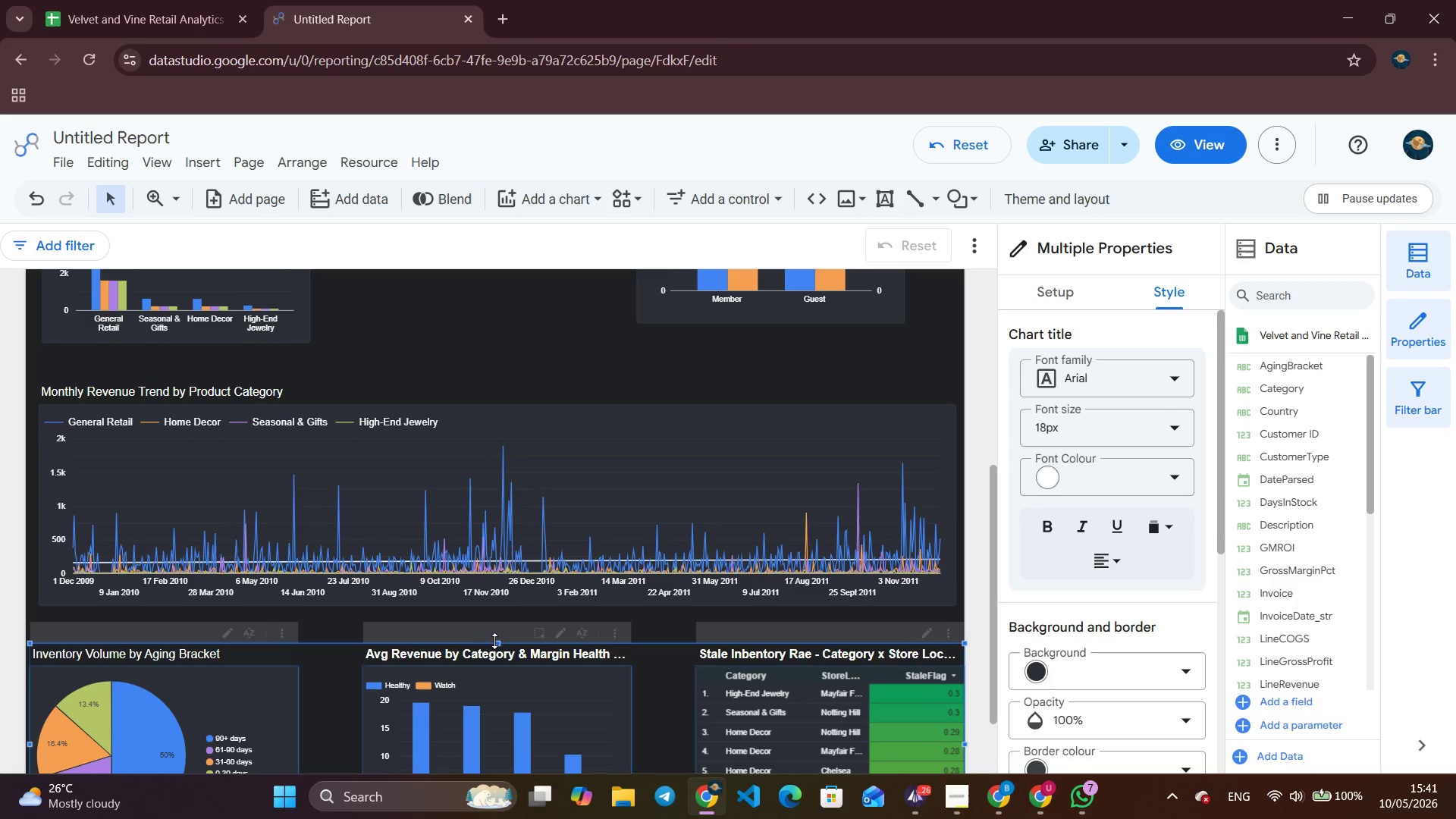 
left_click_drag(start_coordinate=[499, 642], to_coordinate=[503, 626])
 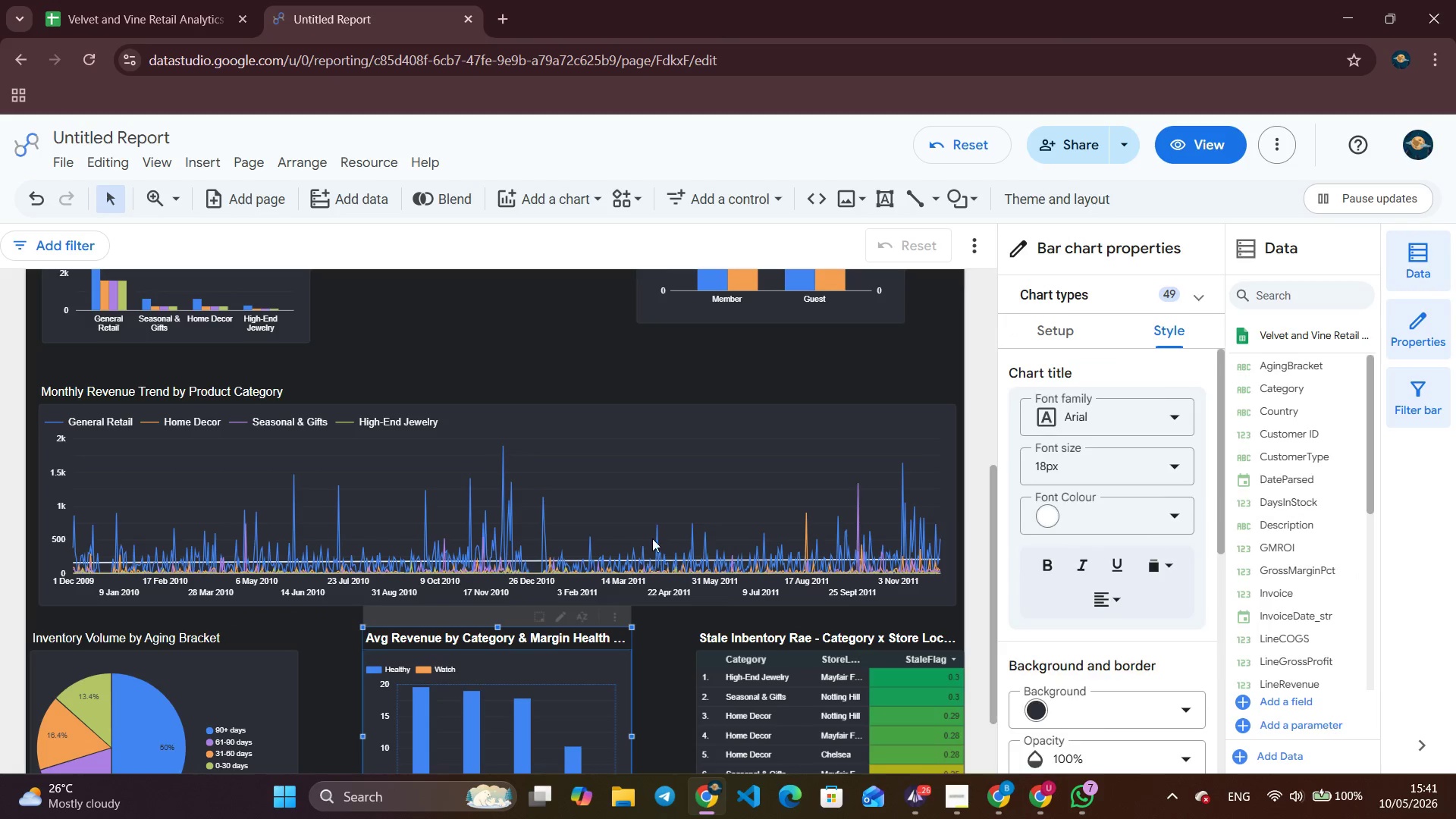 
scroll: coordinate [650, 522], scroll_direction: up, amount: 6.0
 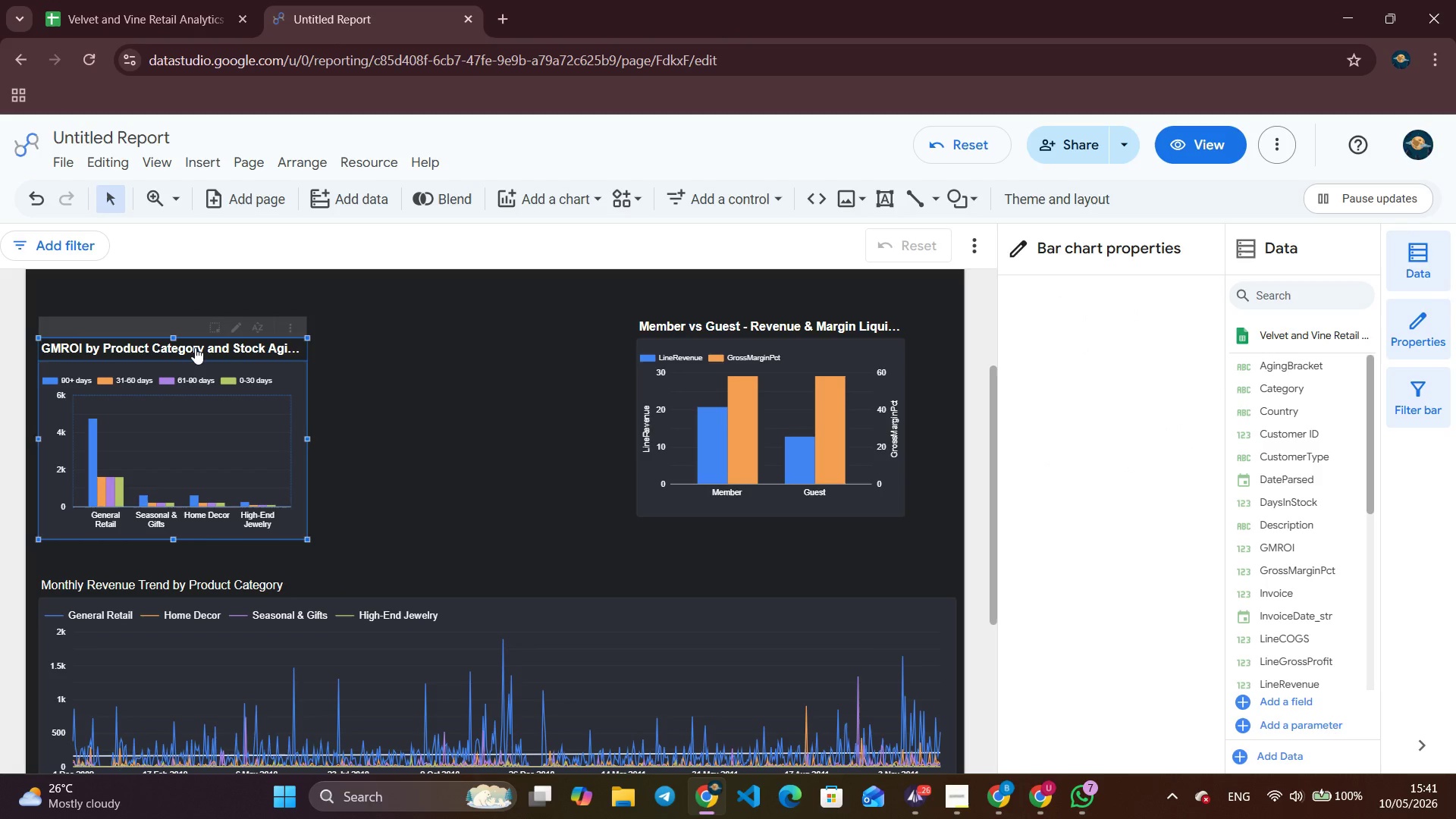 
wait(7.61)
 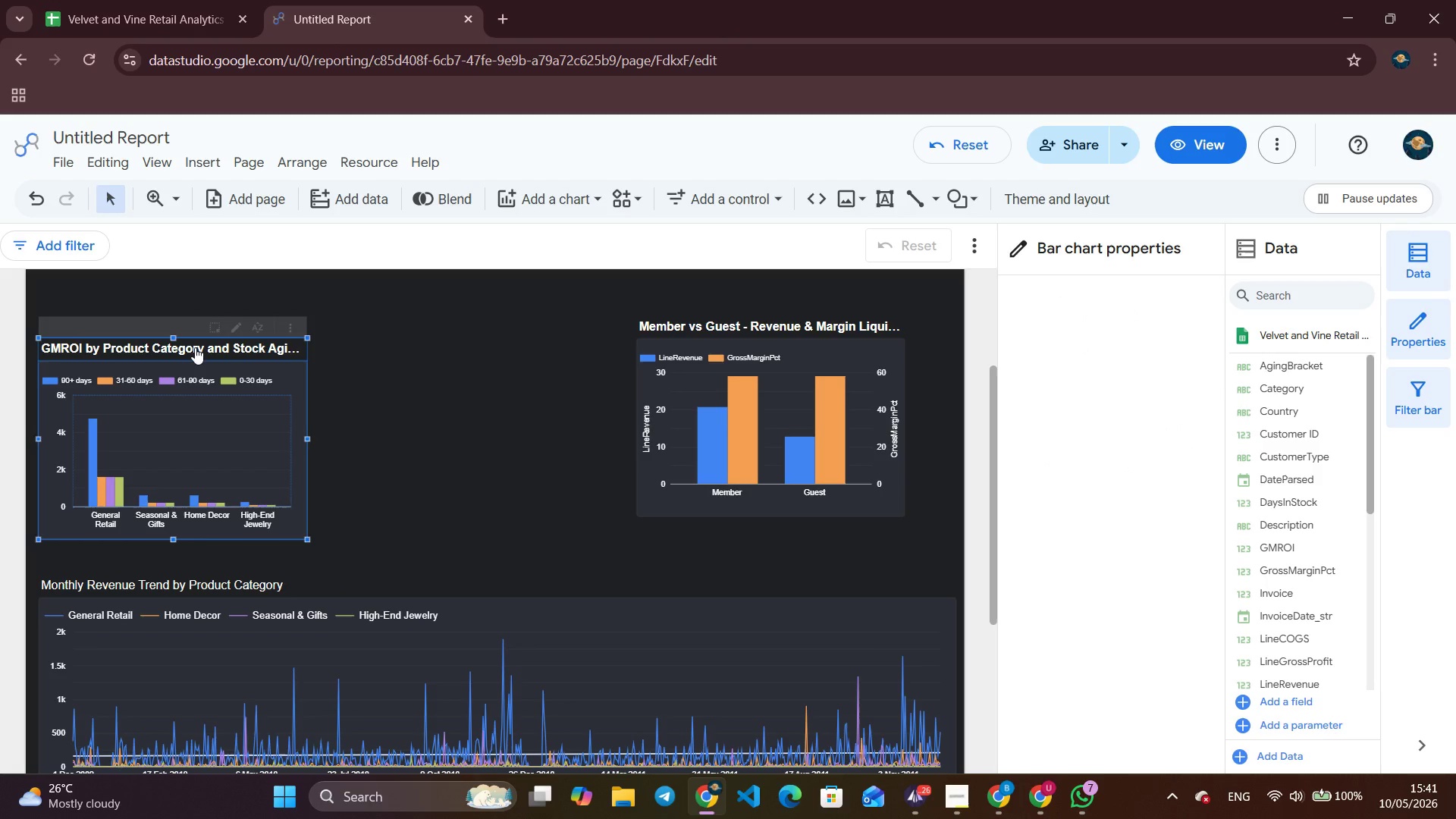 
left_click_drag(start_coordinate=[307, 441], to_coordinate=[383, 451])
 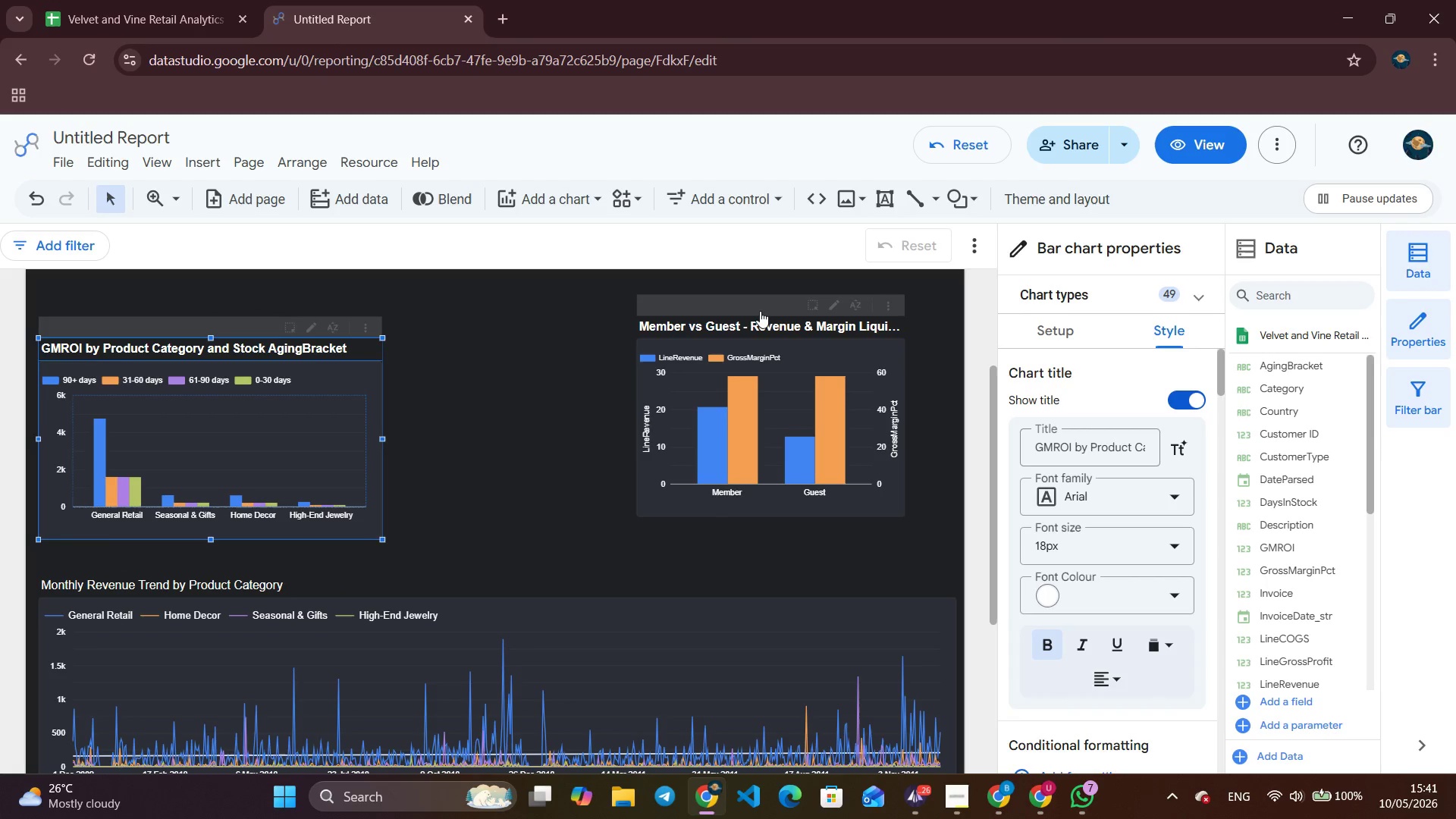 
left_click_drag(start_coordinate=[765, 297], to_coordinate=[565, 322])
 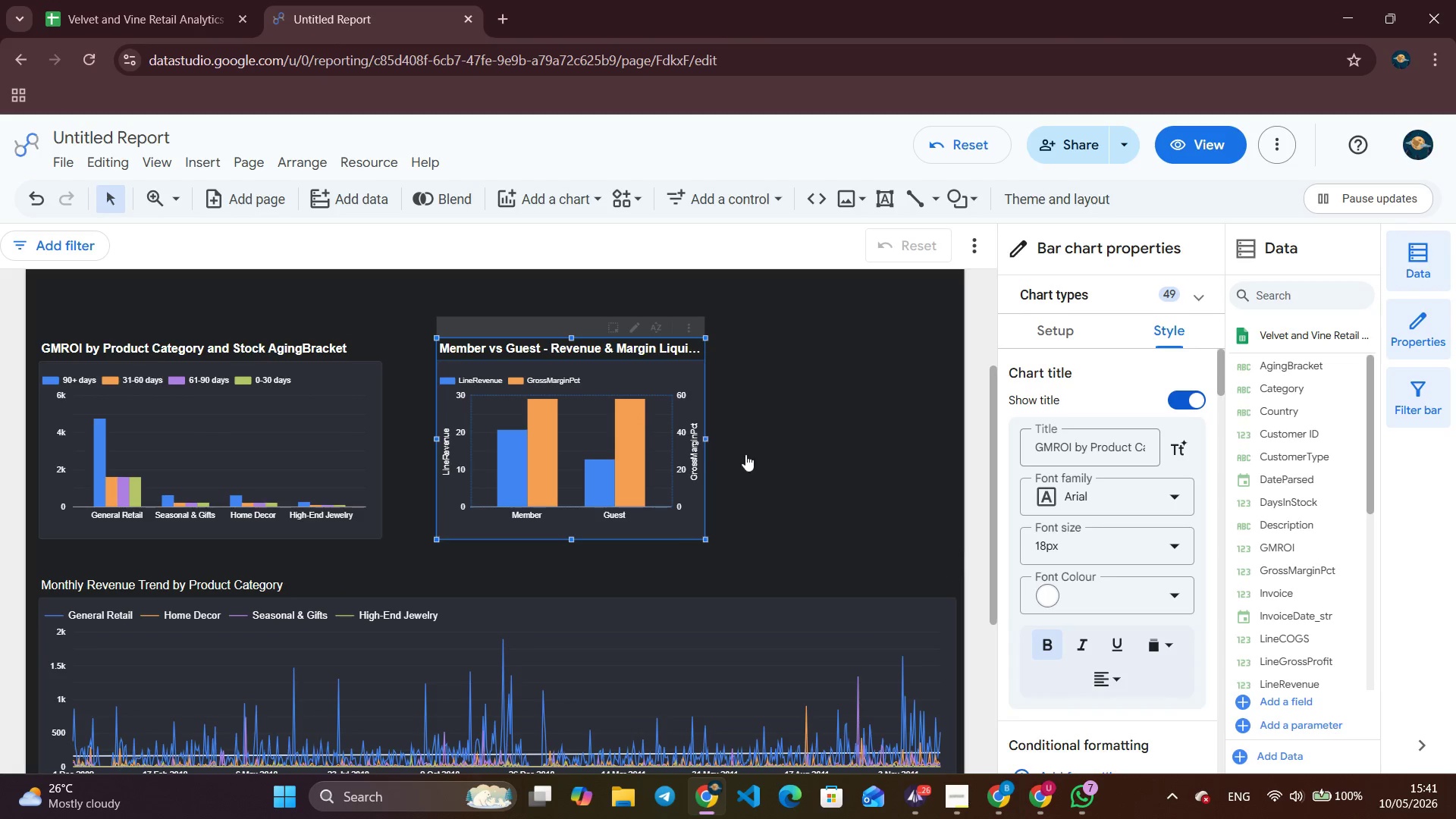 
scroll: coordinate [758, 456], scroll_direction: up, amount: 2.0
 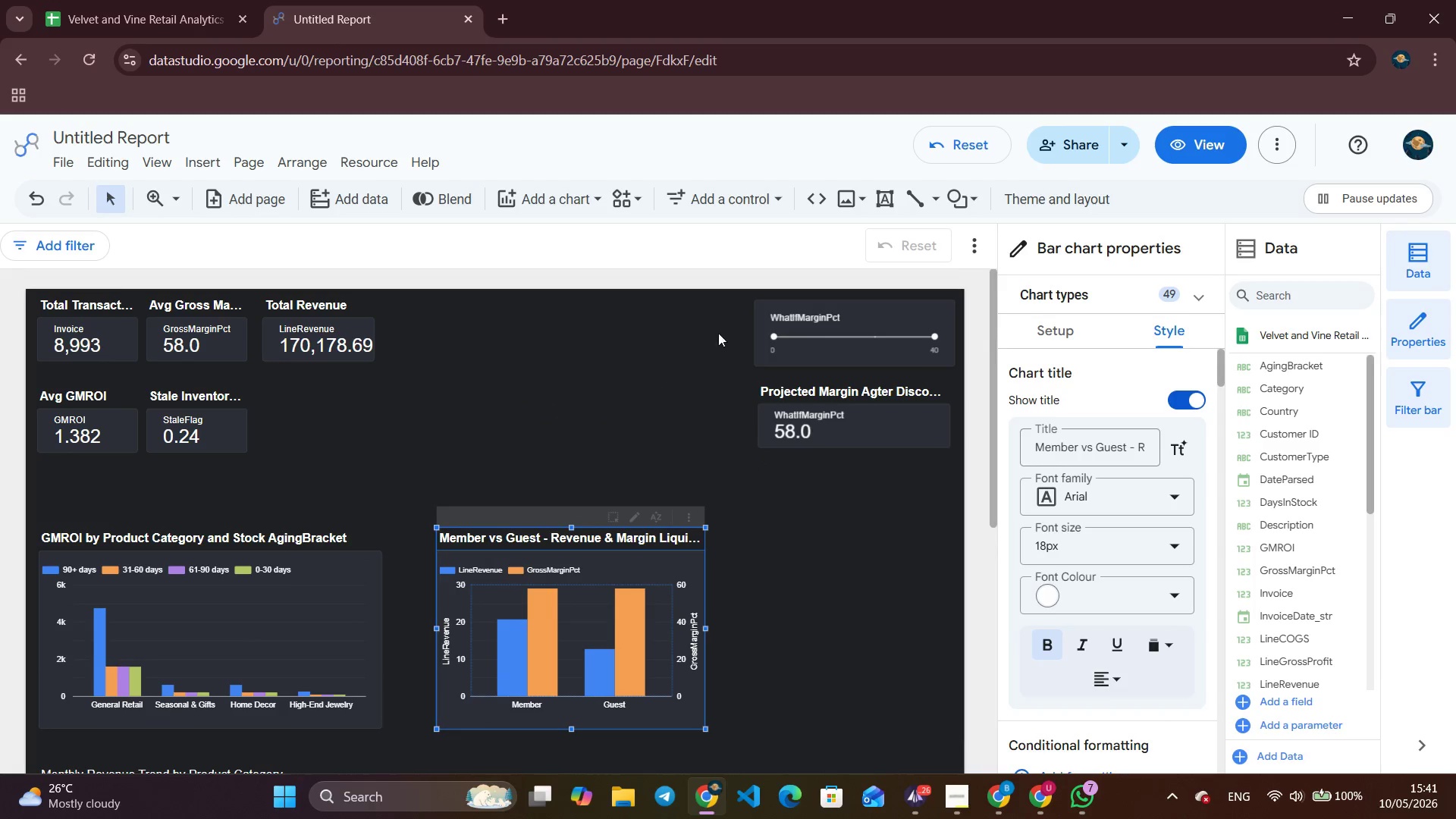 
left_click_drag(start_coordinate=[718, 319], to_coordinate=[977, 455])
 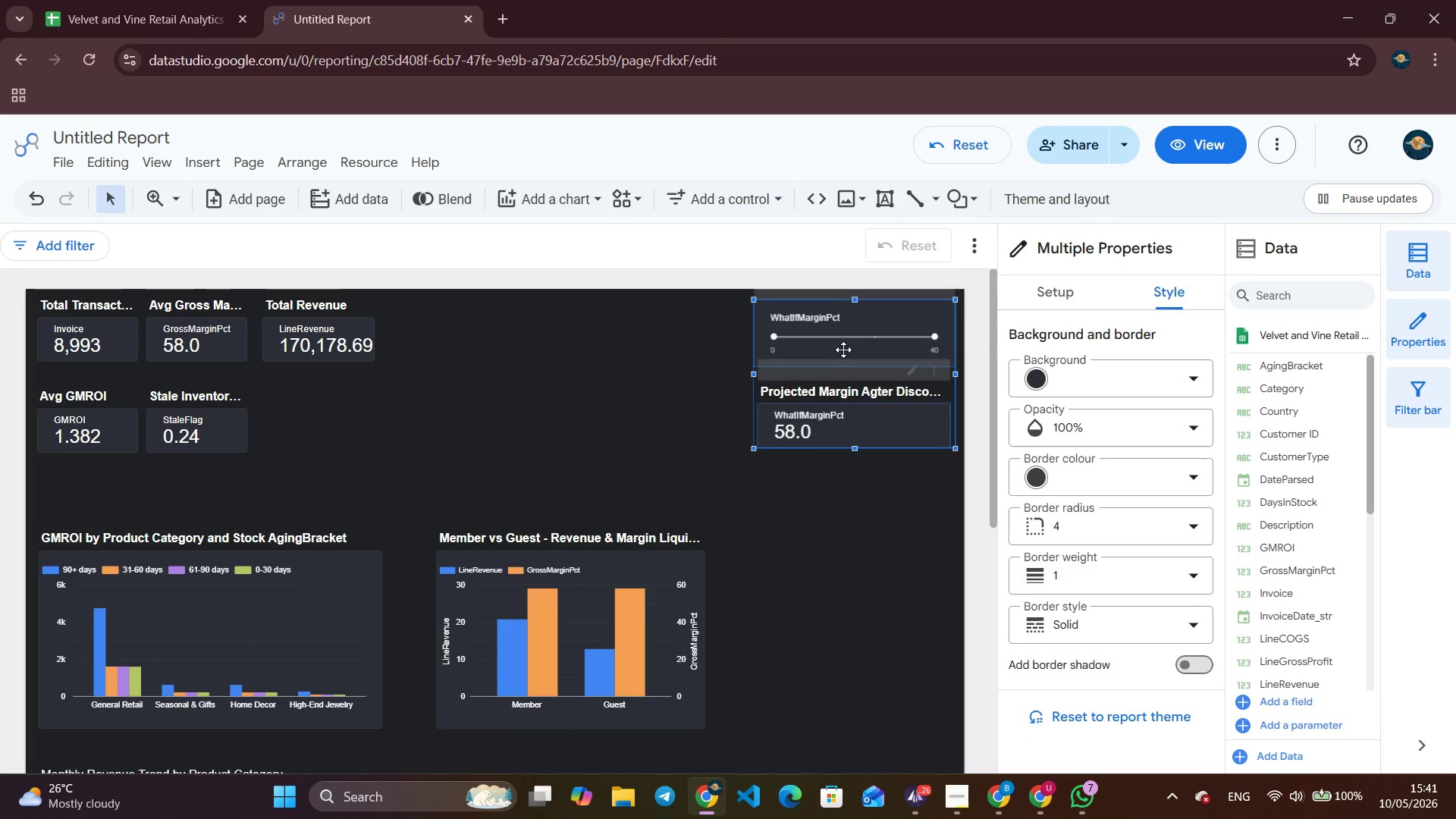 
left_click_drag(start_coordinate=[846, 346], to_coordinate=[848, 602])
 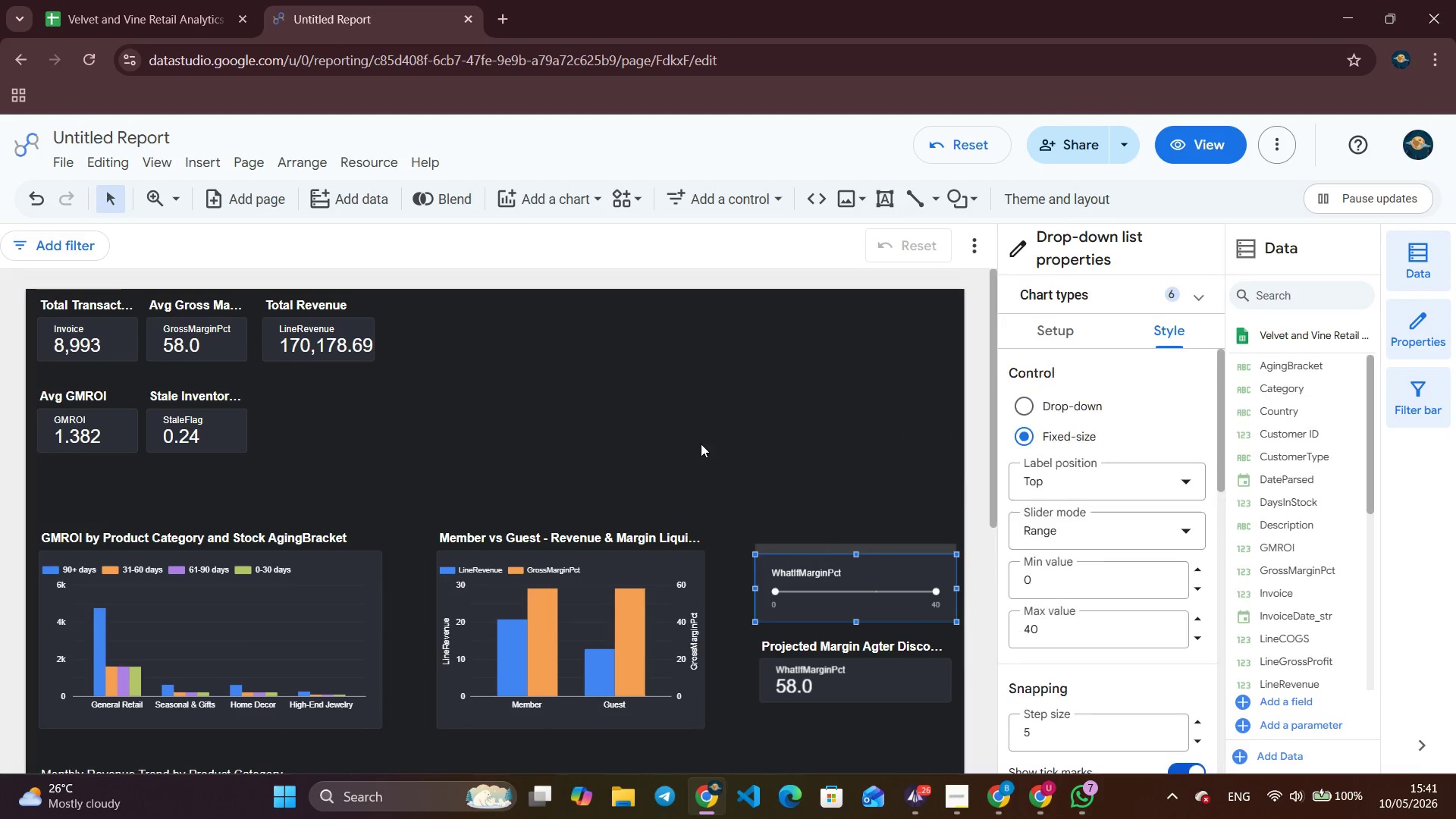 
left_click([699, 439])
 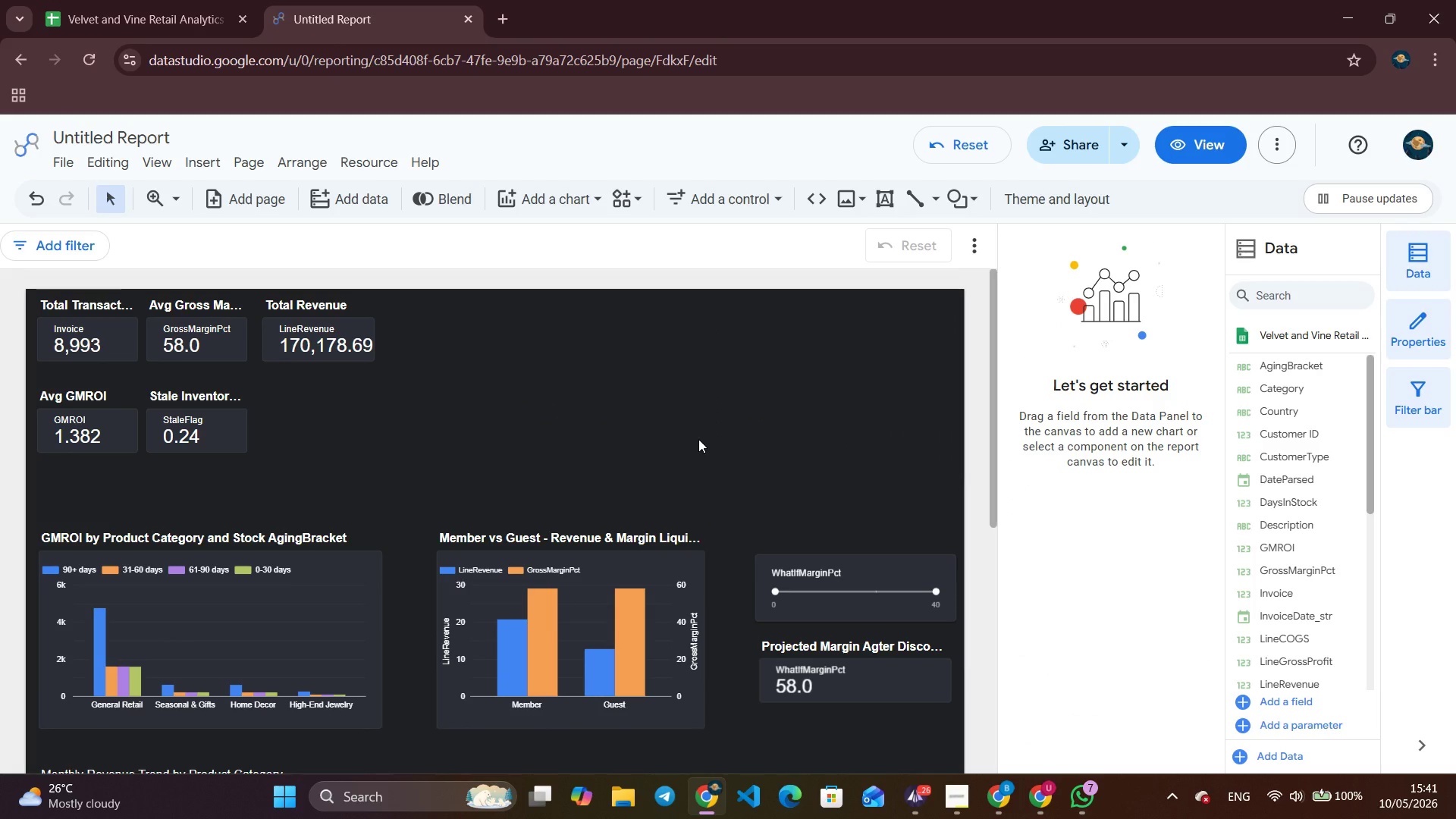 
wait(11.83)
 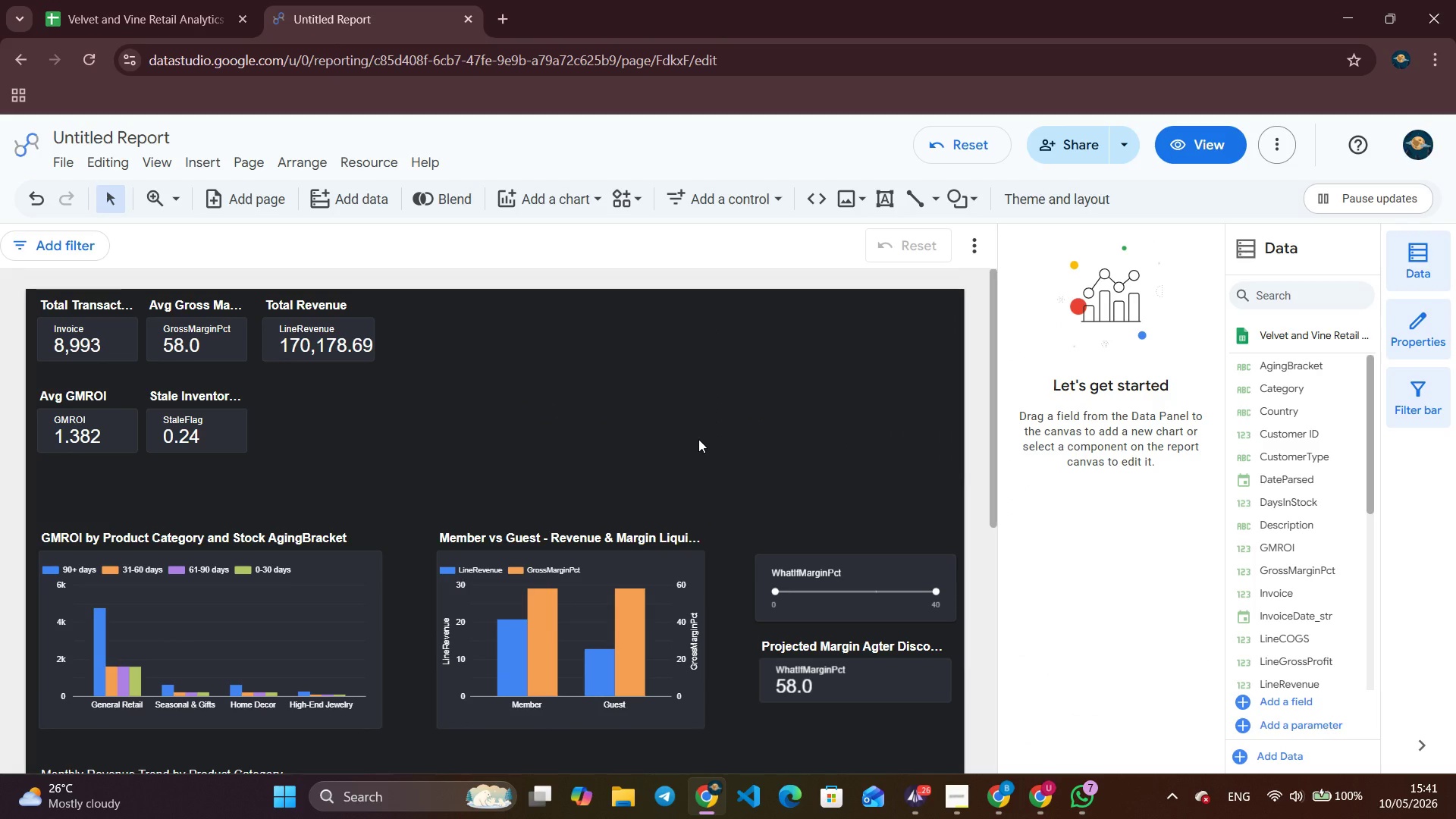 
left_click([759, 199])
 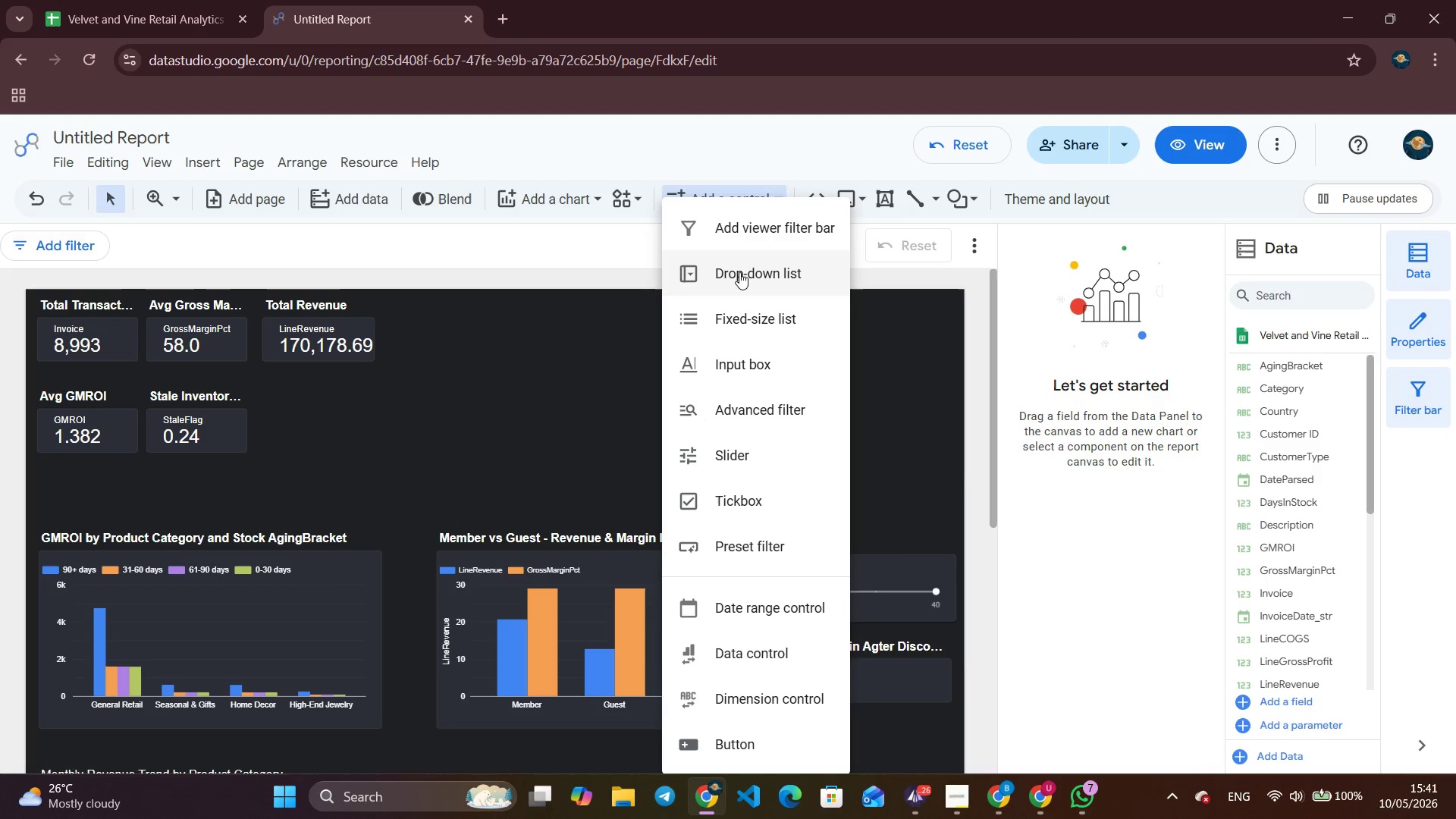 
left_click([739, 272])
 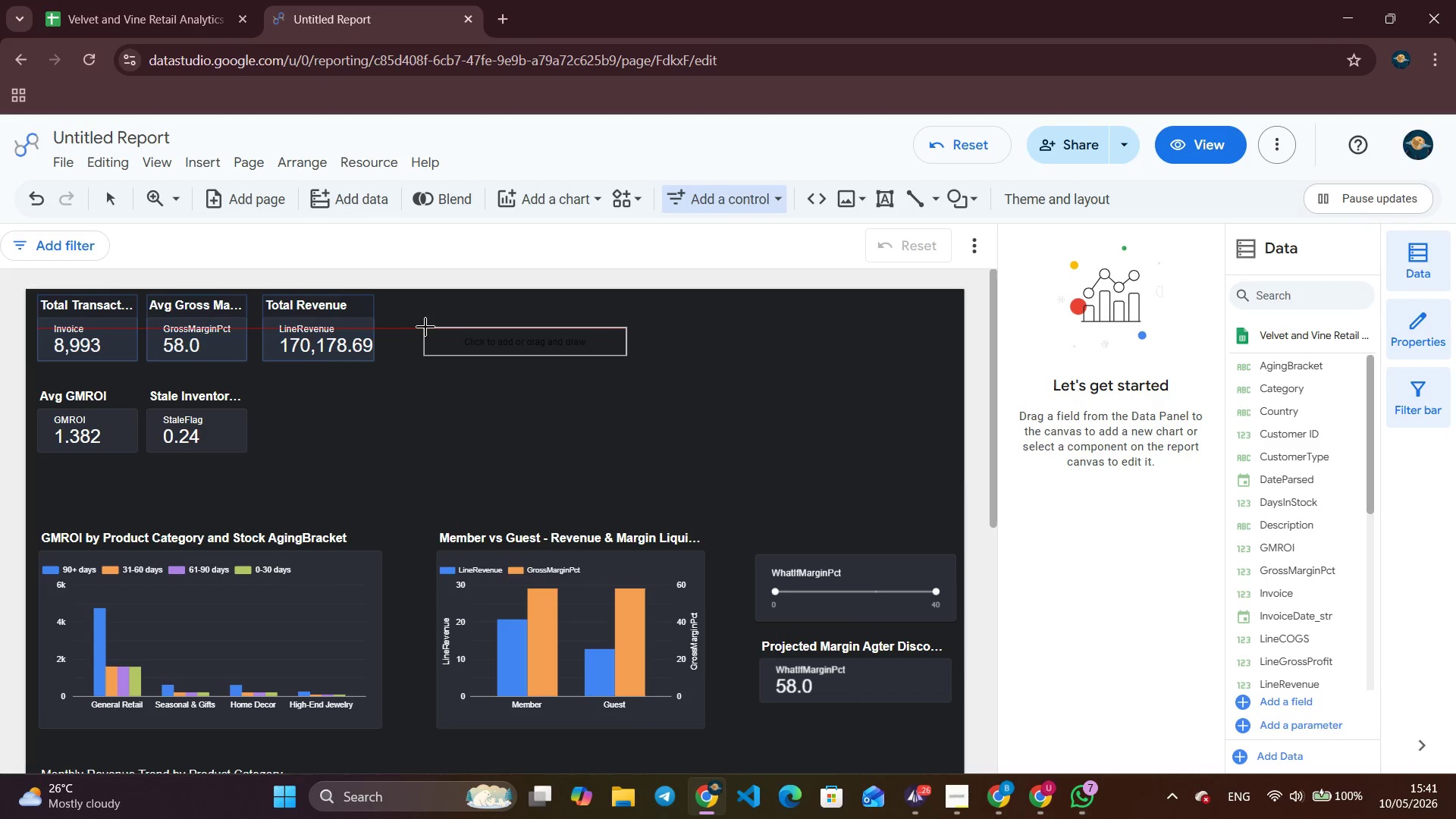 
left_click([425, 327])
 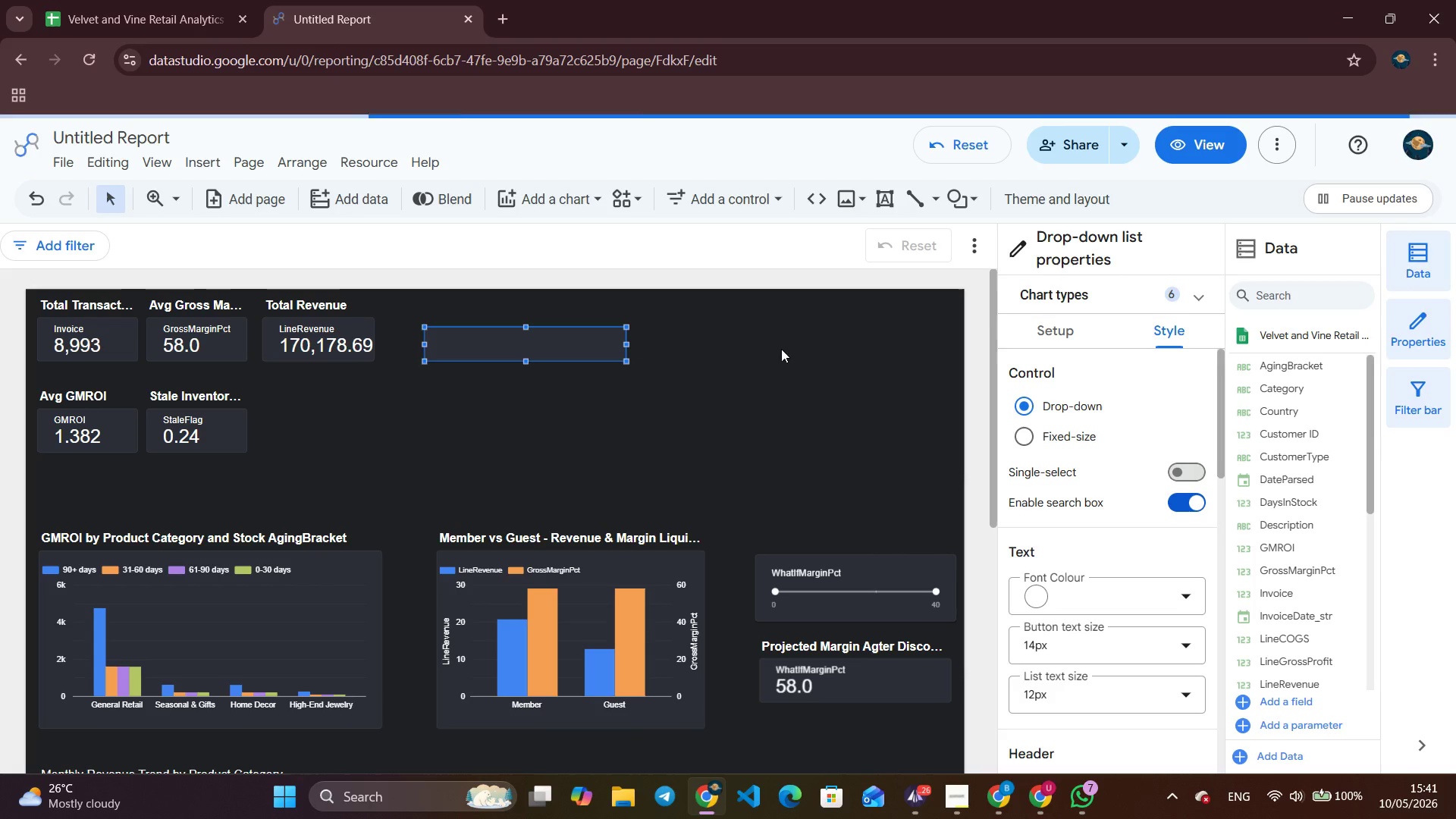 
left_click([1047, 318])
 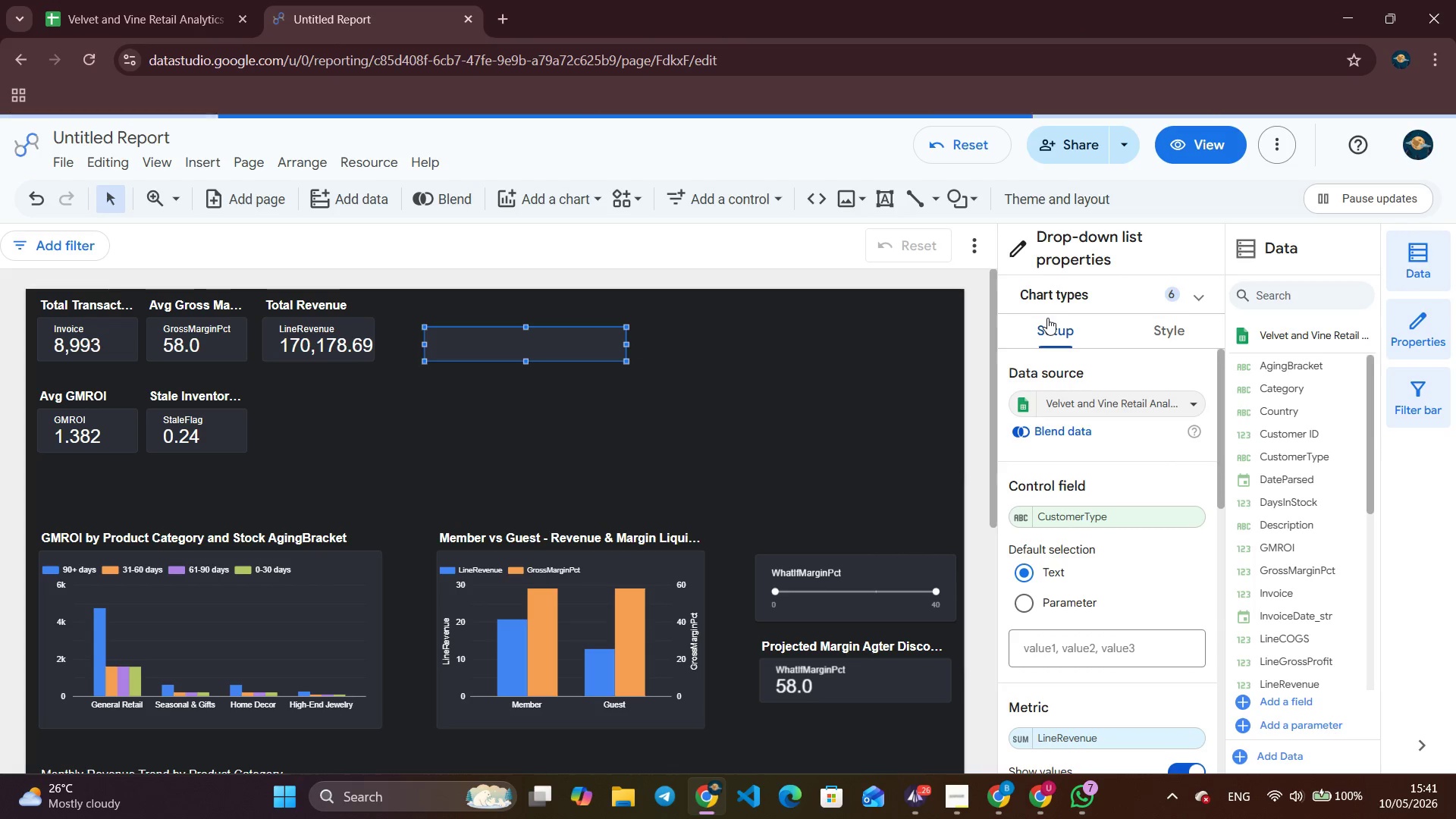 
left_click([1112, 517])
 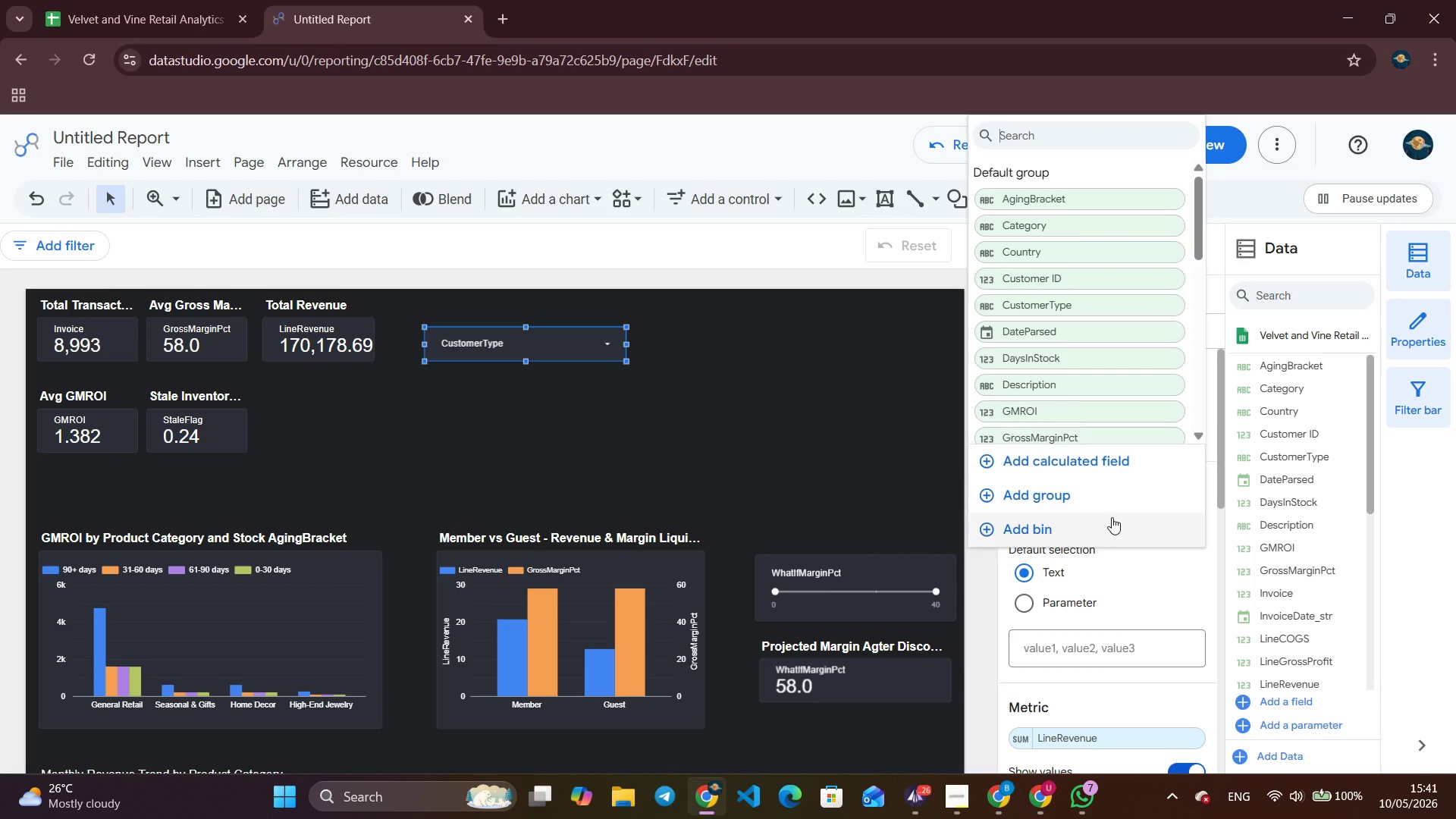 
type(Srote)
key(Backspace)
key(Backspace)
key(Backspace)
key(Backspace)
type(tore)
 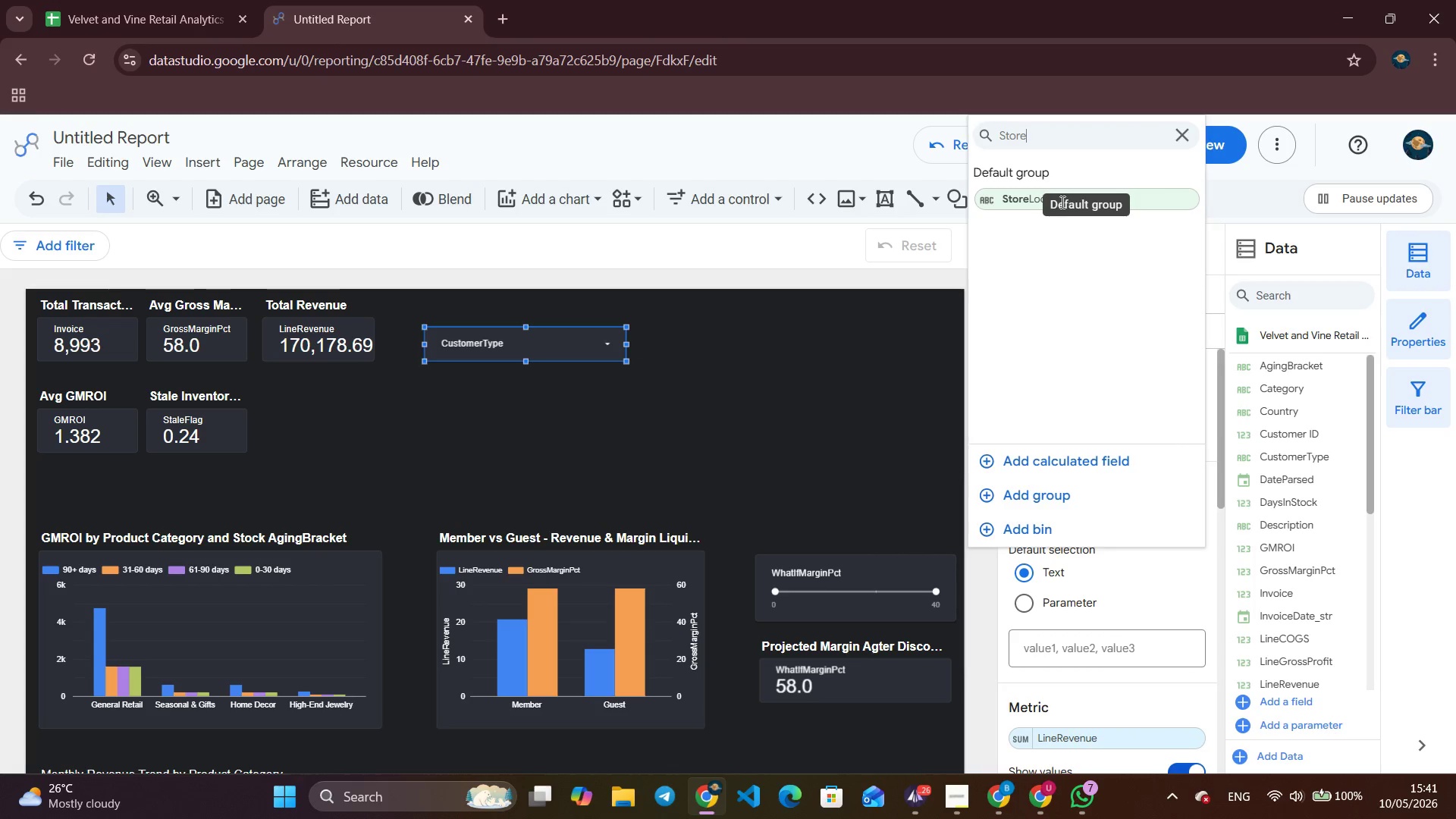 
left_click([1046, 206])
 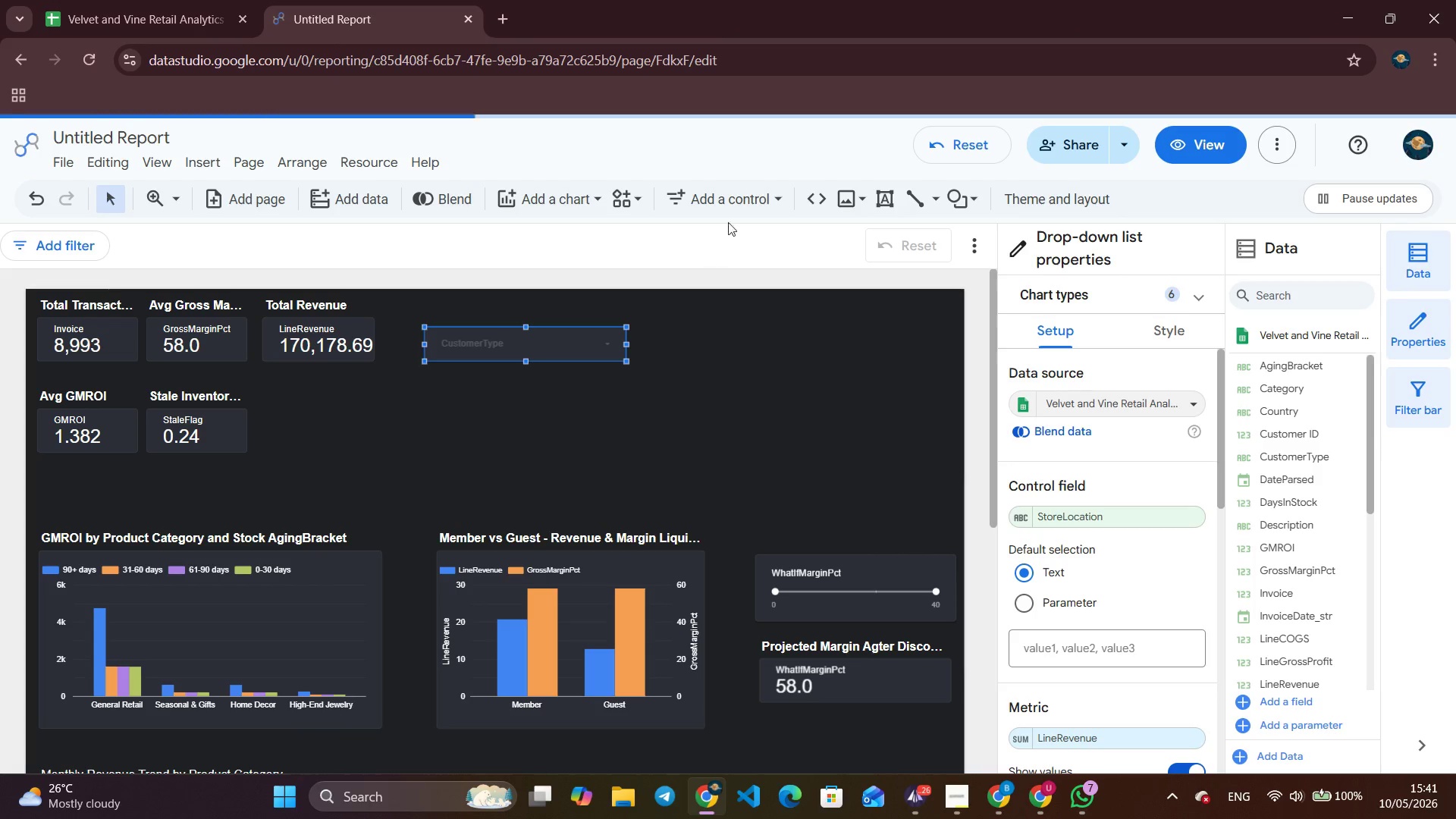 
left_click([742, 199])
 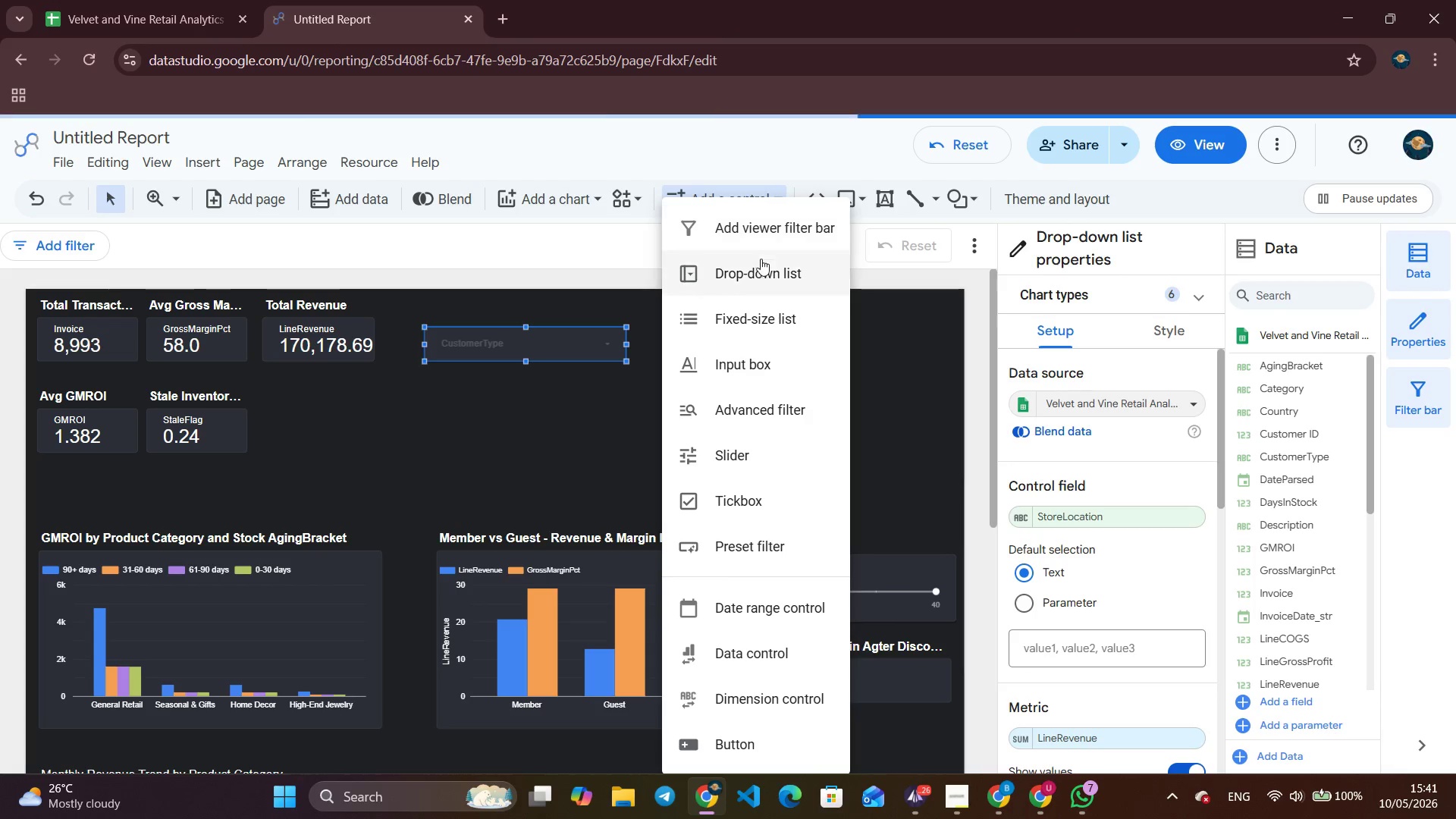 
left_click([753, 278])
 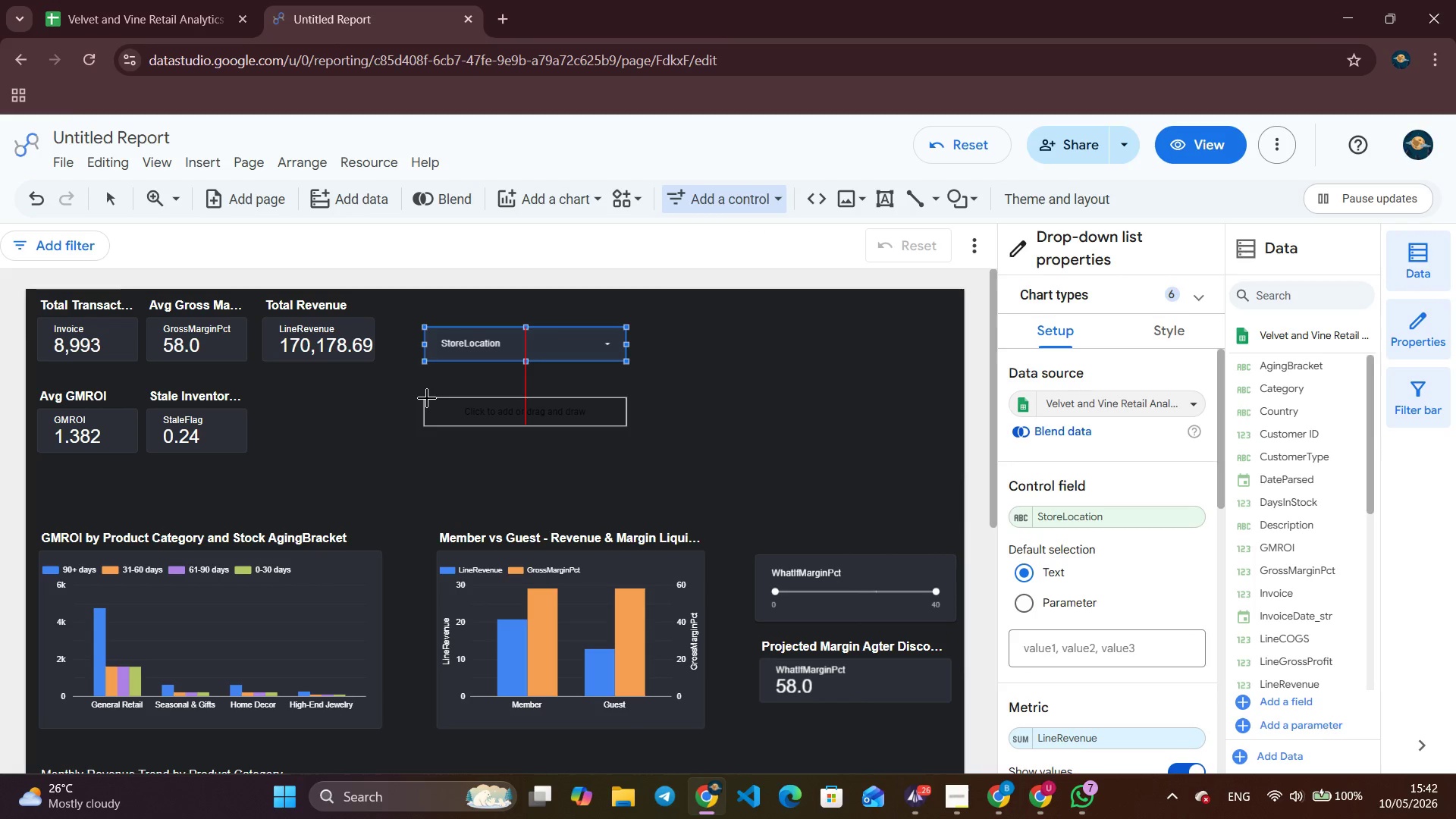 
left_click([427, 398])
 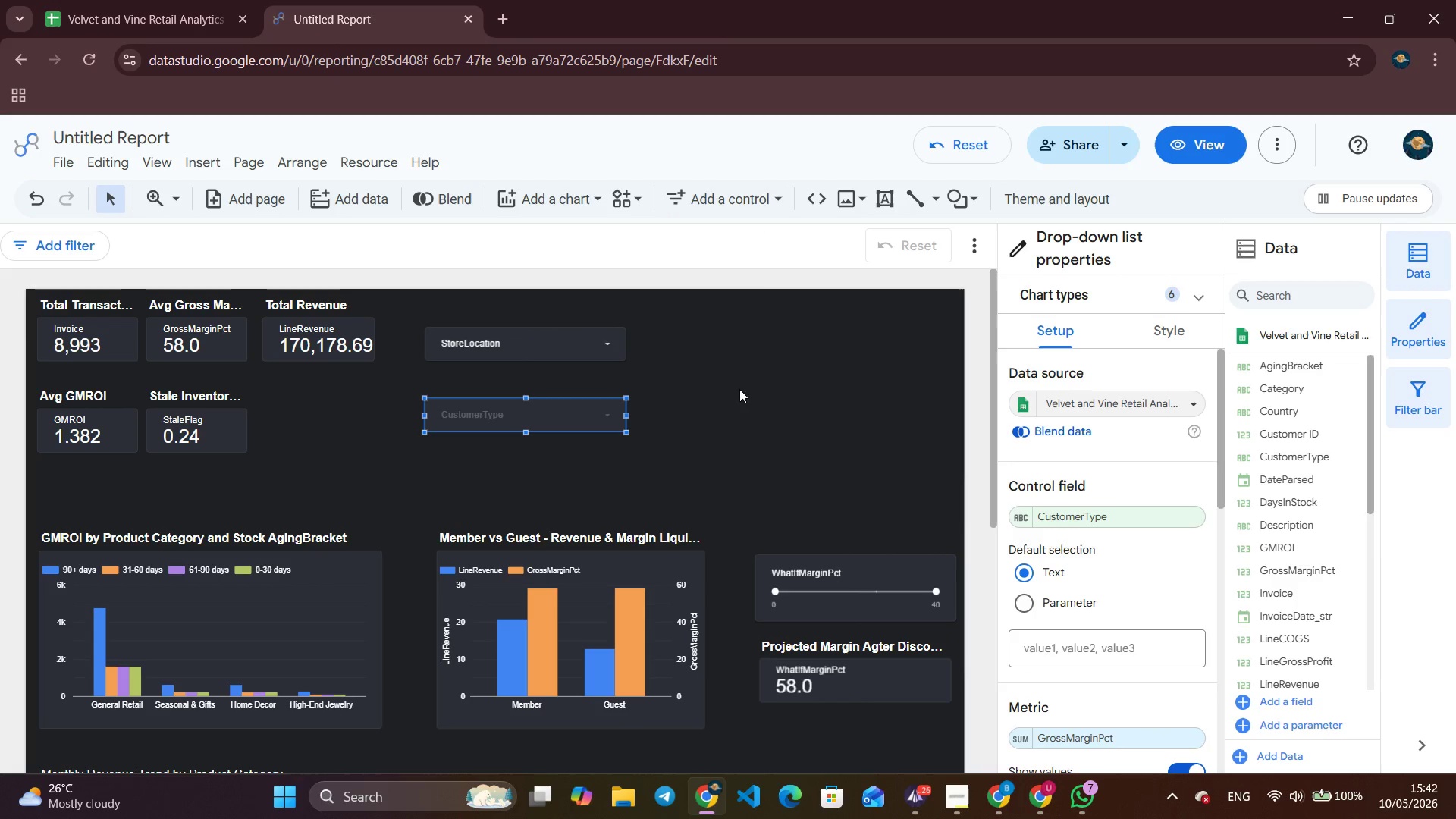 
left_click([1109, 529])
 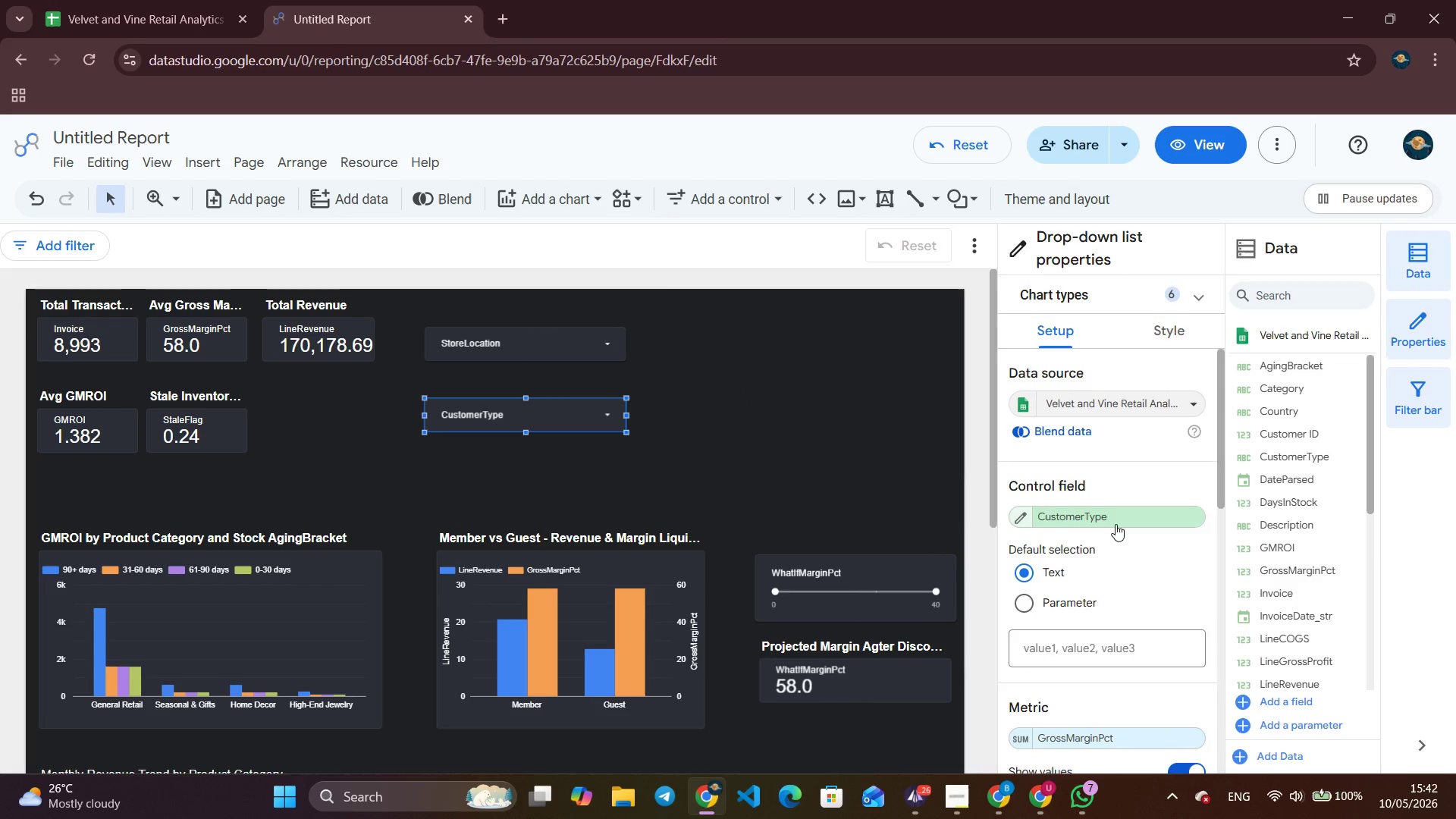 
left_click([1116, 524])
 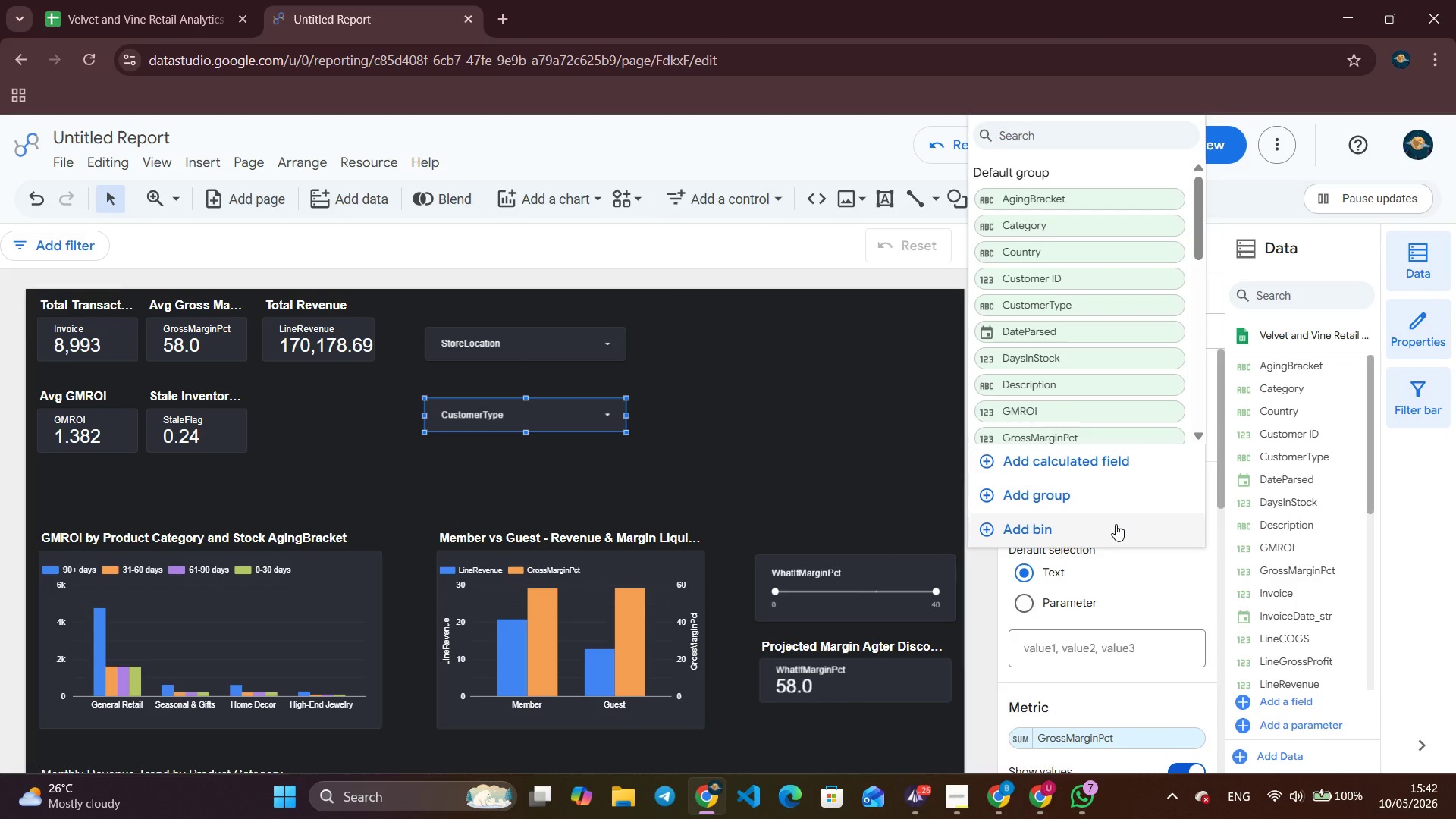 
type(cate)
 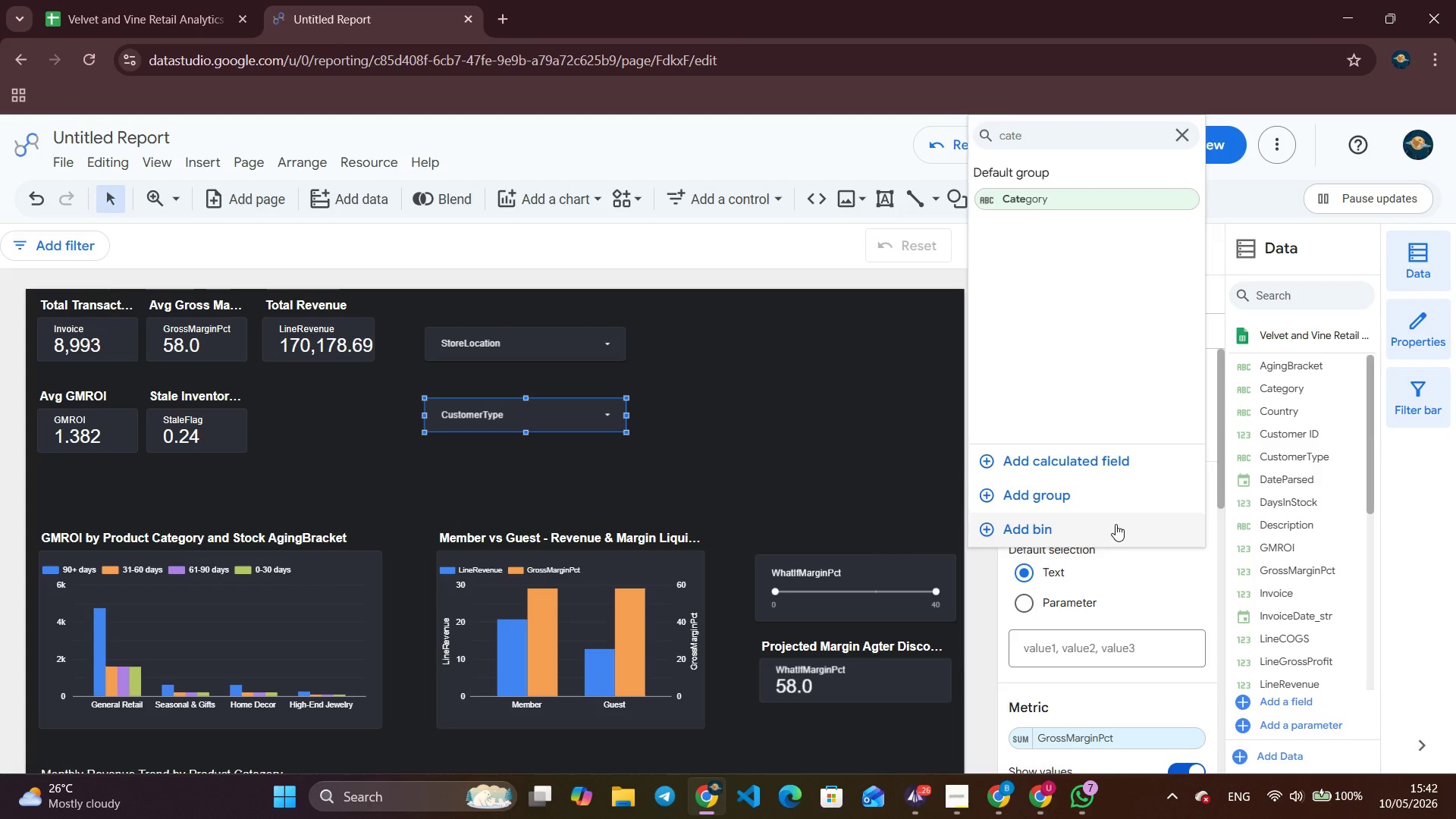 
wait(14.28)
 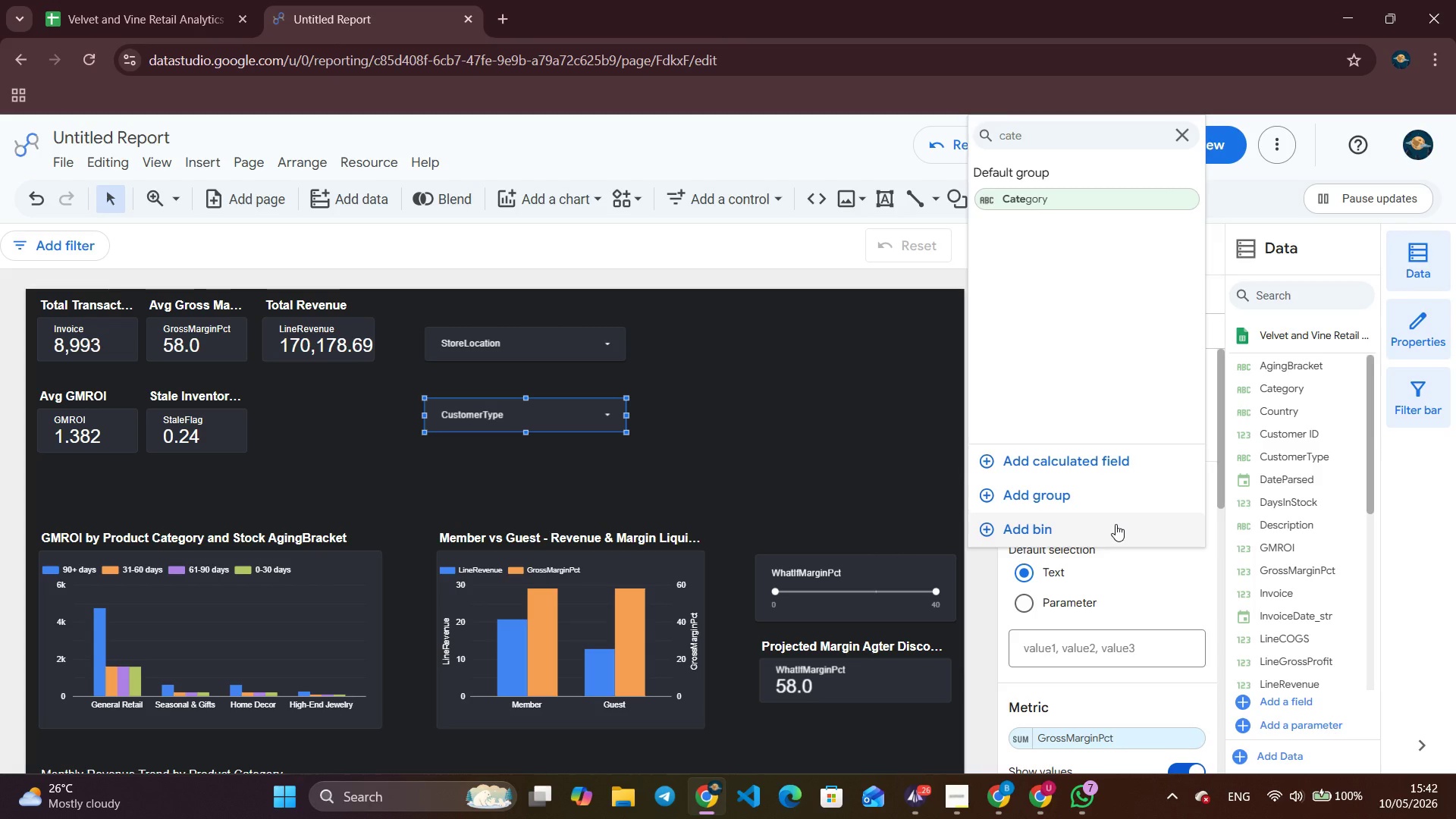 
left_click([1064, 209])
 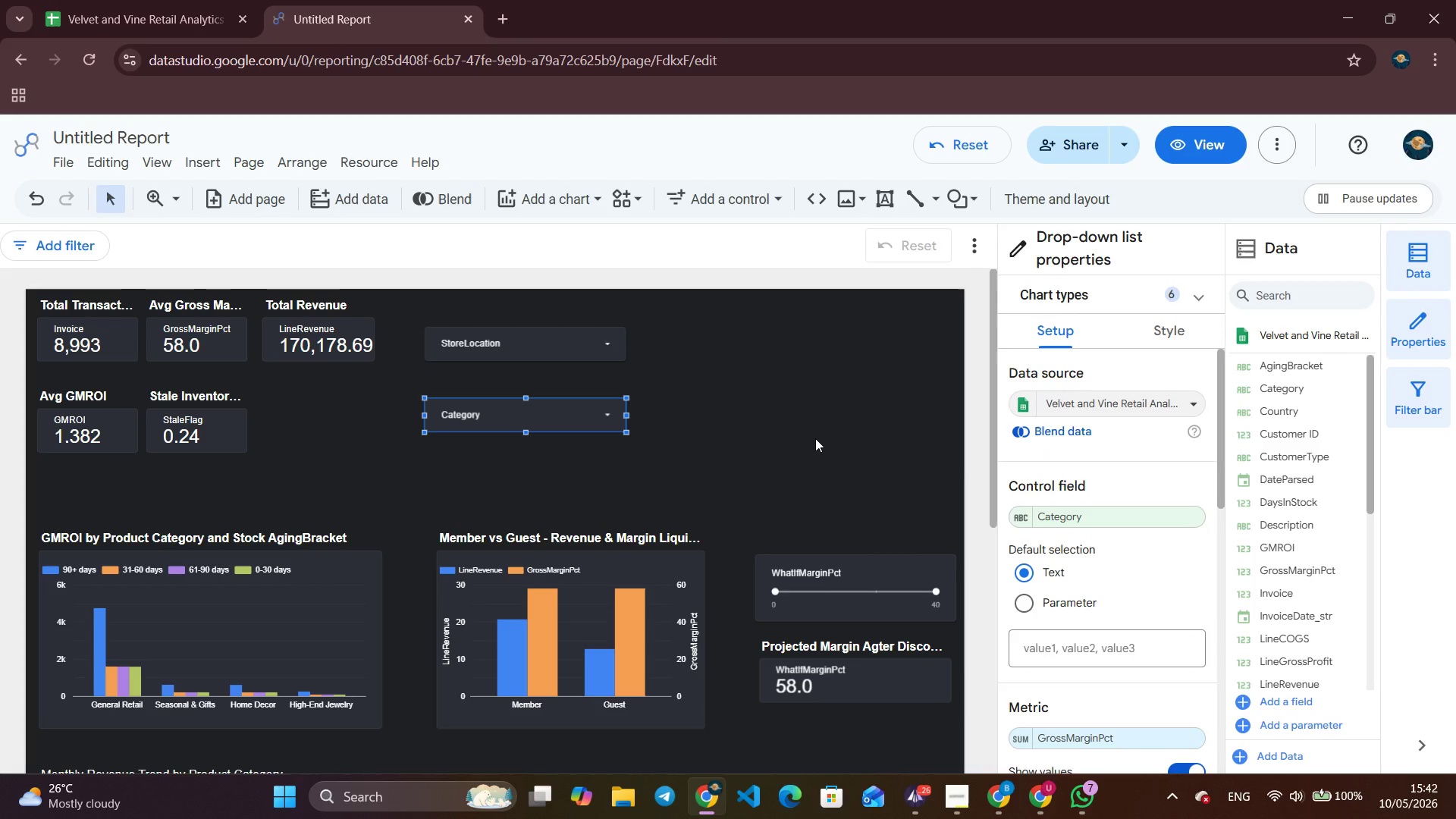 
wait(25.91)
 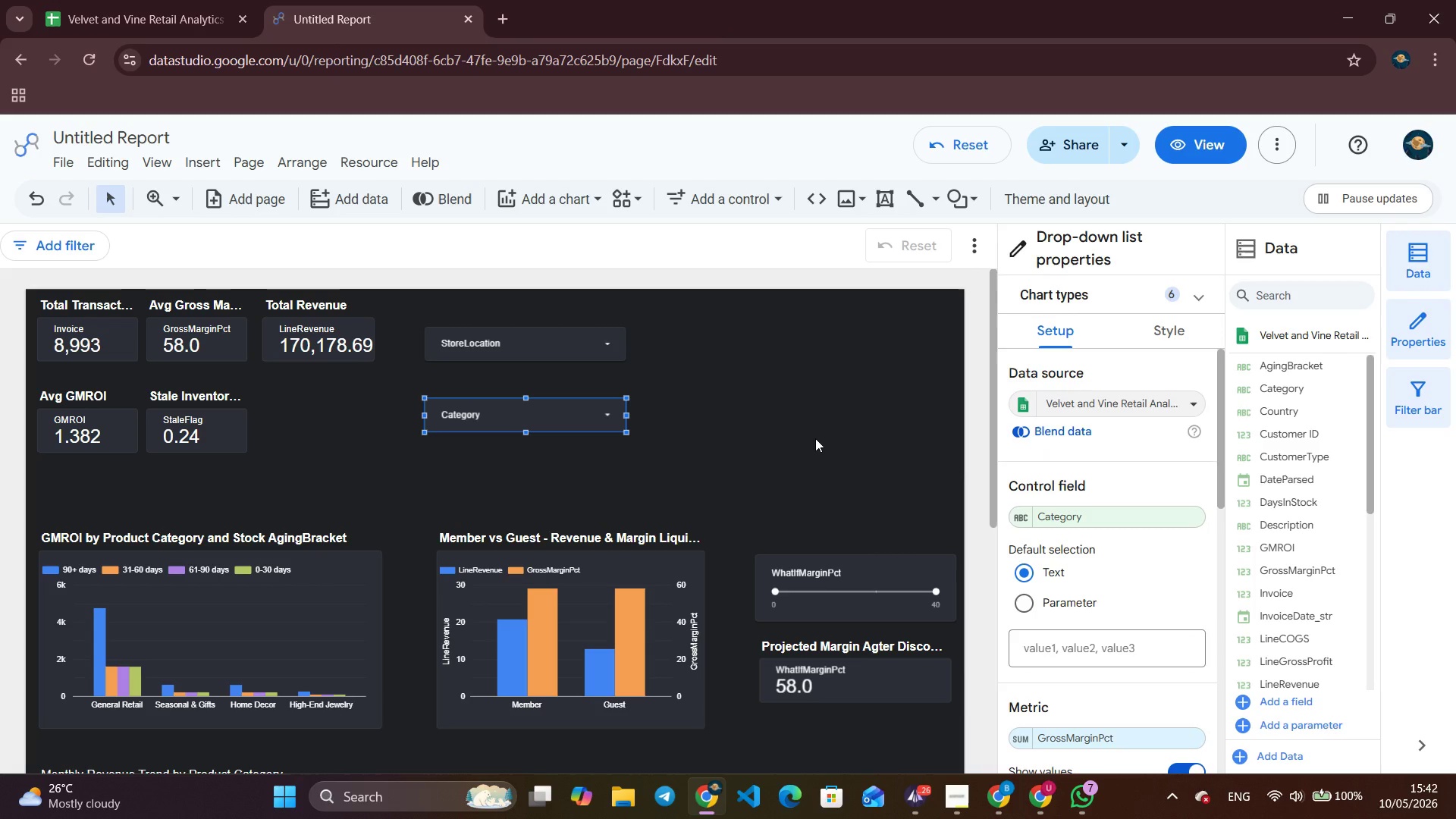 
left_click([745, 202])
 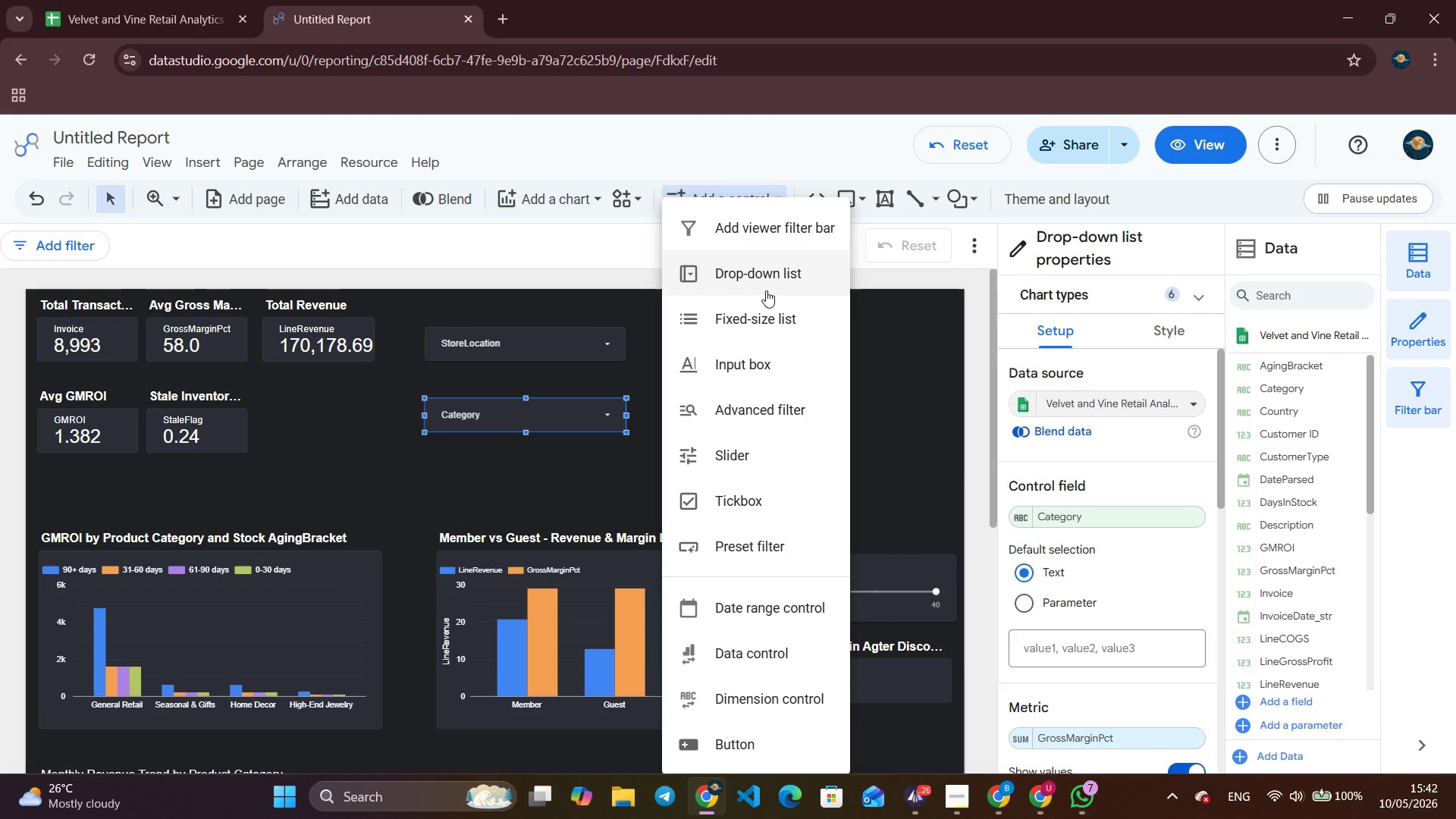 
left_click([775, 279])
 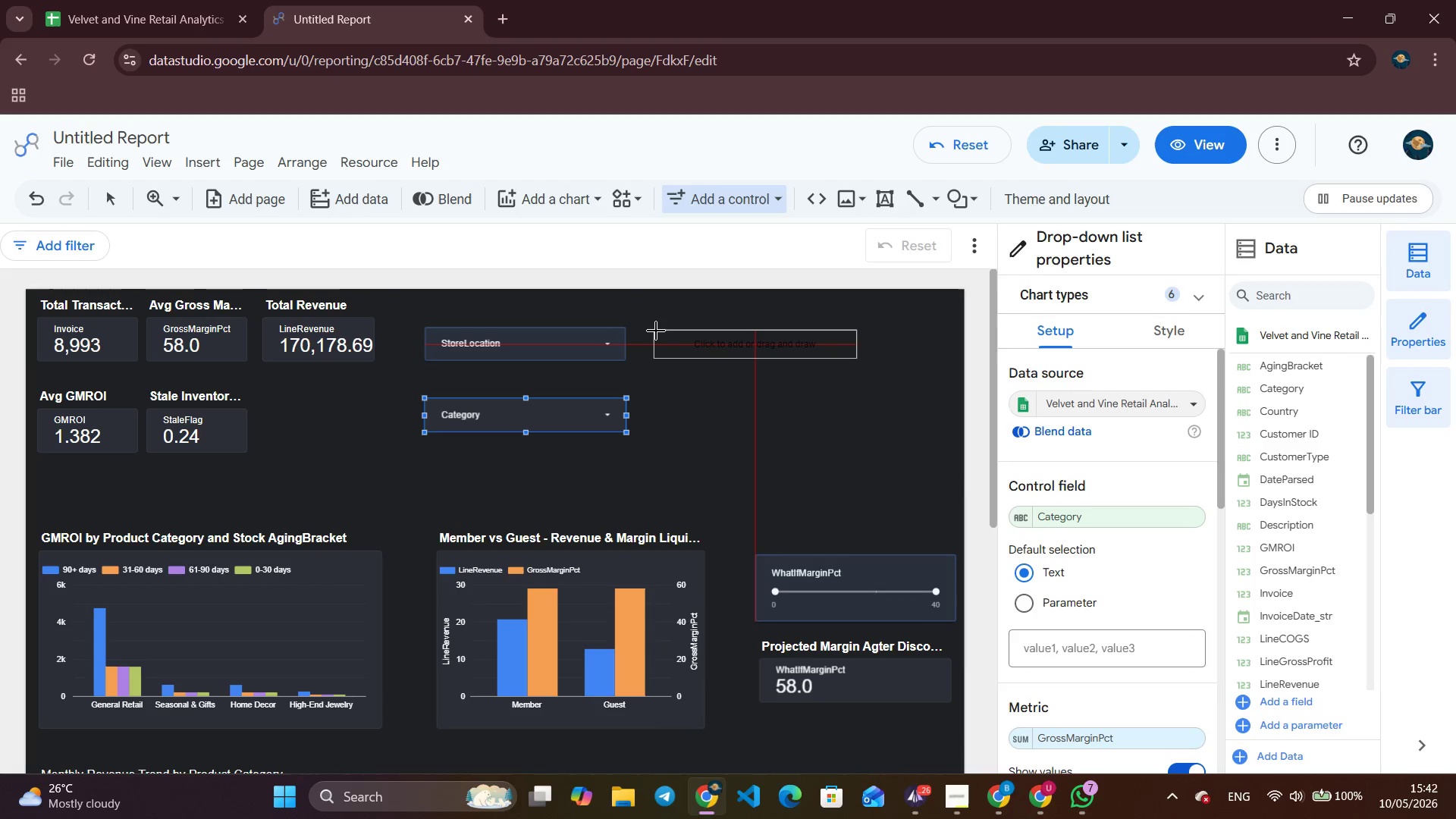 
left_click([656, 331])
 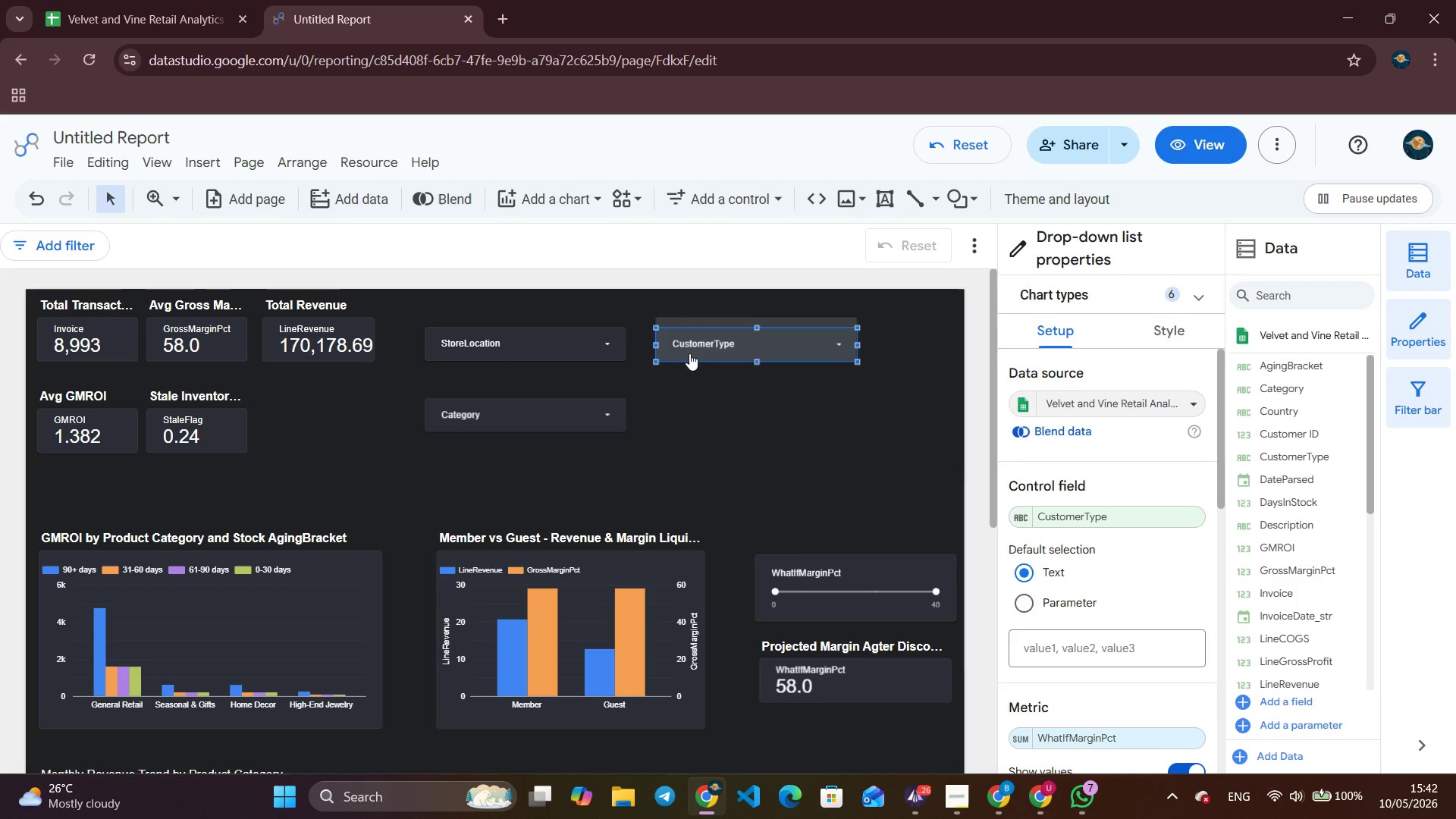 
wait(6.33)
 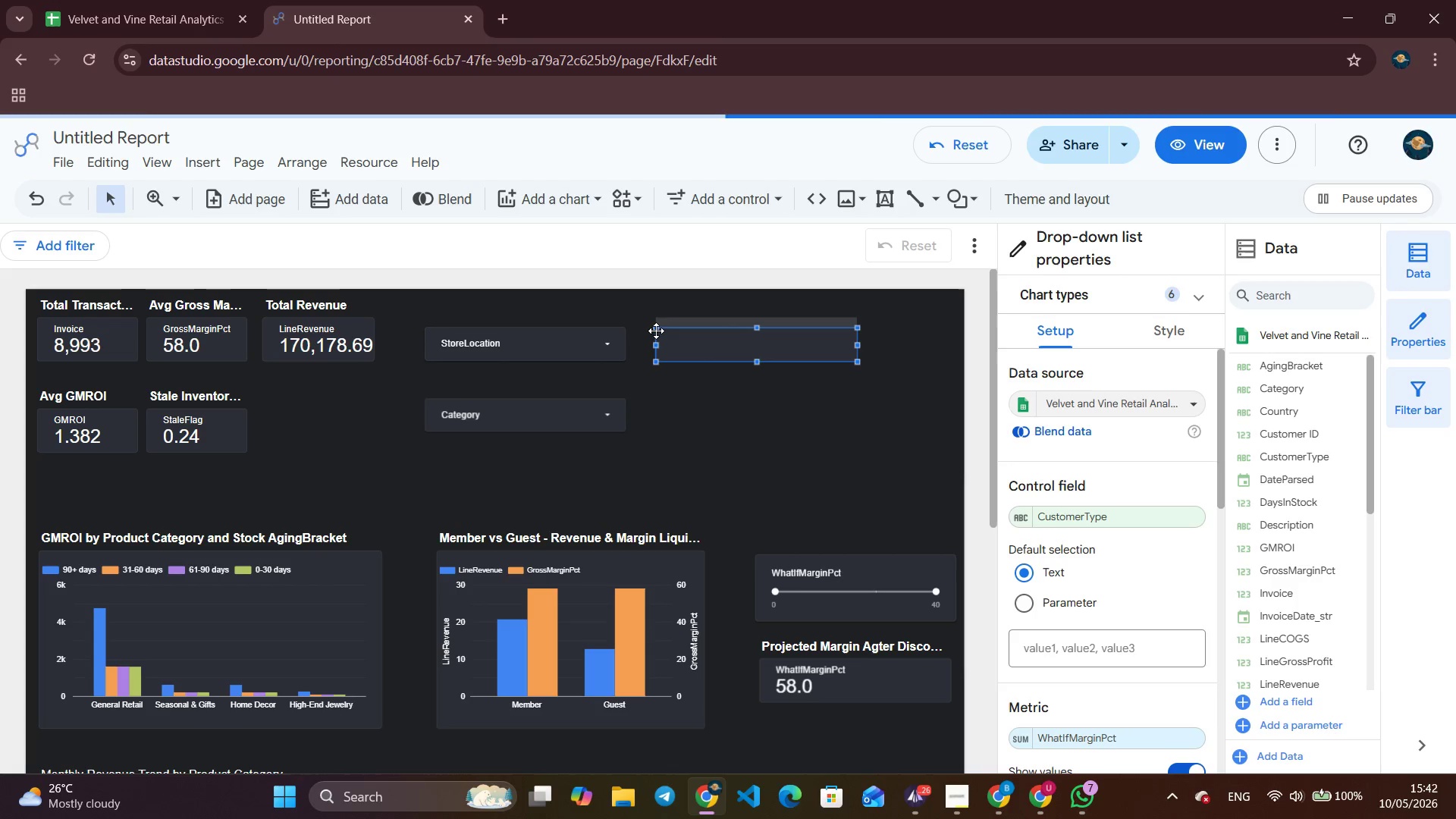 
left_click([1106, 510])
 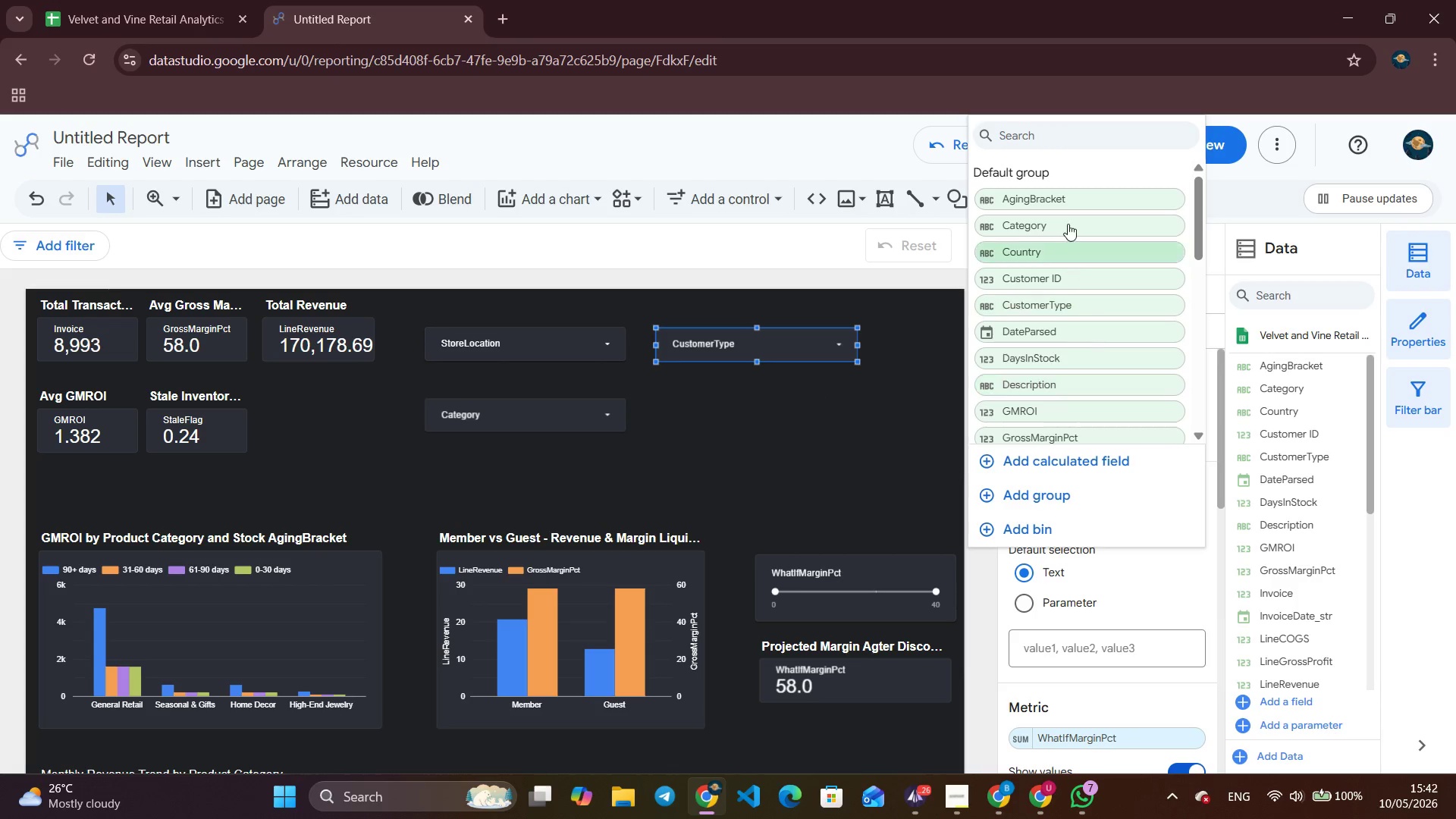 
left_click([1073, 197])
 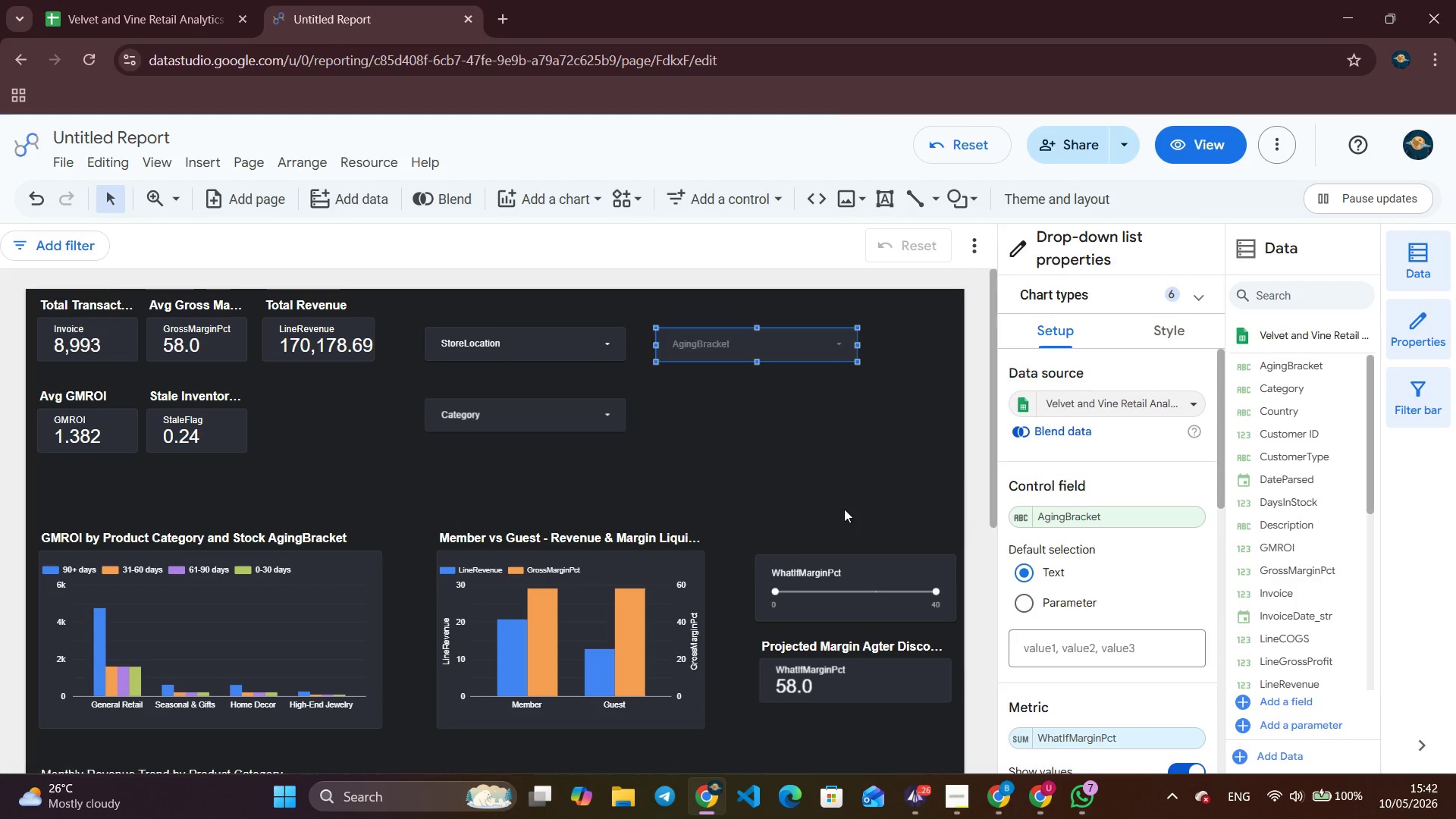 
left_click([868, 484])
 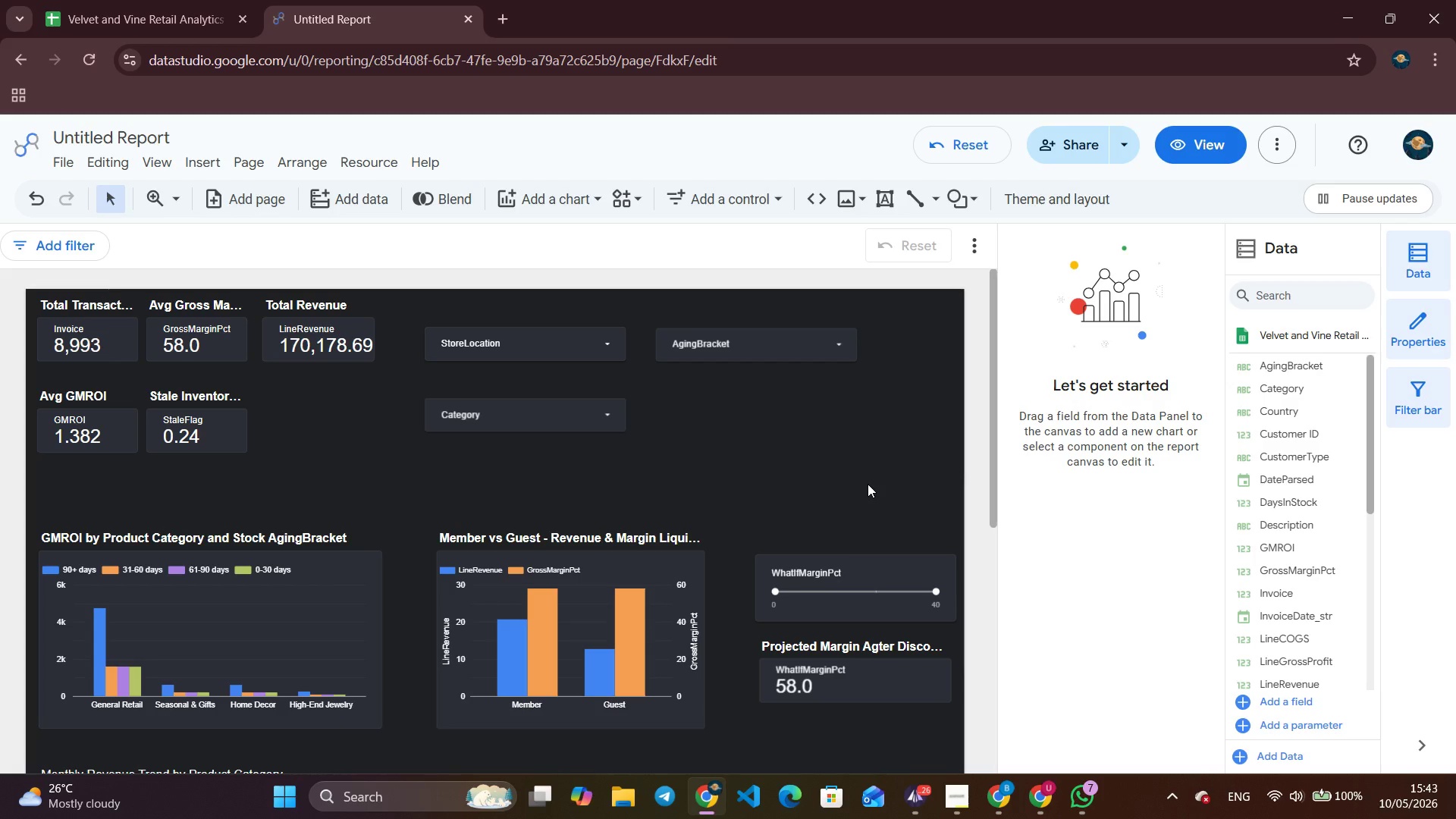 
wait(30.14)
 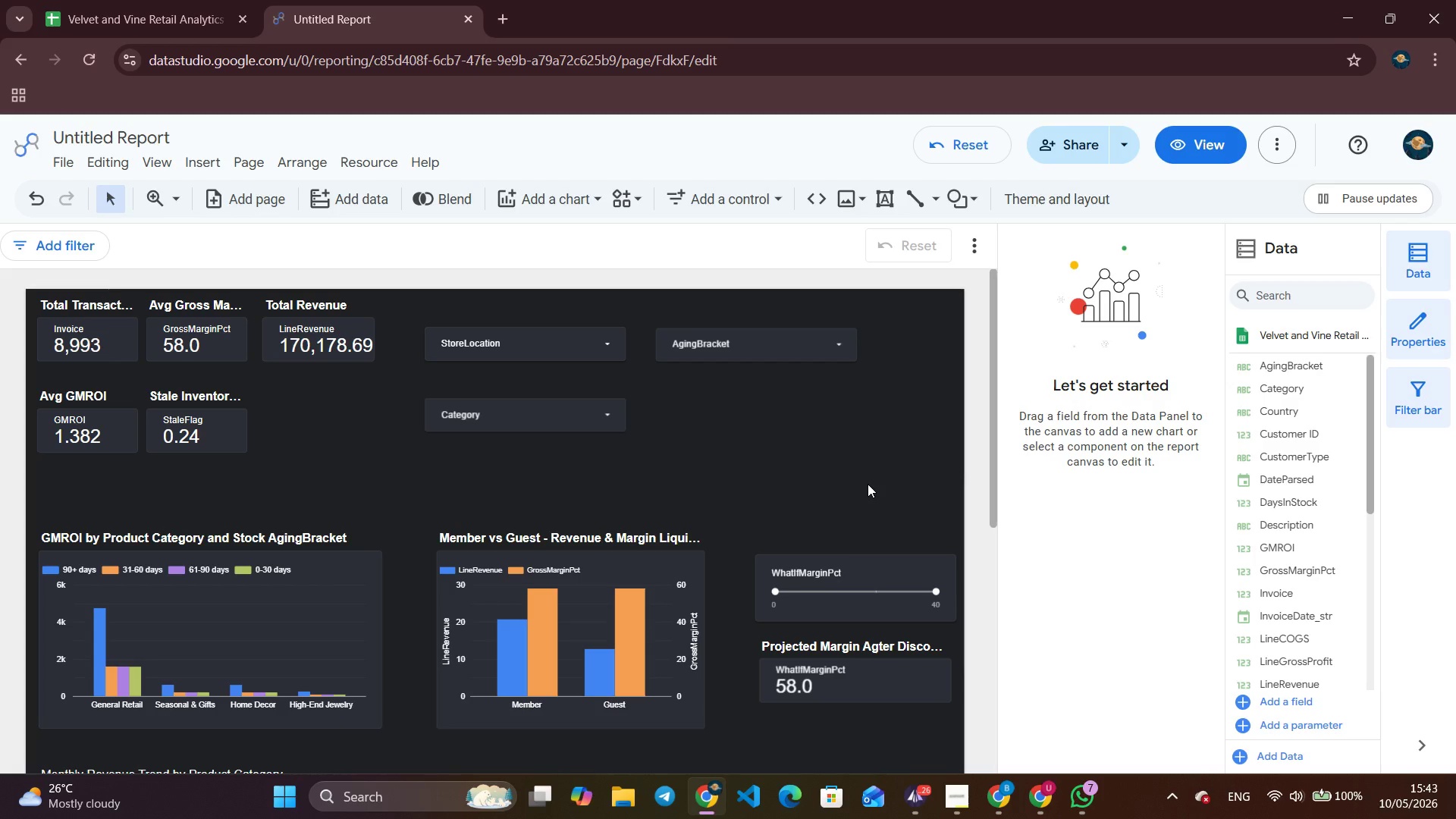 
key(NumpadDecimal)
 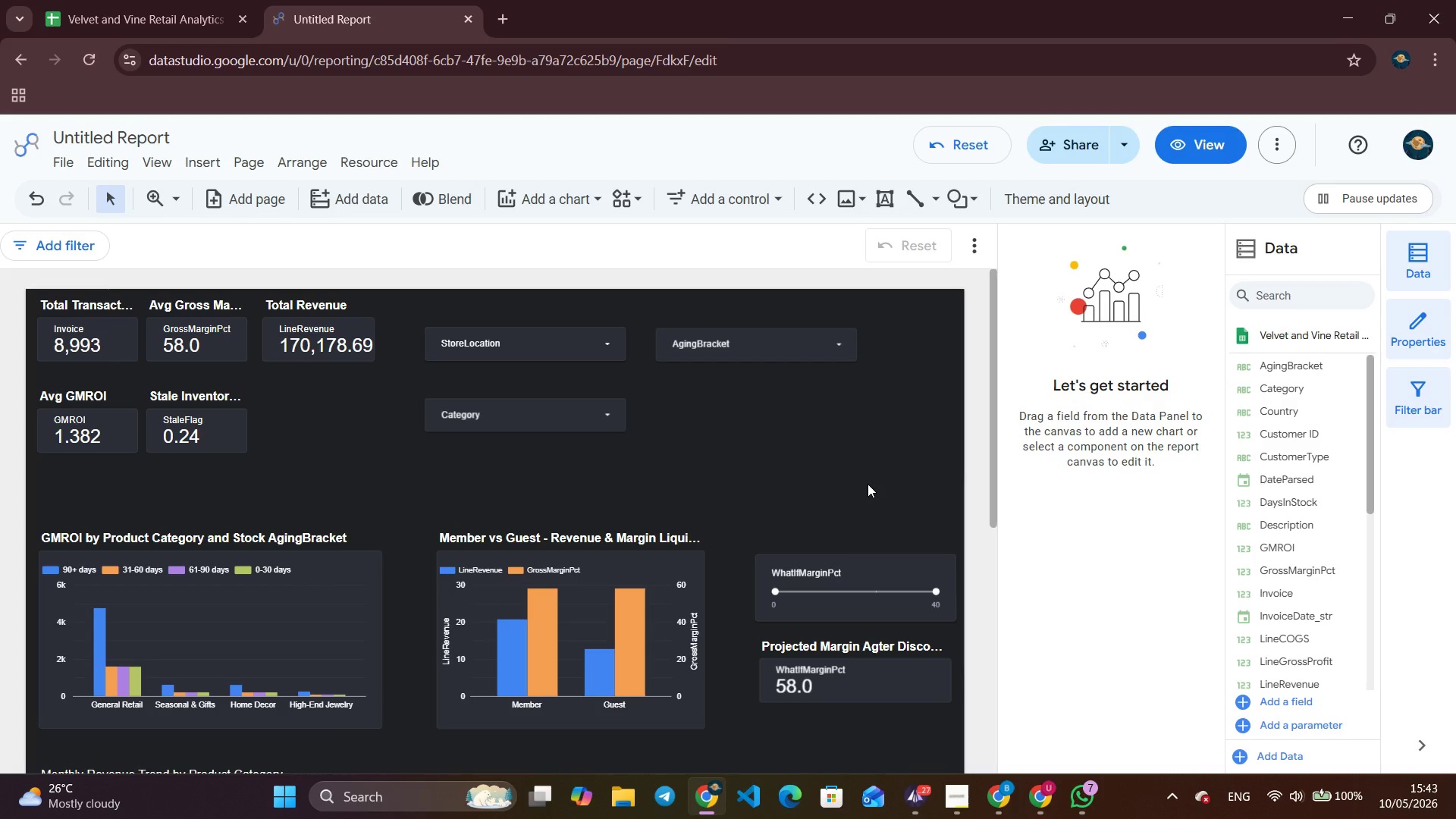 
wait(5.06)
 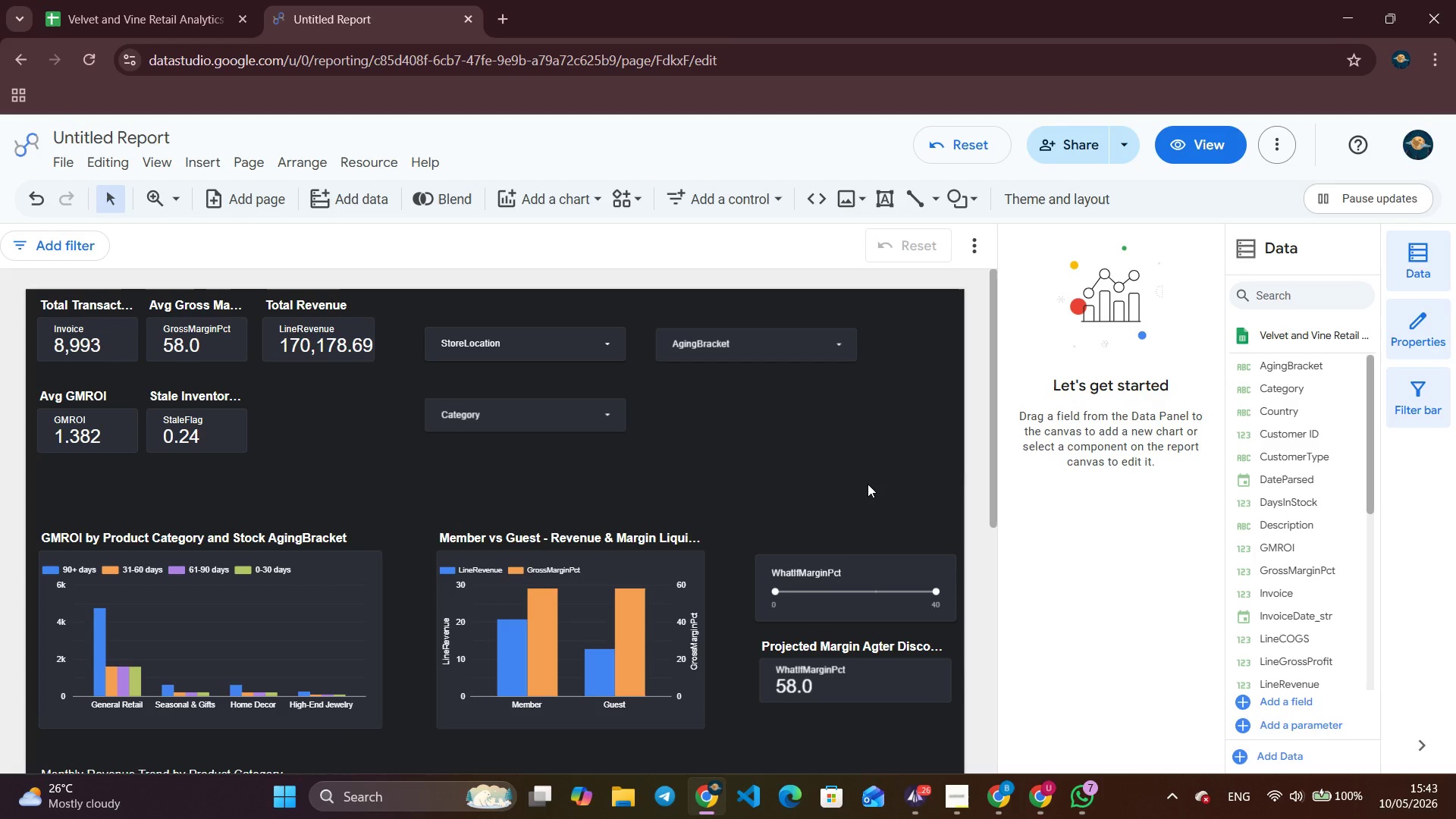 
left_click([737, 192])
 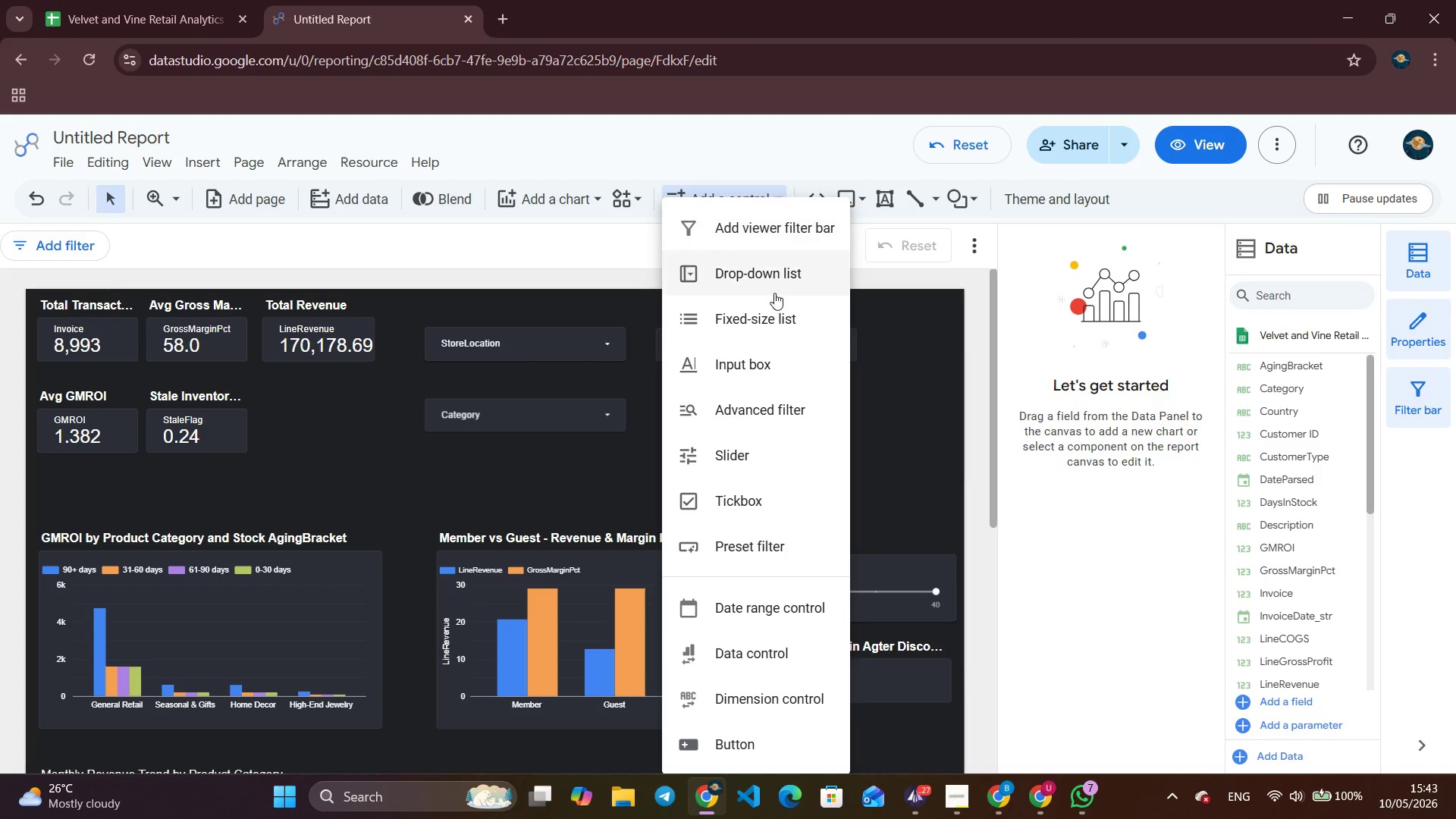 
left_click([774, 292])
 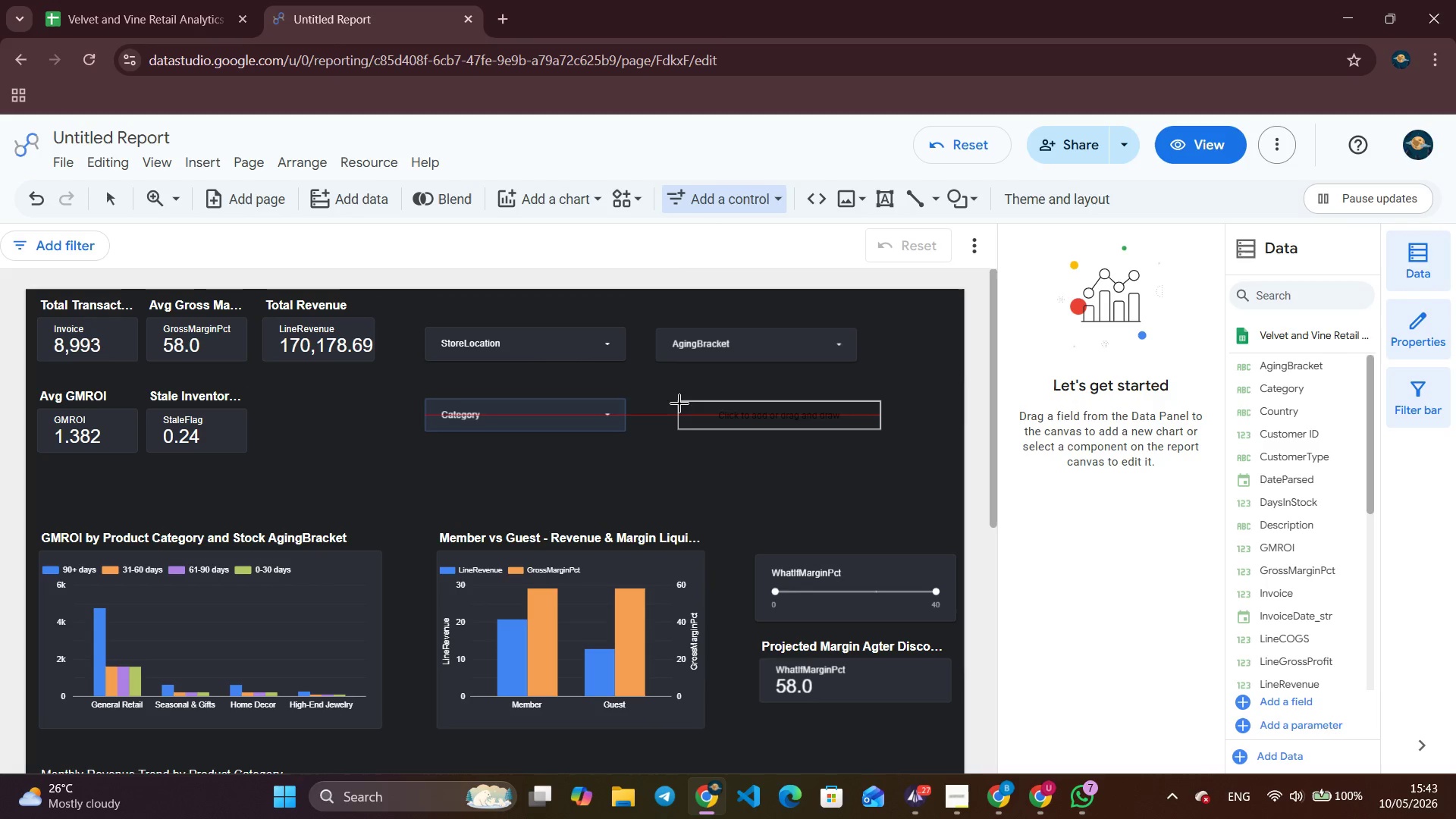 
left_click([679, 402])
 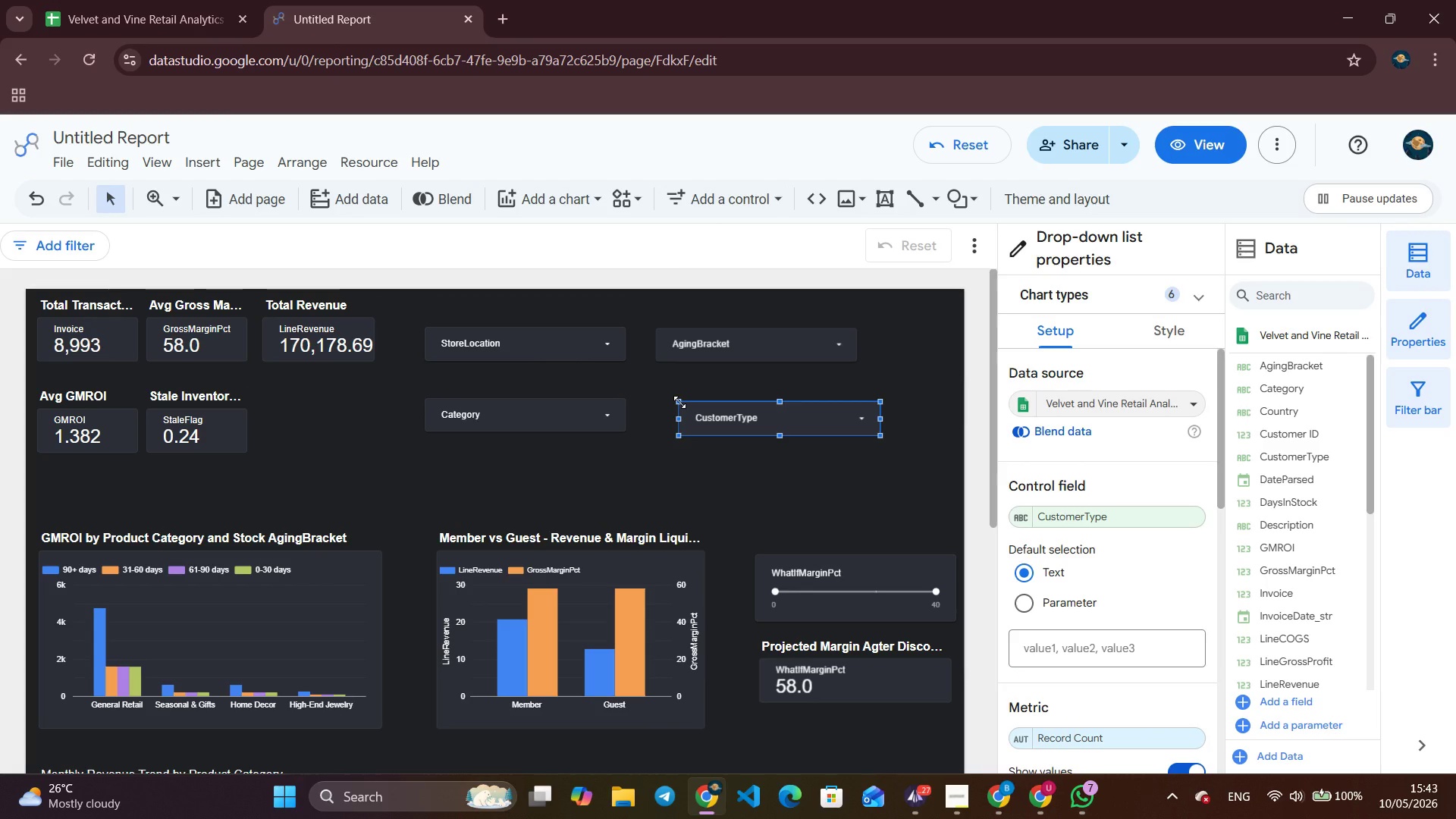 
wait(10.06)
 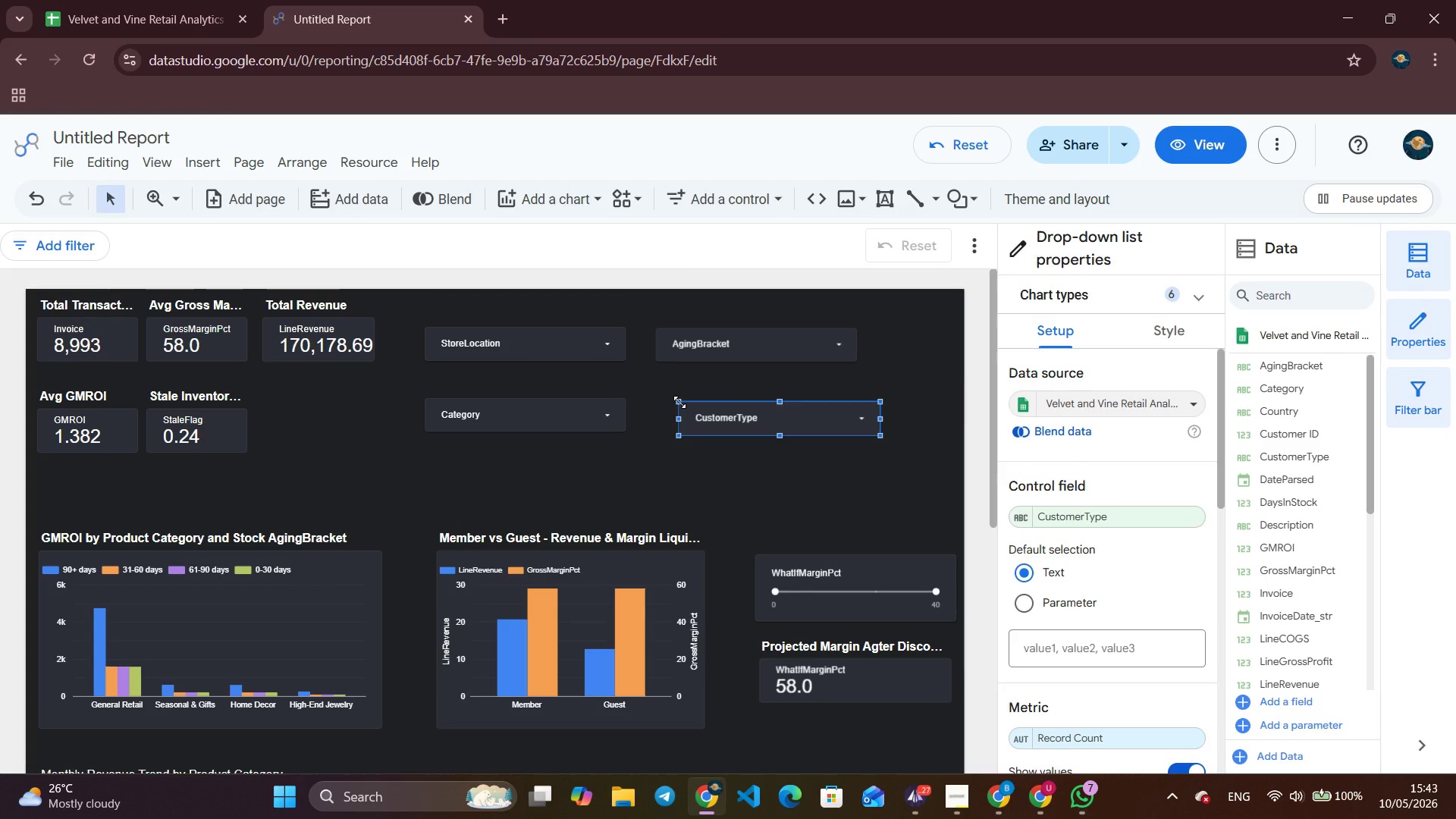 
left_click([1144, 510])
 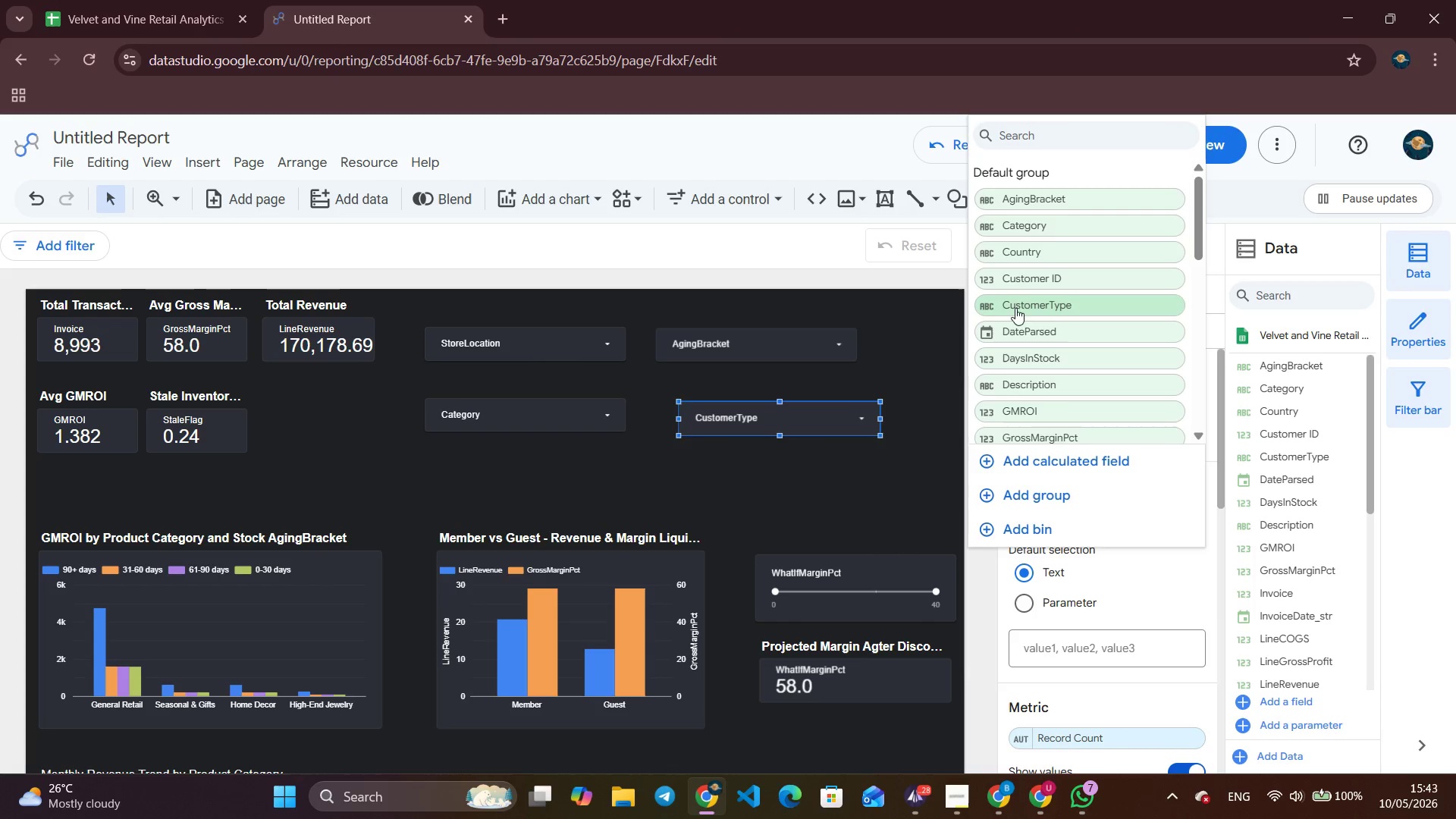 
mouse_move([1039, 247])
 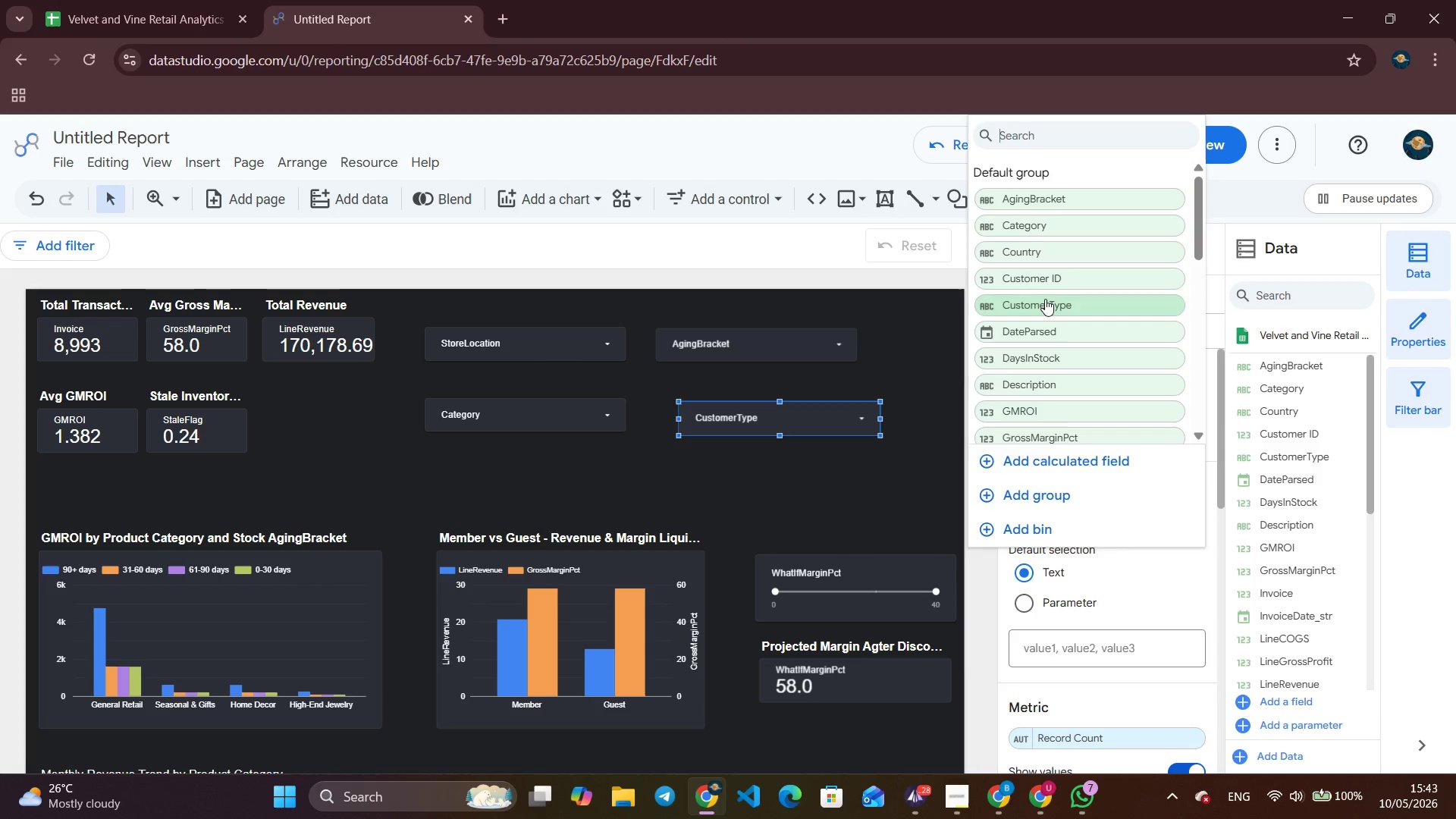 
left_click([1045, 299])
 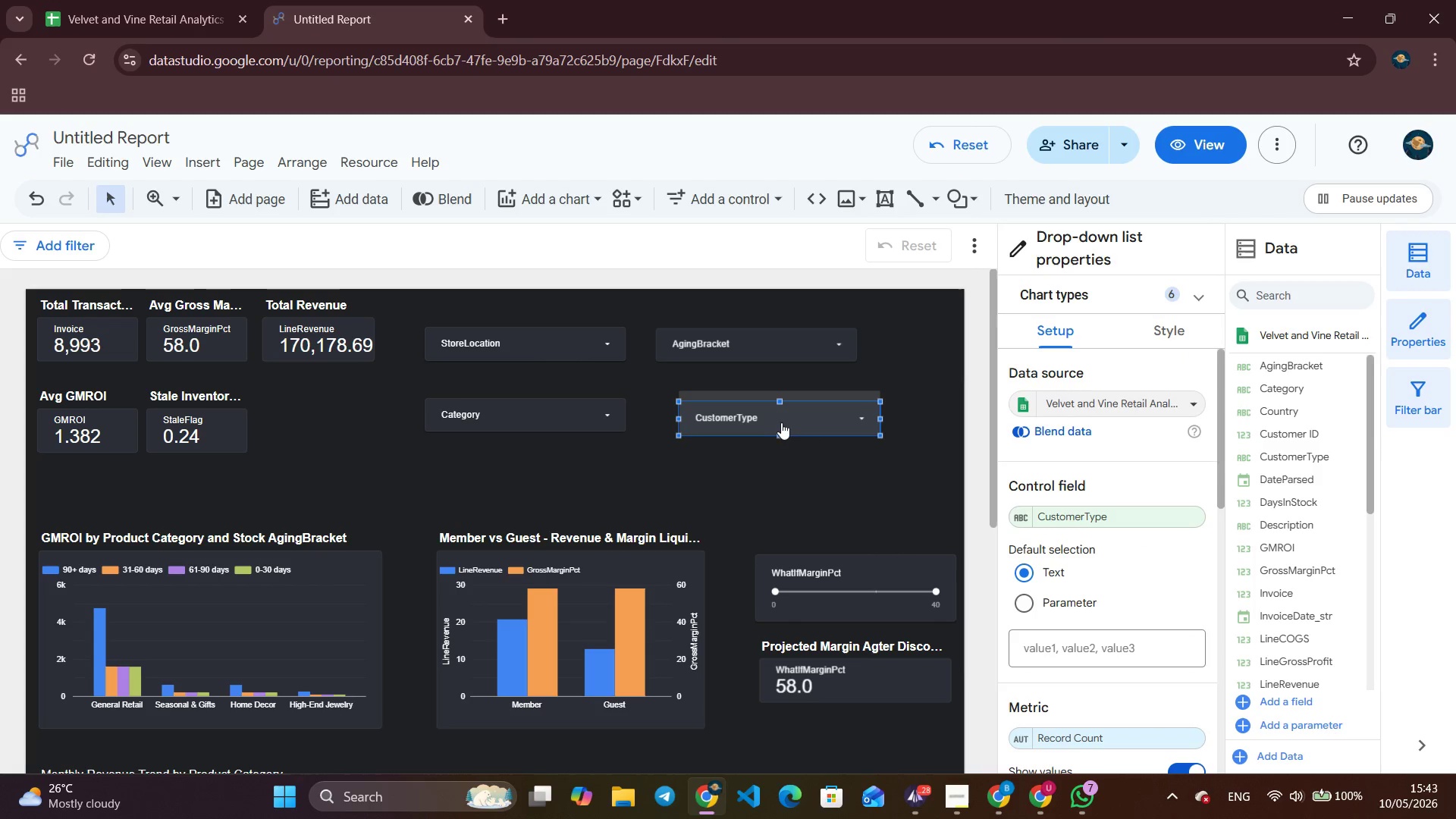 
left_click_drag(start_coordinate=[771, 416], to_coordinate=[748, 412])
 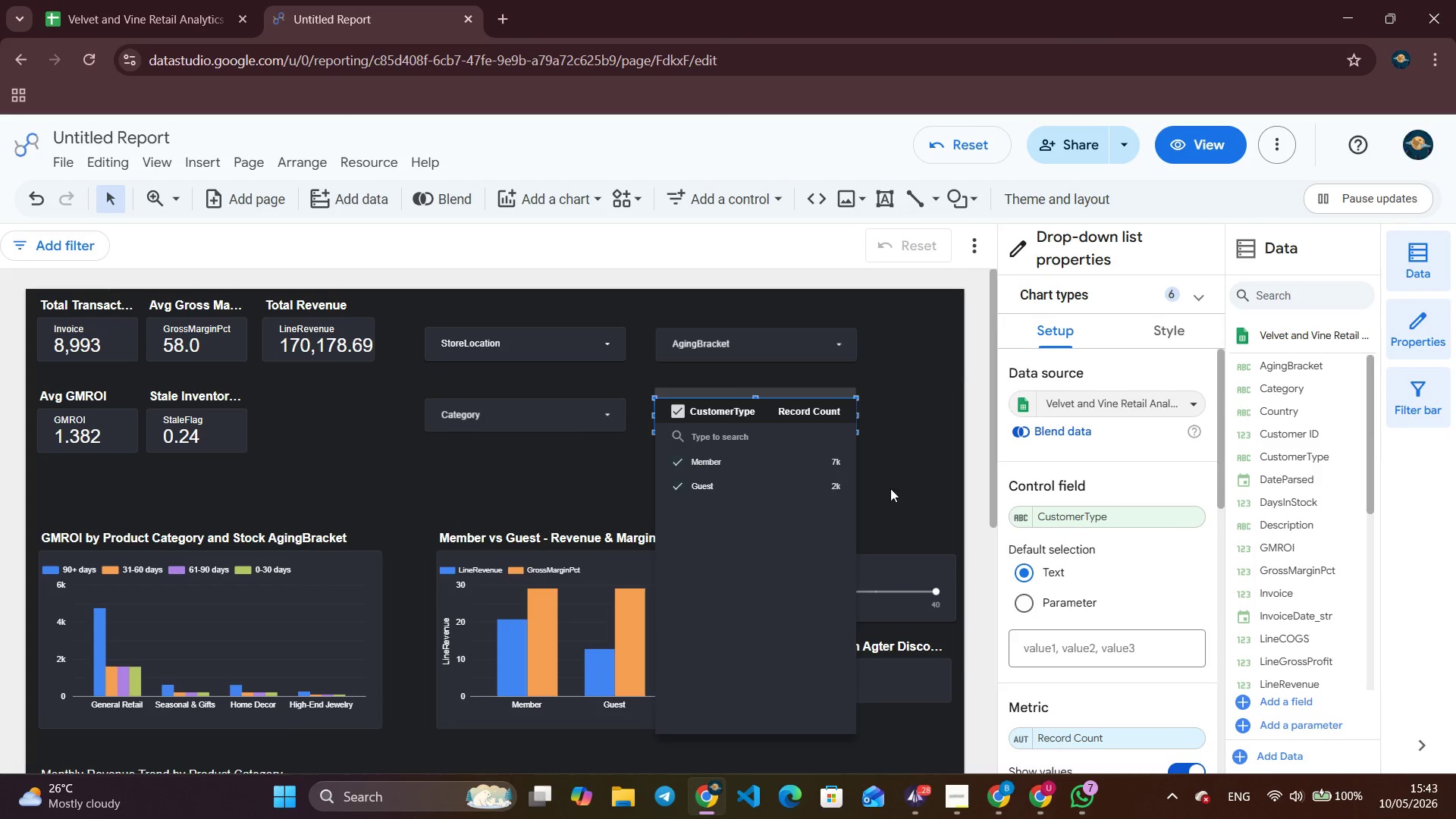 
left_click([895, 483])
 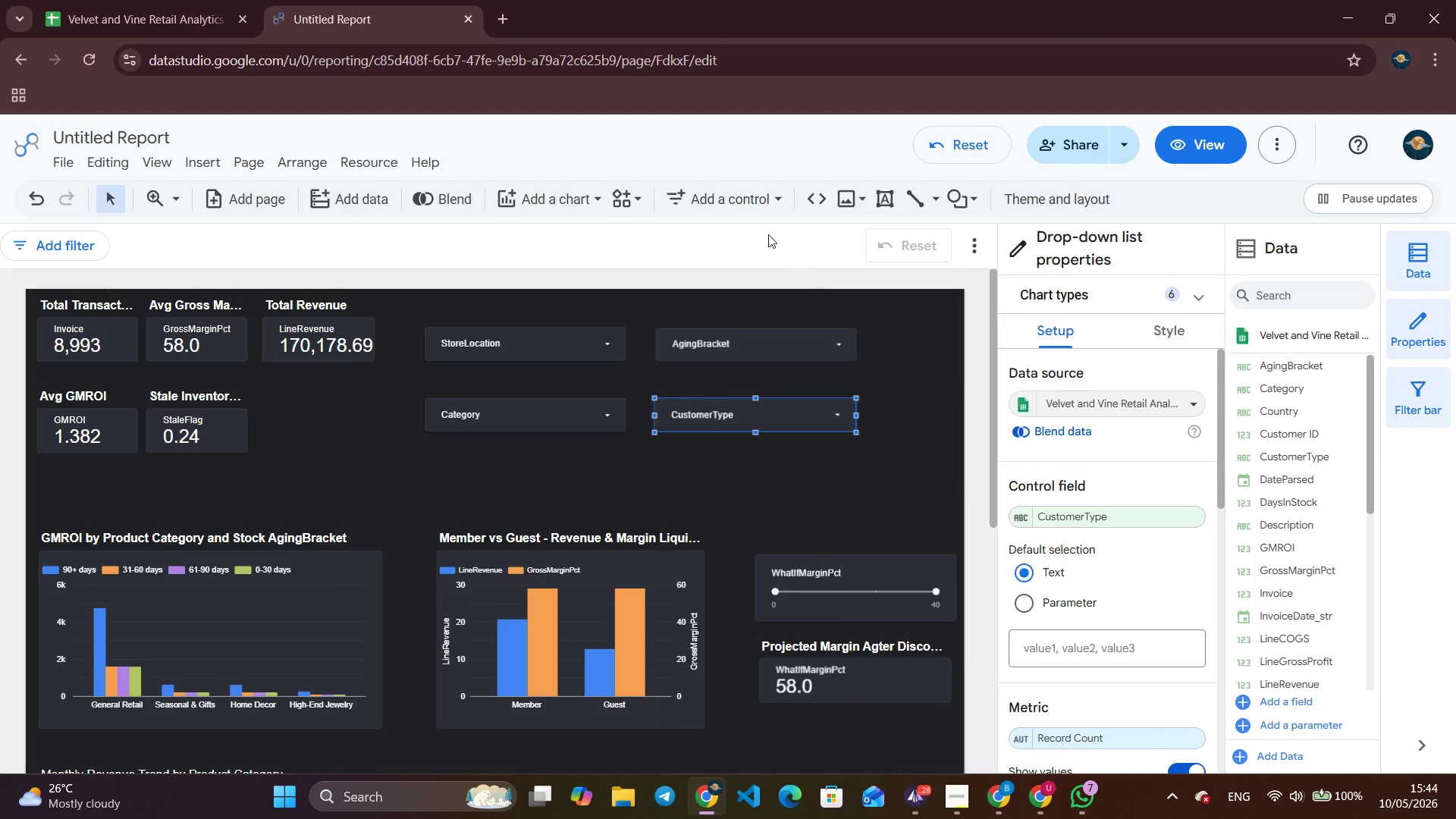 
left_click([753, 209])
 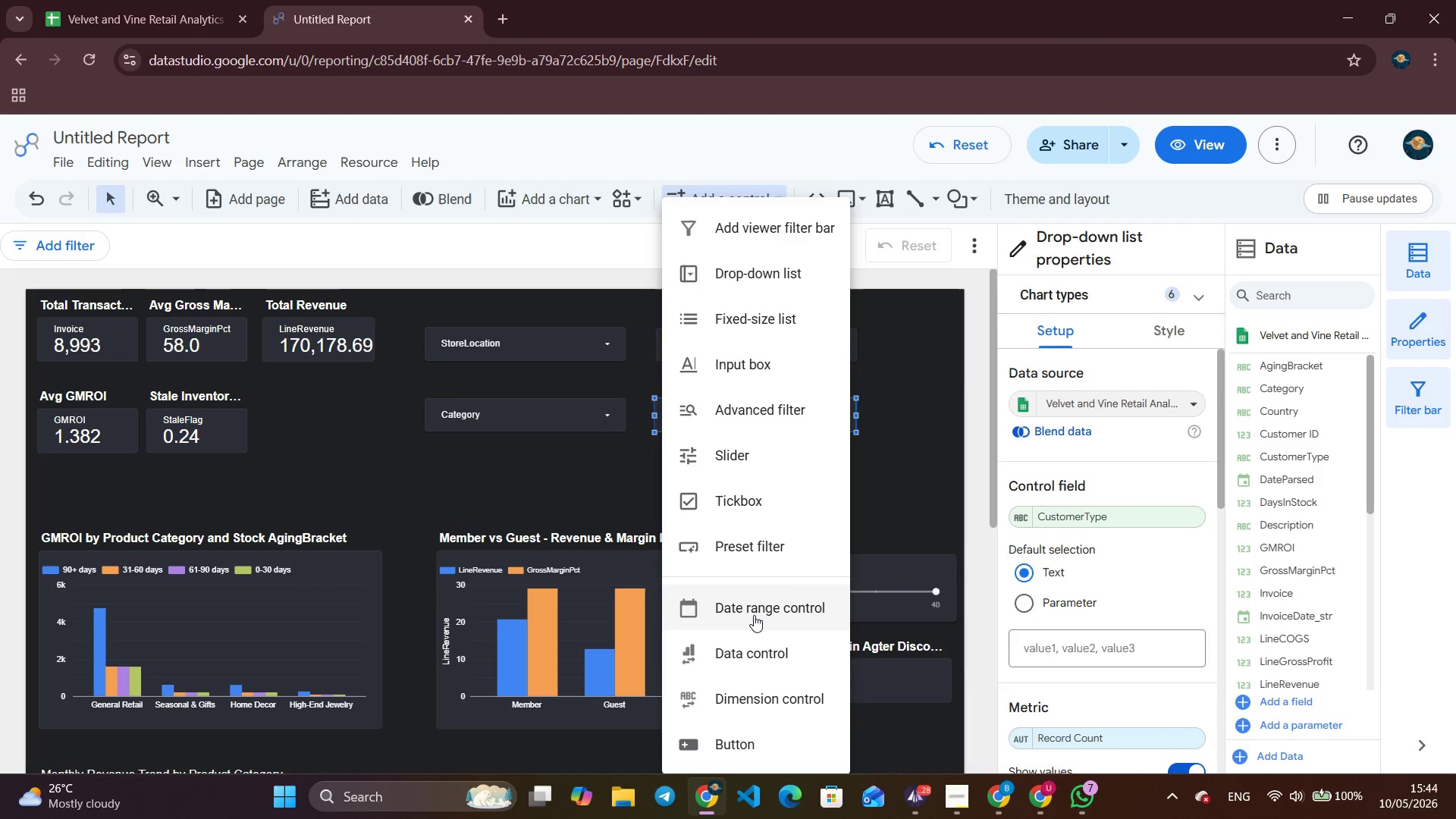 
left_click([754, 615])
 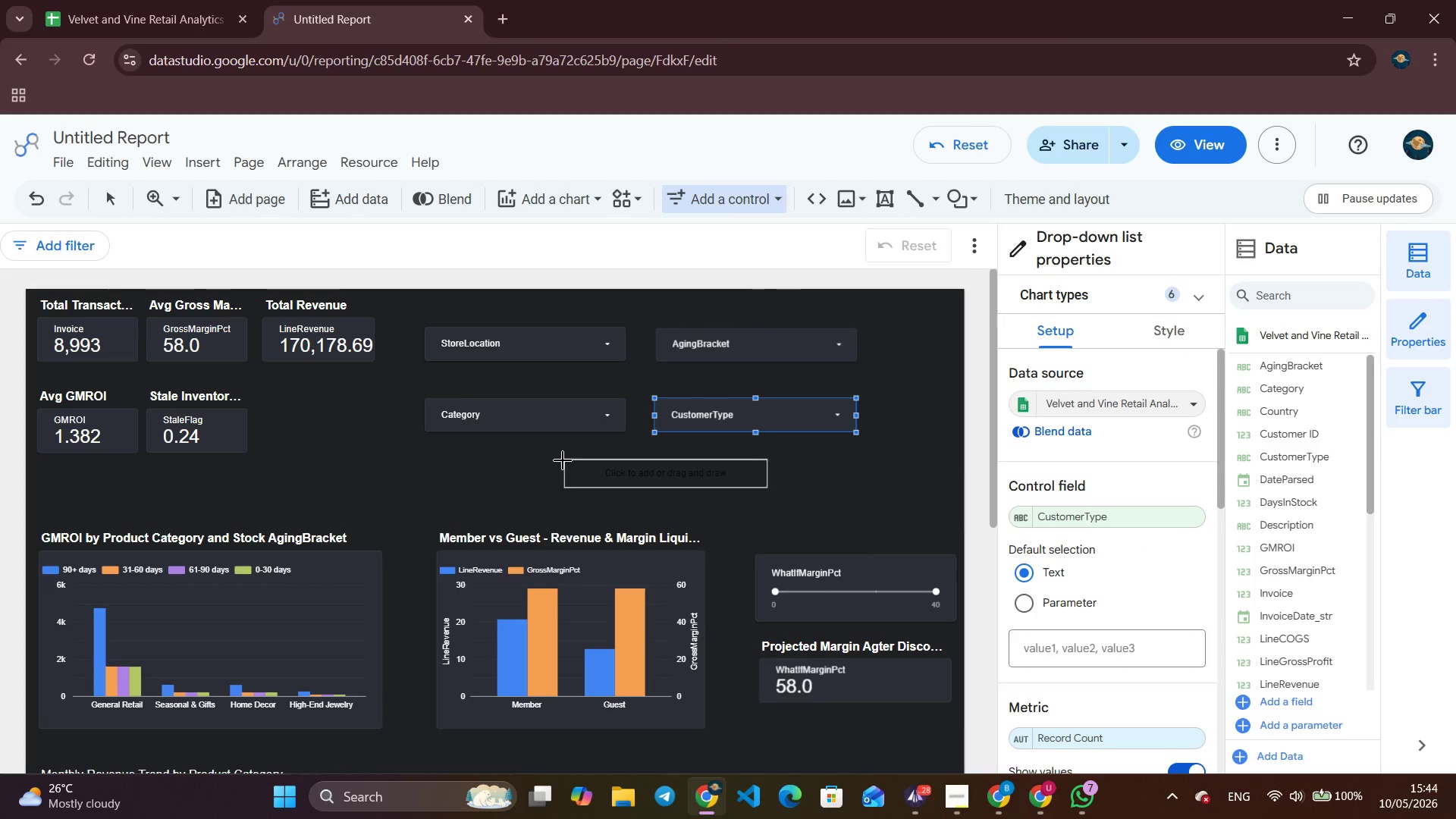 
left_click([545, 462])
 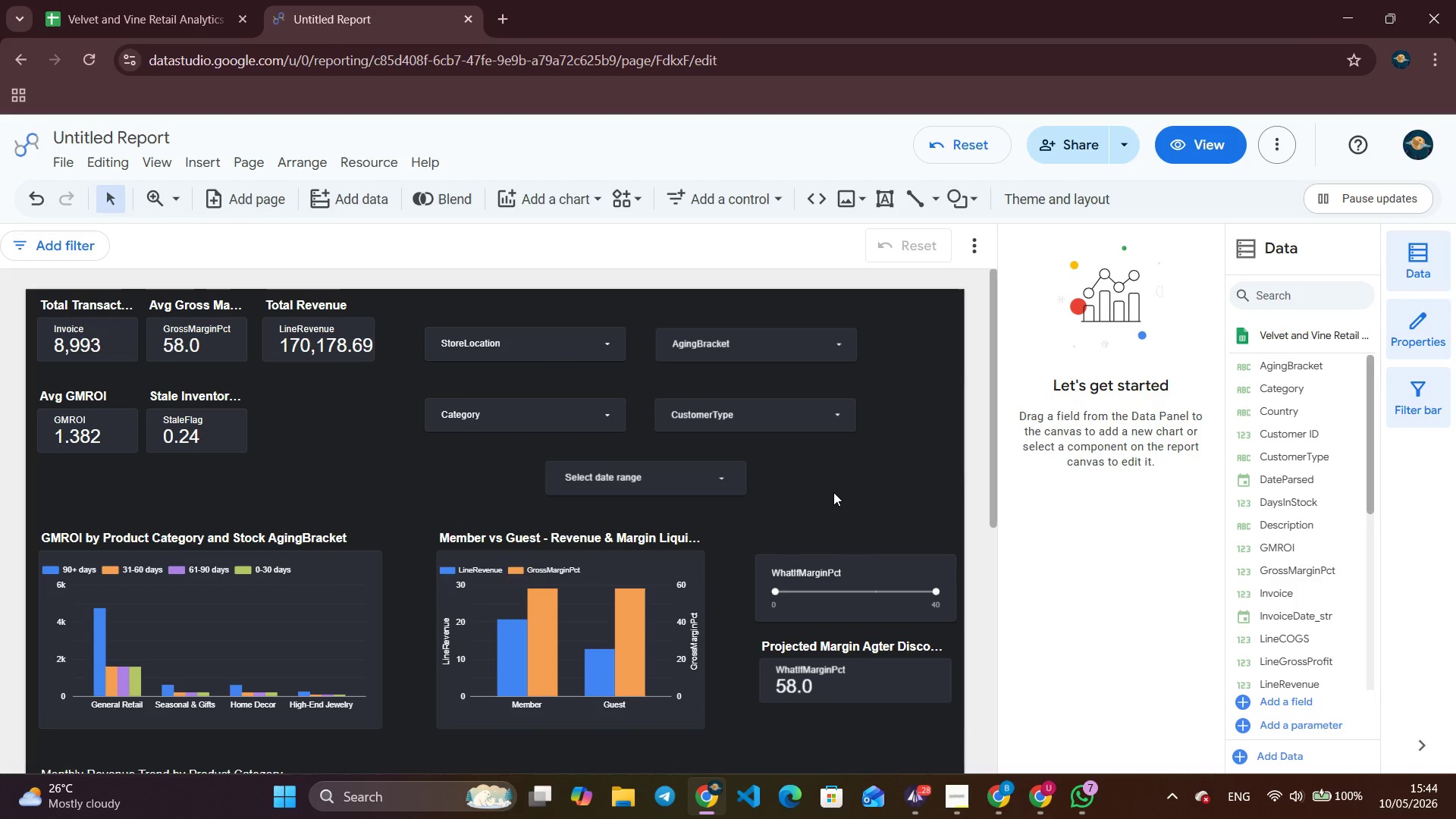 
wait(6.36)
 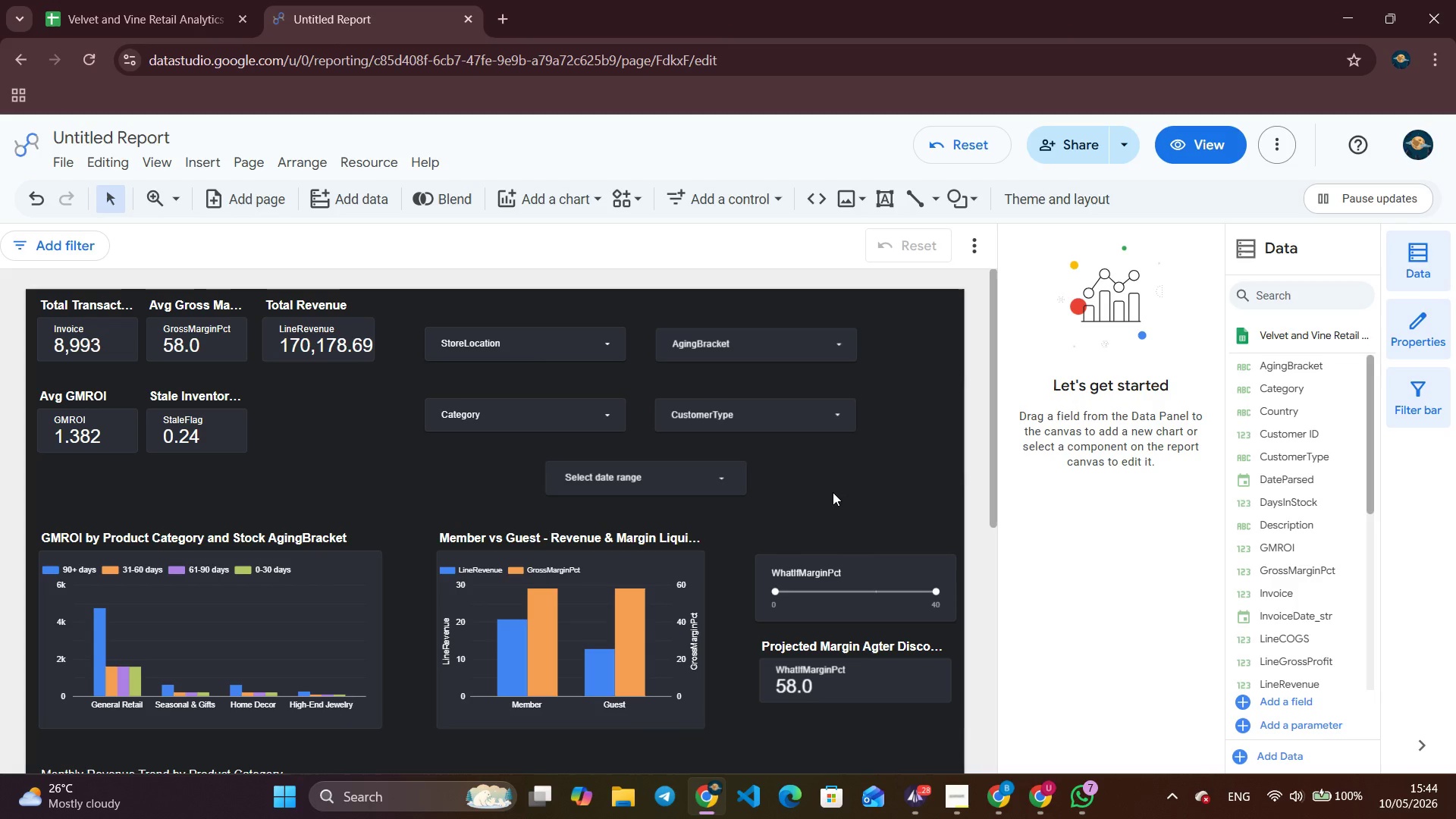 
left_click([651, 468])
 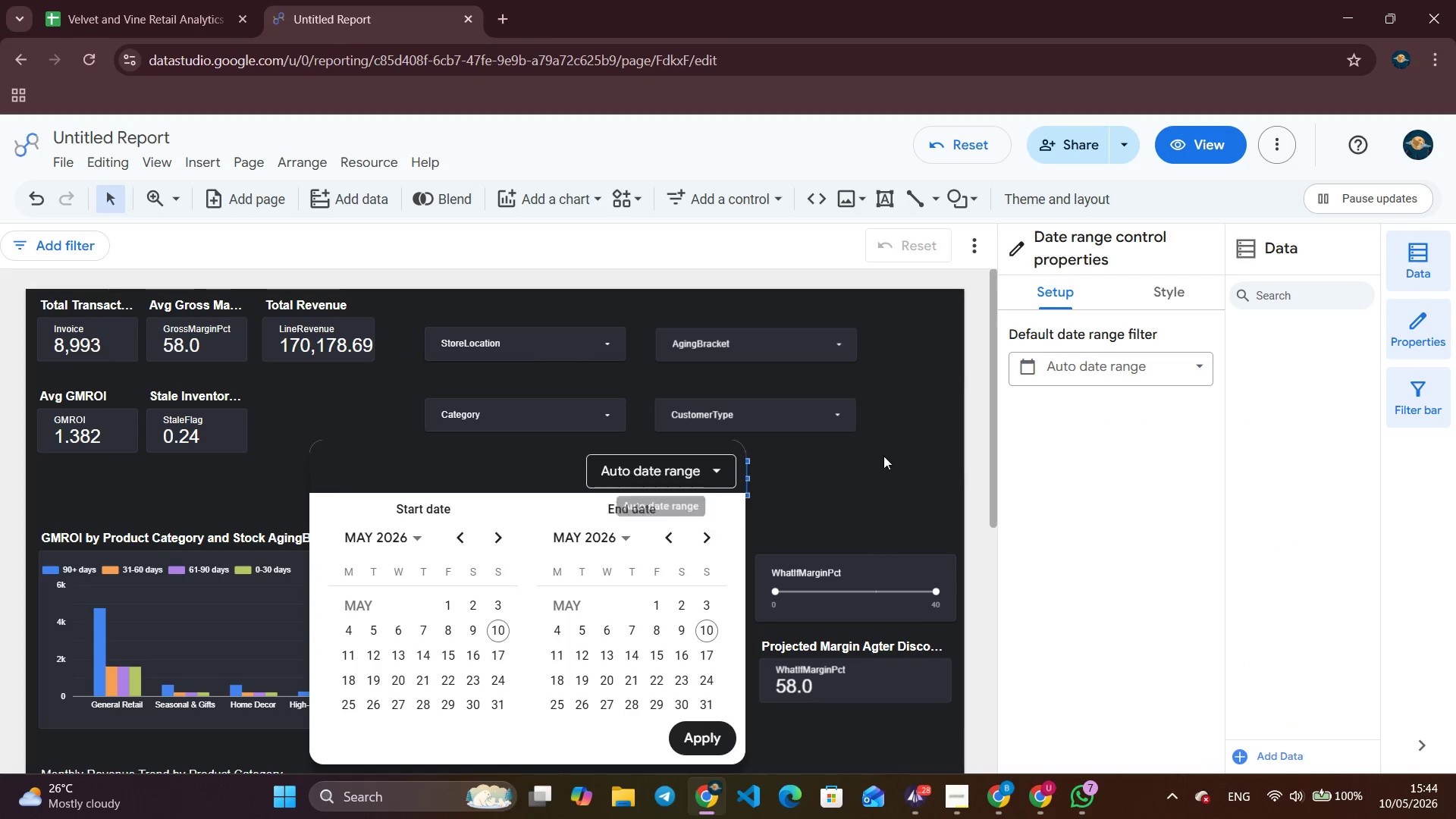 
left_click([899, 452])
 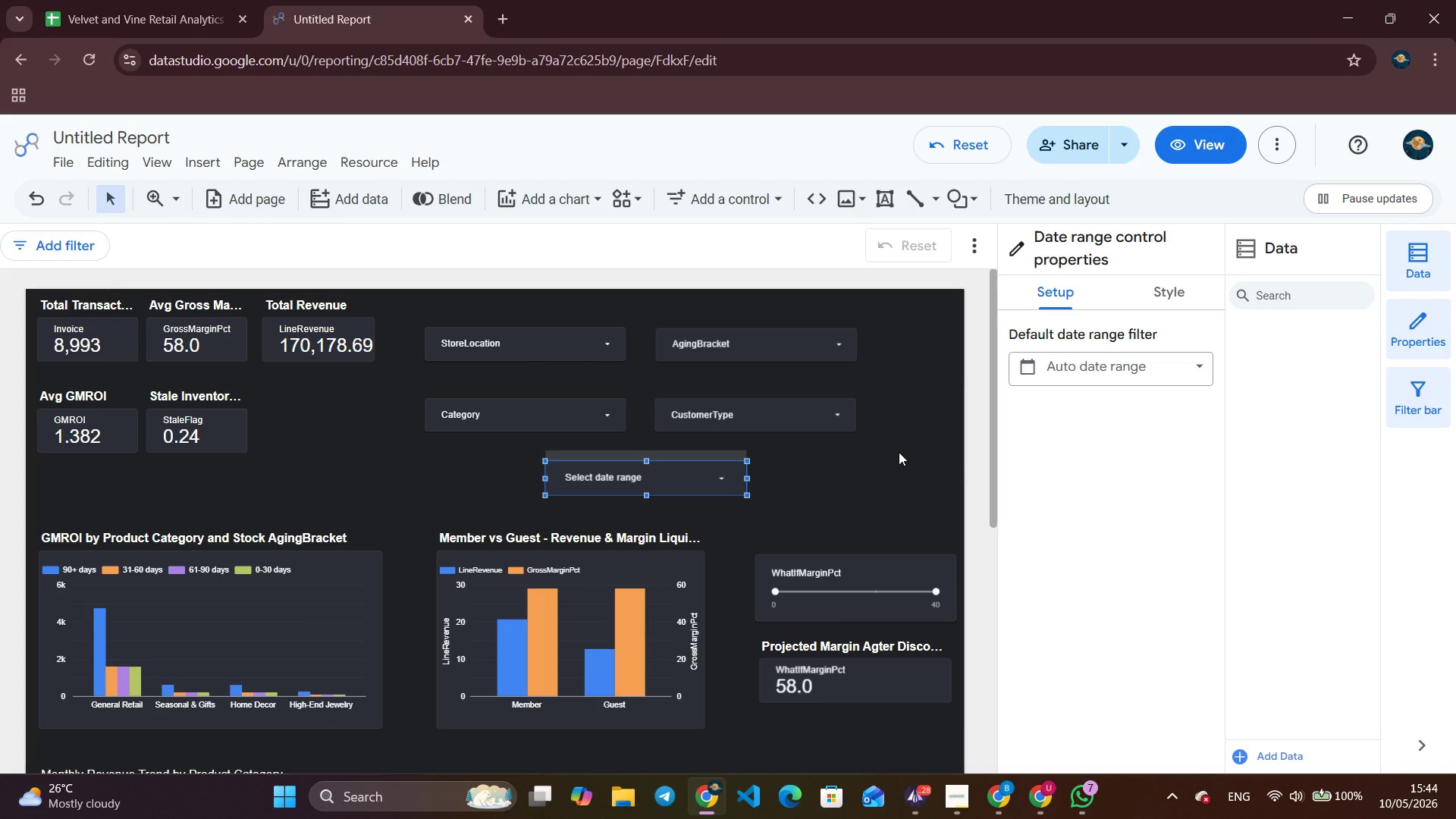 
left_click([899, 452])
 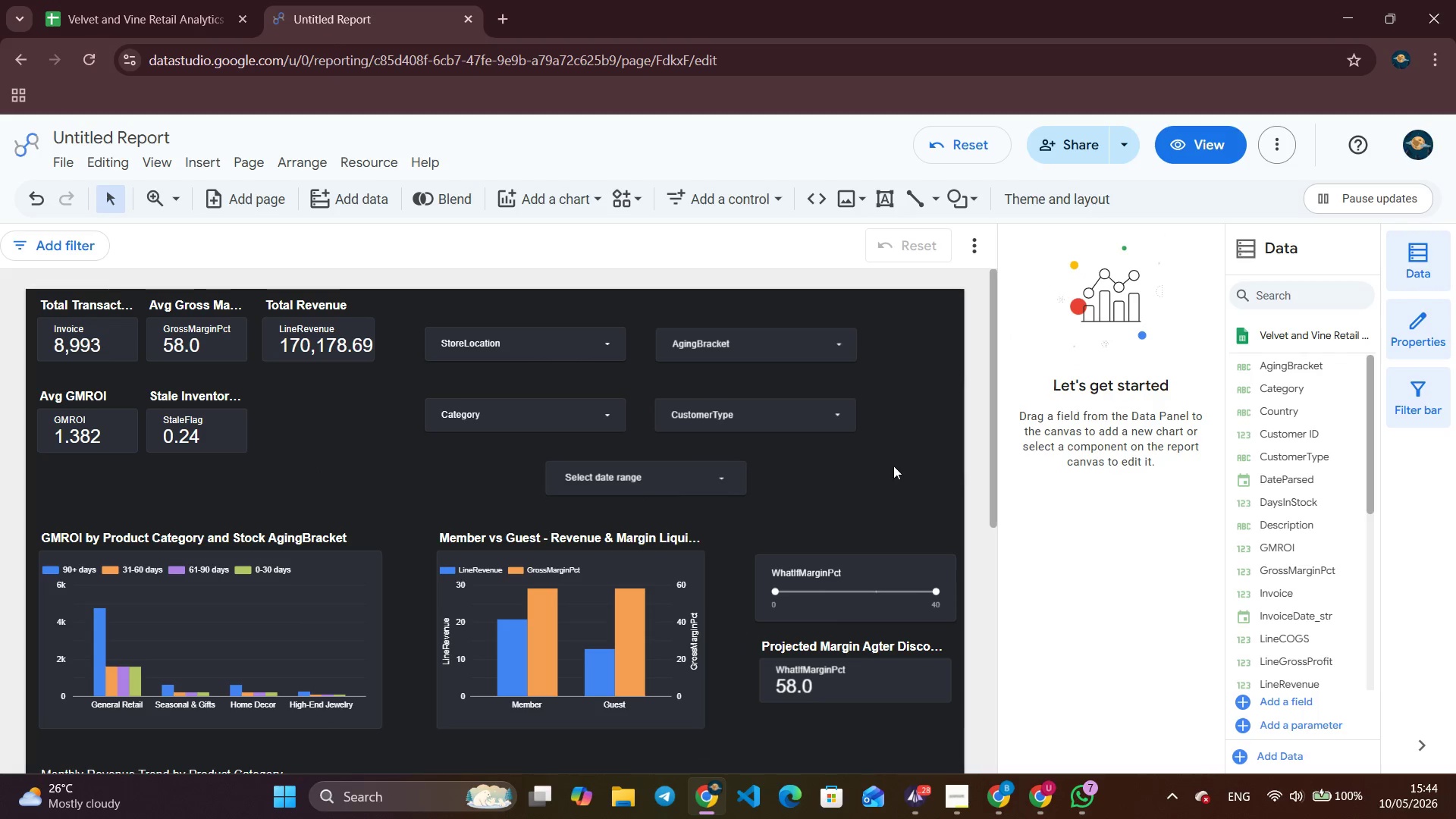 
scroll: coordinate [971, 506], scroll_direction: down, amount: 17.0
 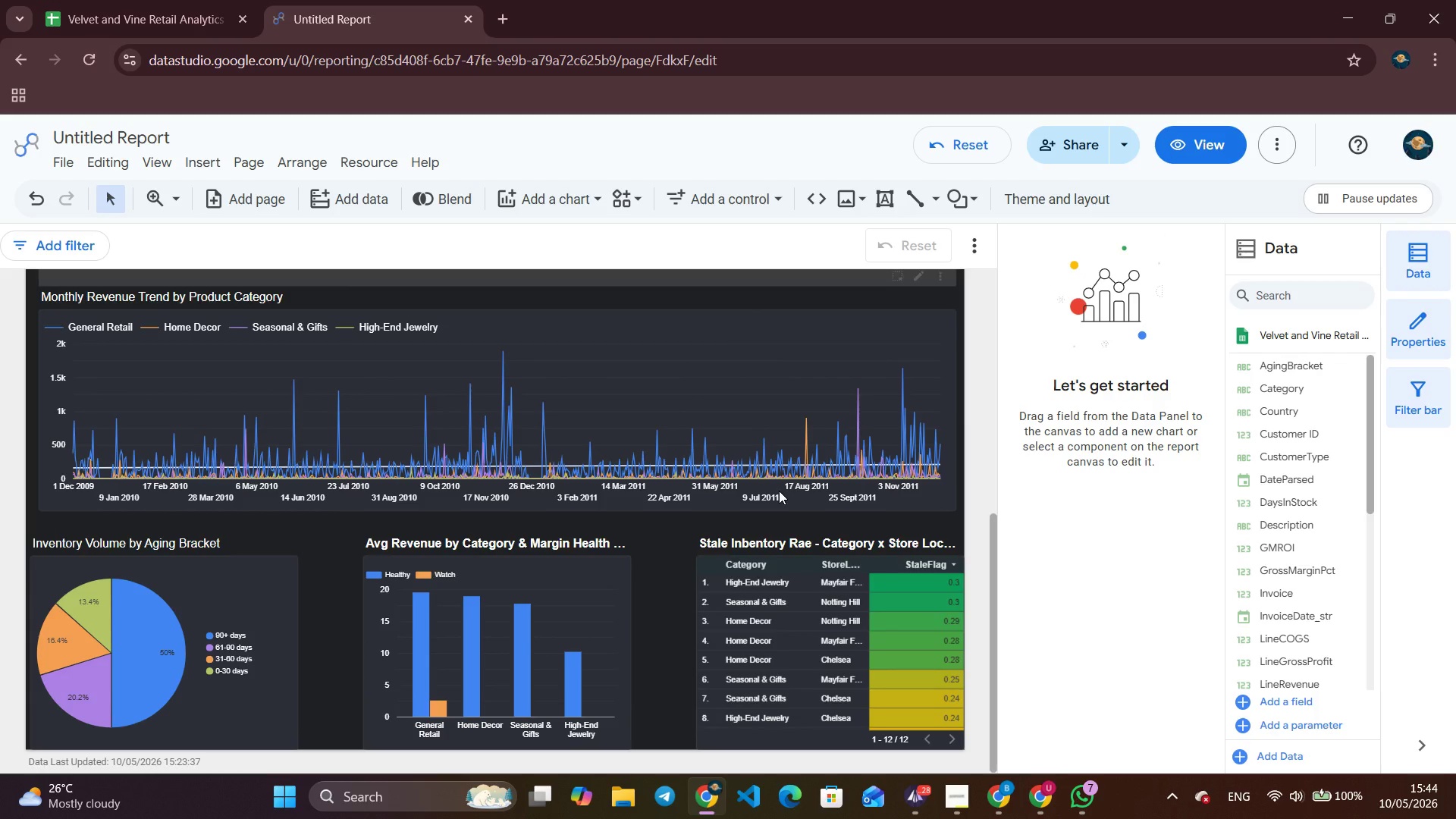 
scroll: coordinate [779, 490], scroll_direction: up, amount: 4.0
 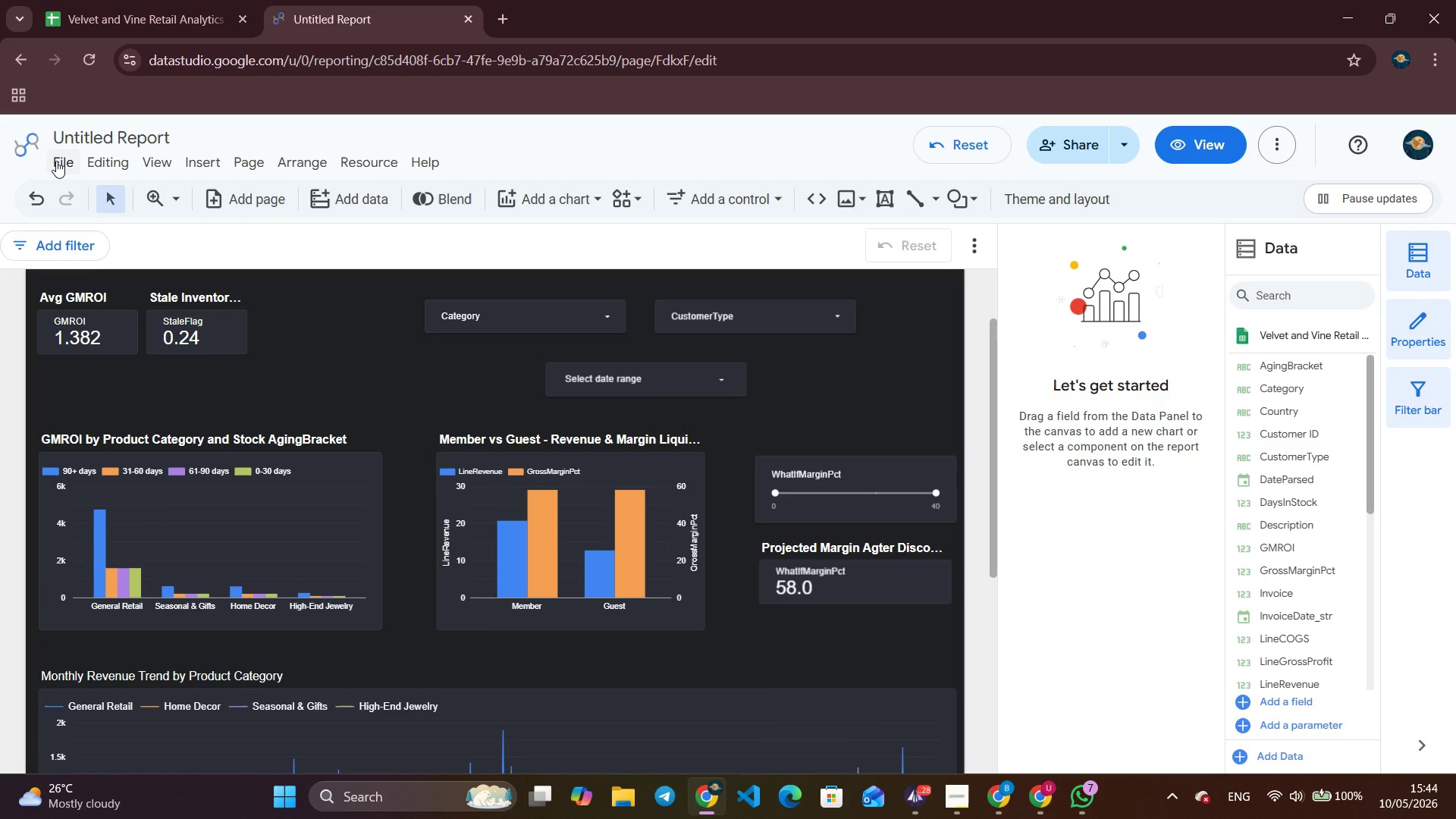 
wait(14.38)
 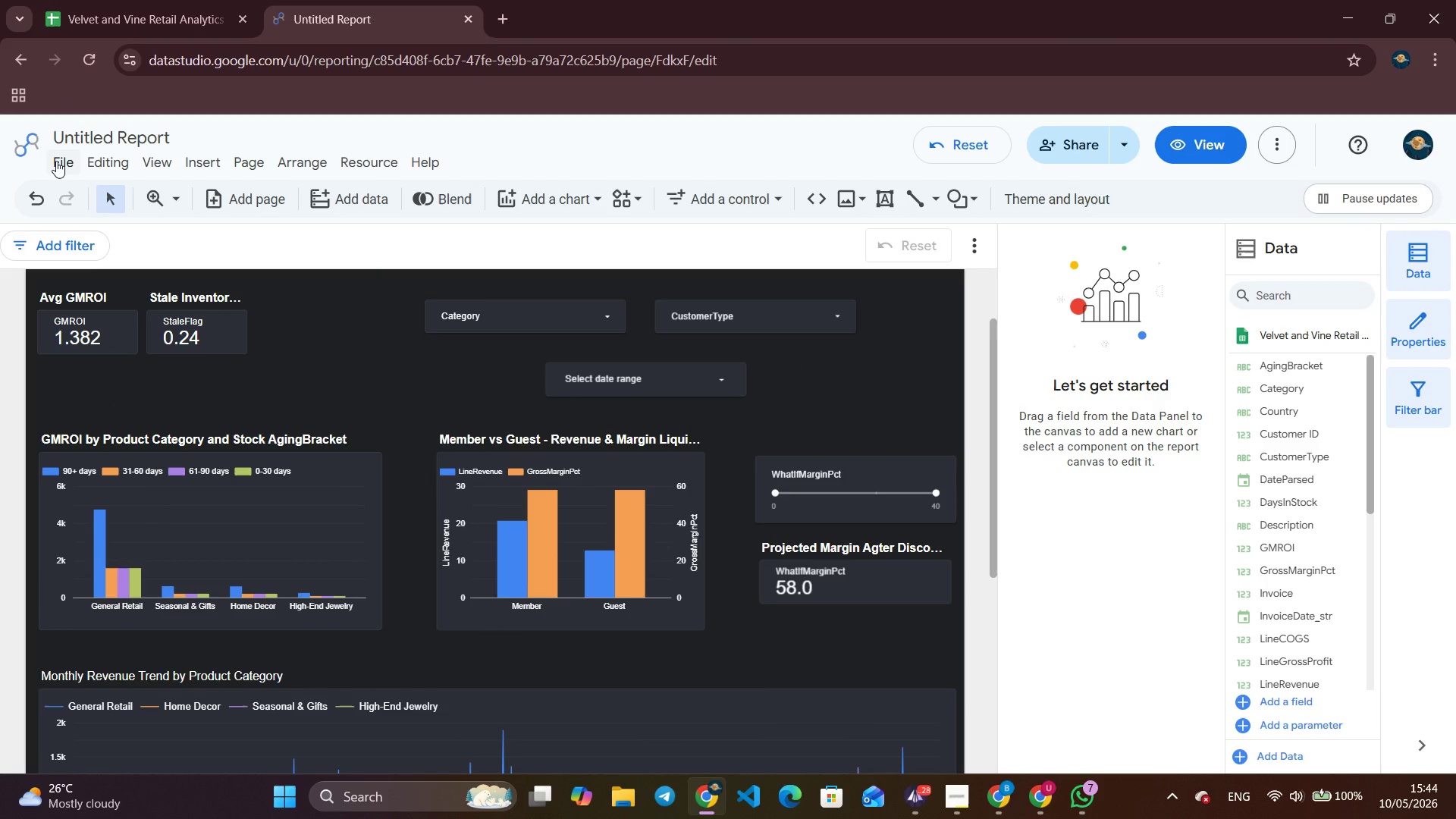 
left_click([56, 161])
 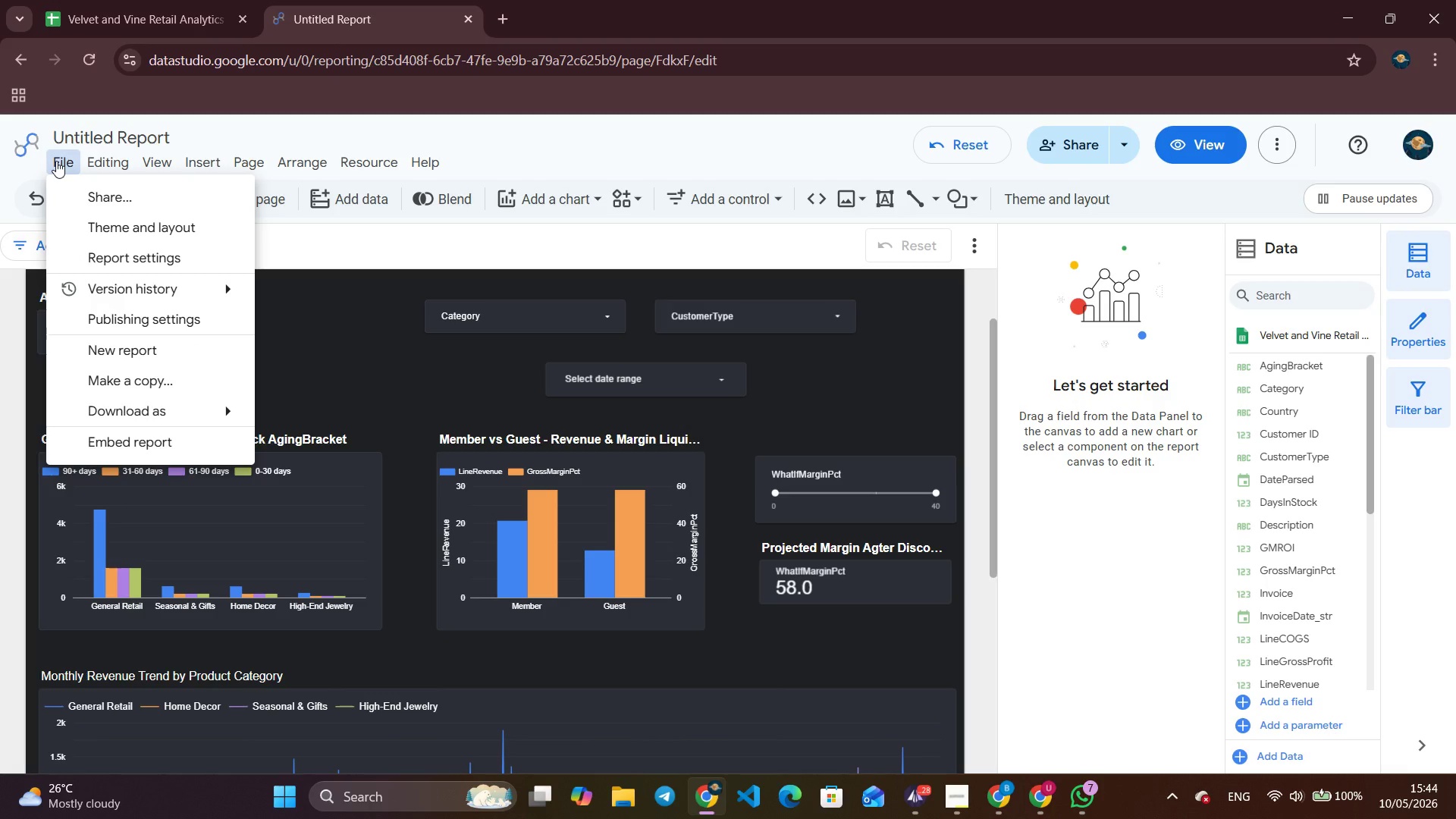 
left_click([141, 265])
 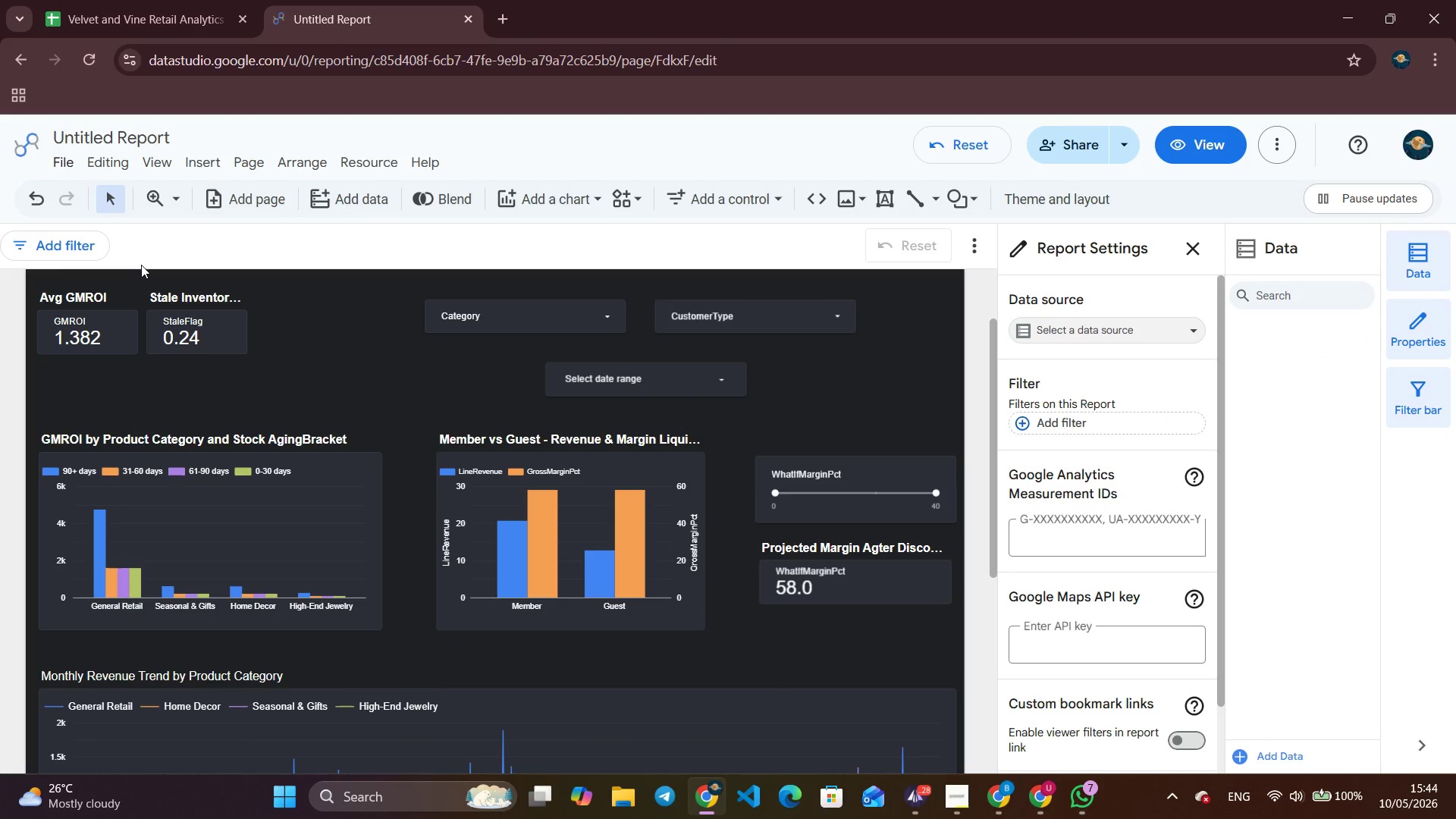 
wait(8.86)
 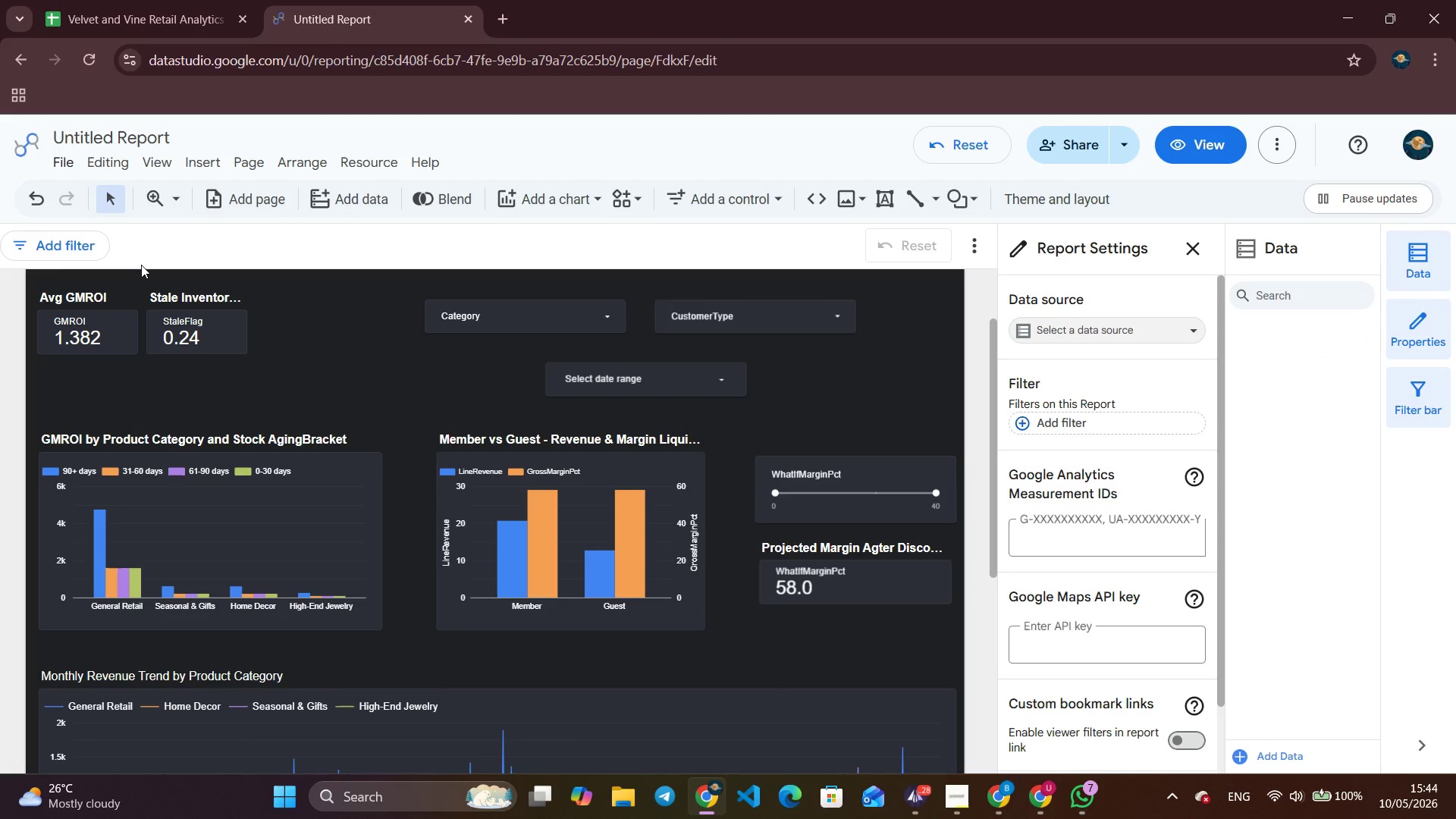 
left_click_drag(start_coordinate=[1219, 515], to_coordinate=[1216, 470])
 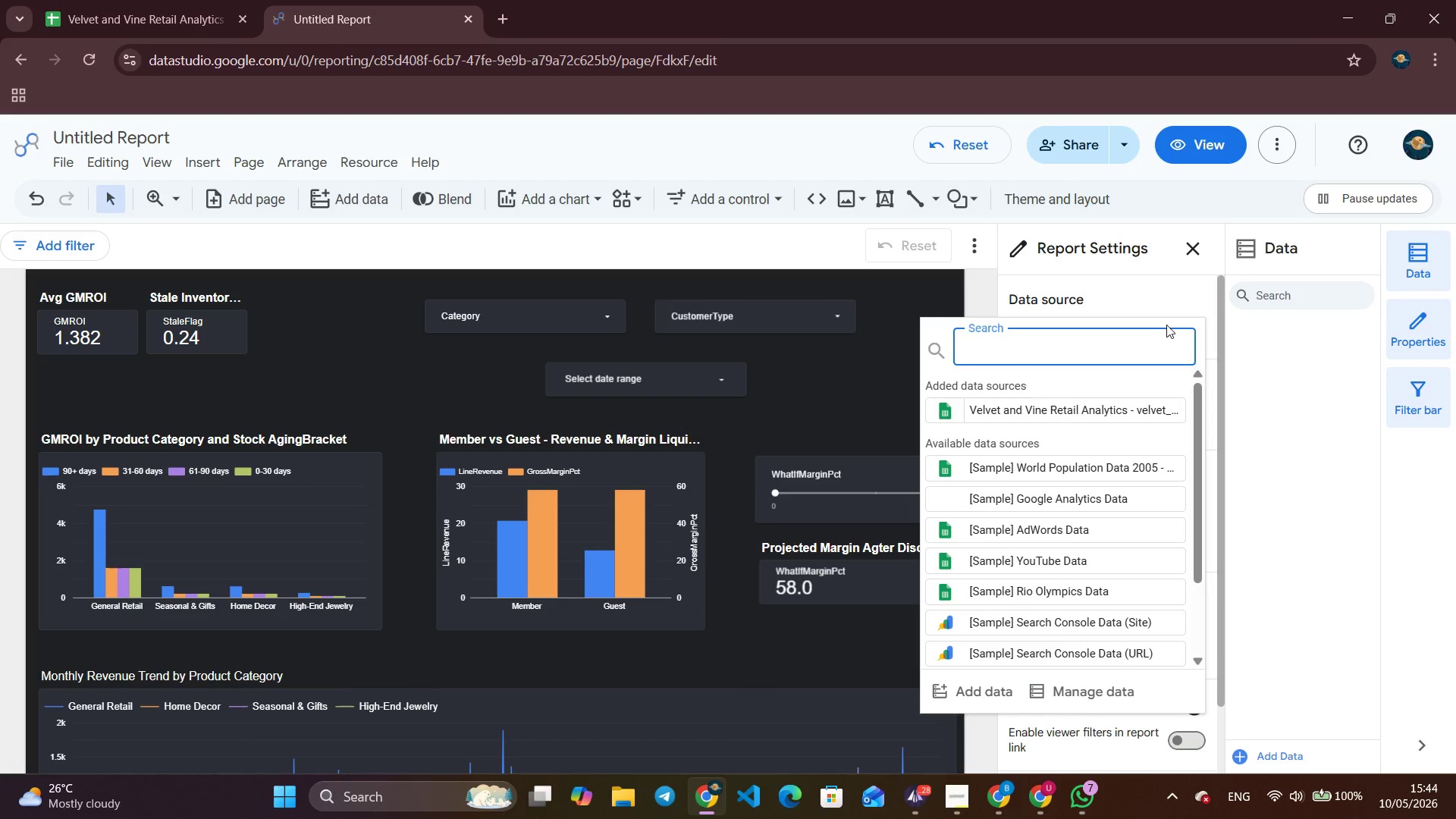 
left_click([1166, 325])
 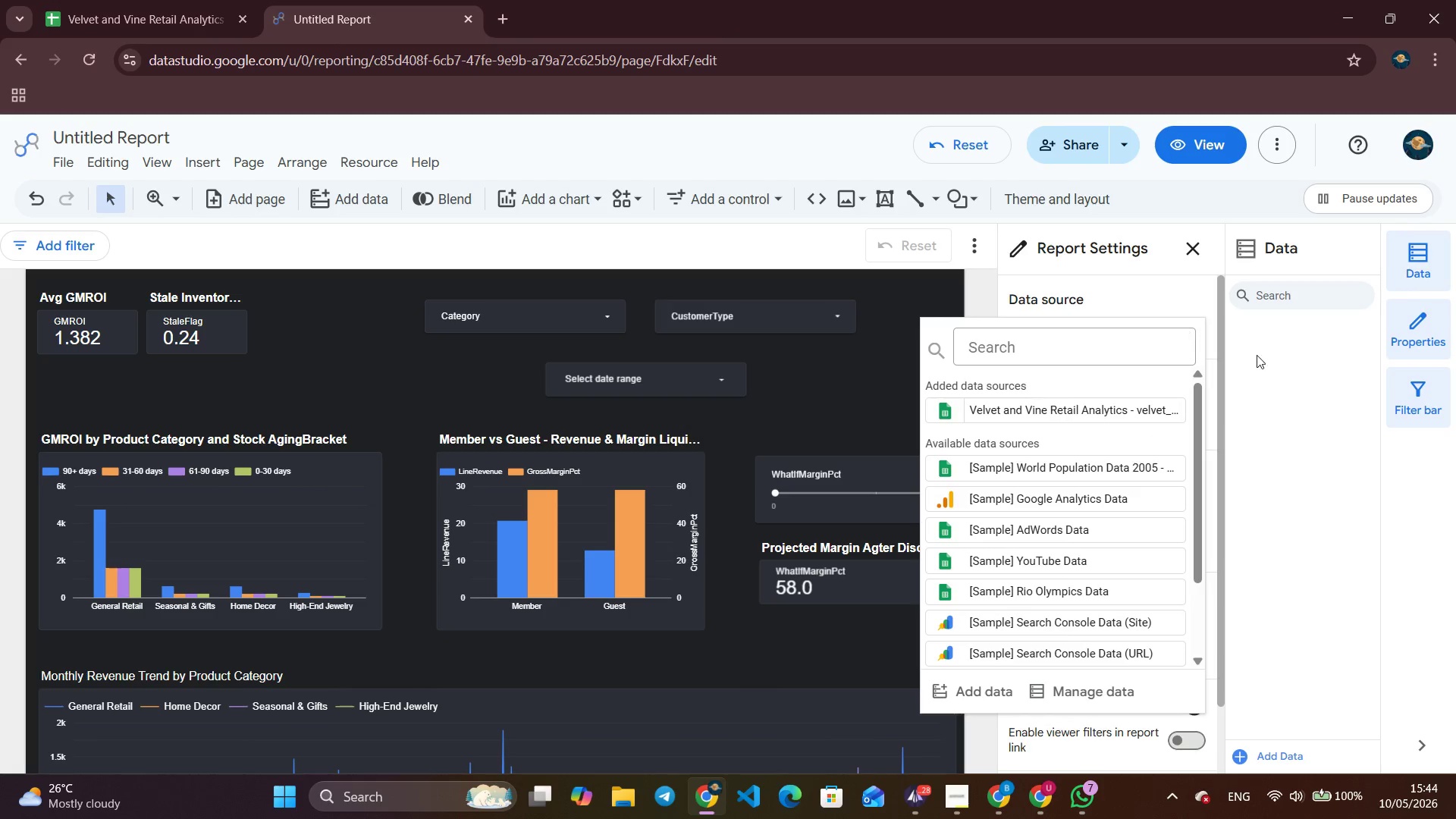 
left_click([1310, 365])
 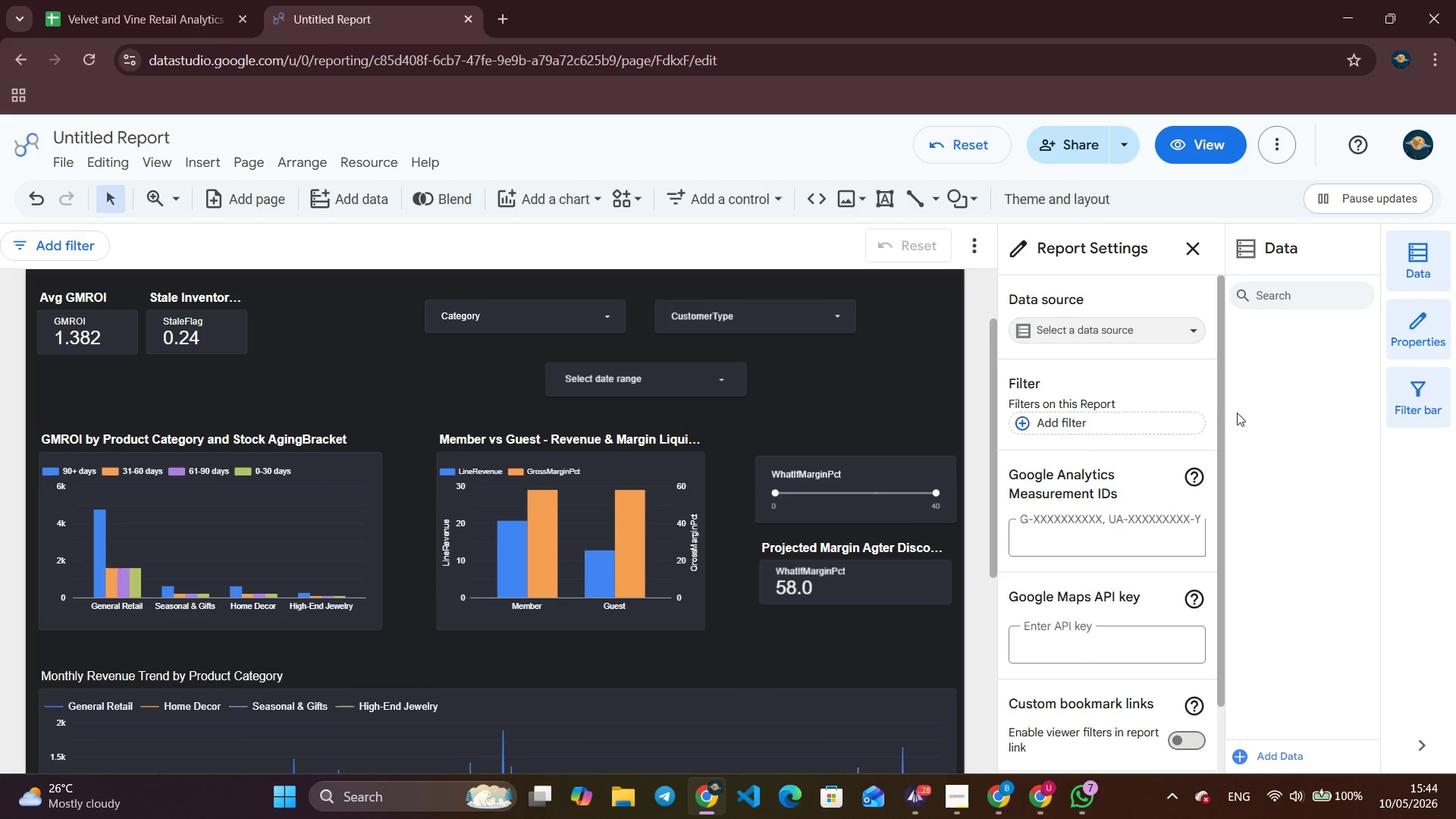 
left_click([1175, 334])
 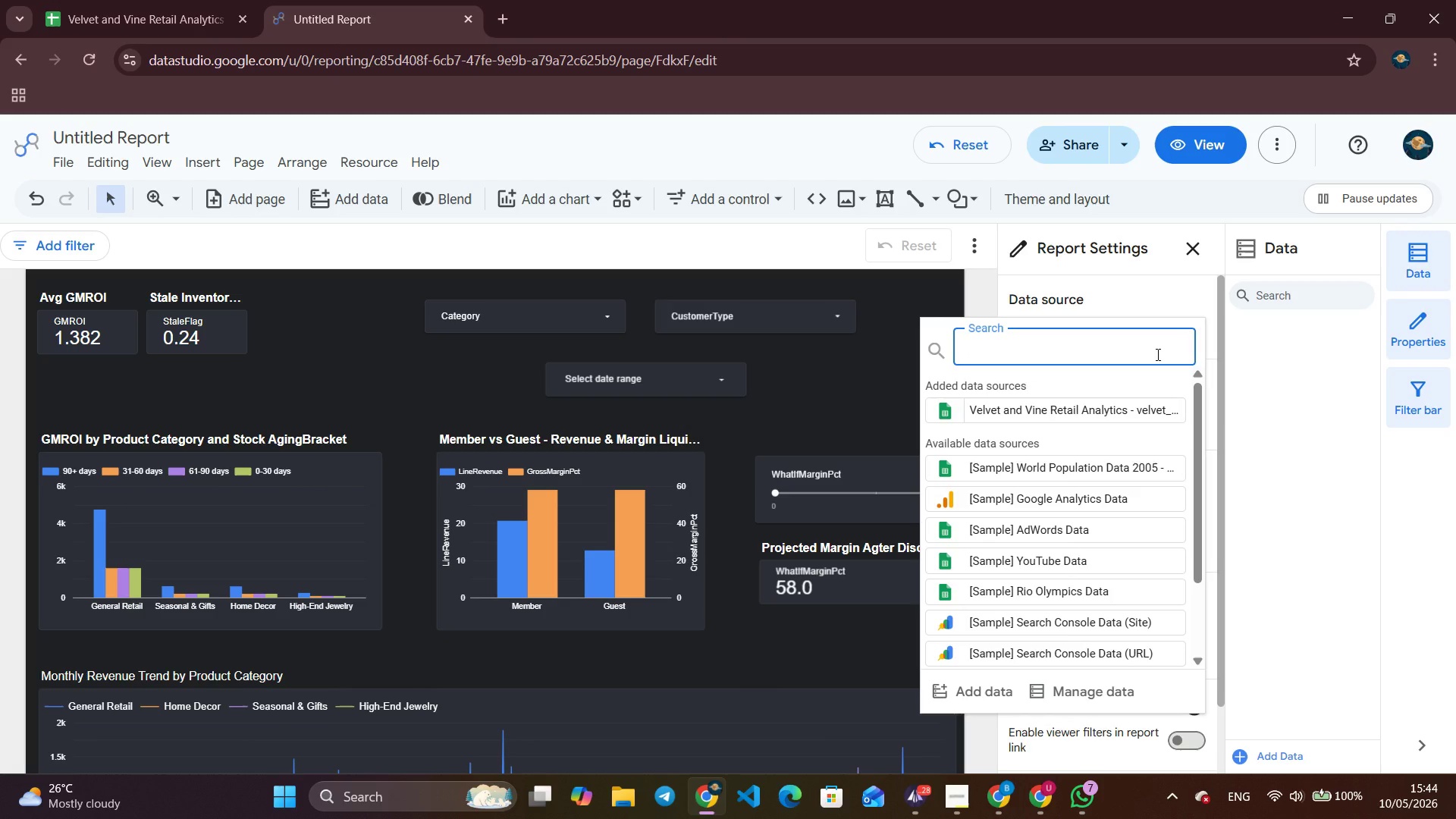 
wait(5.3)
 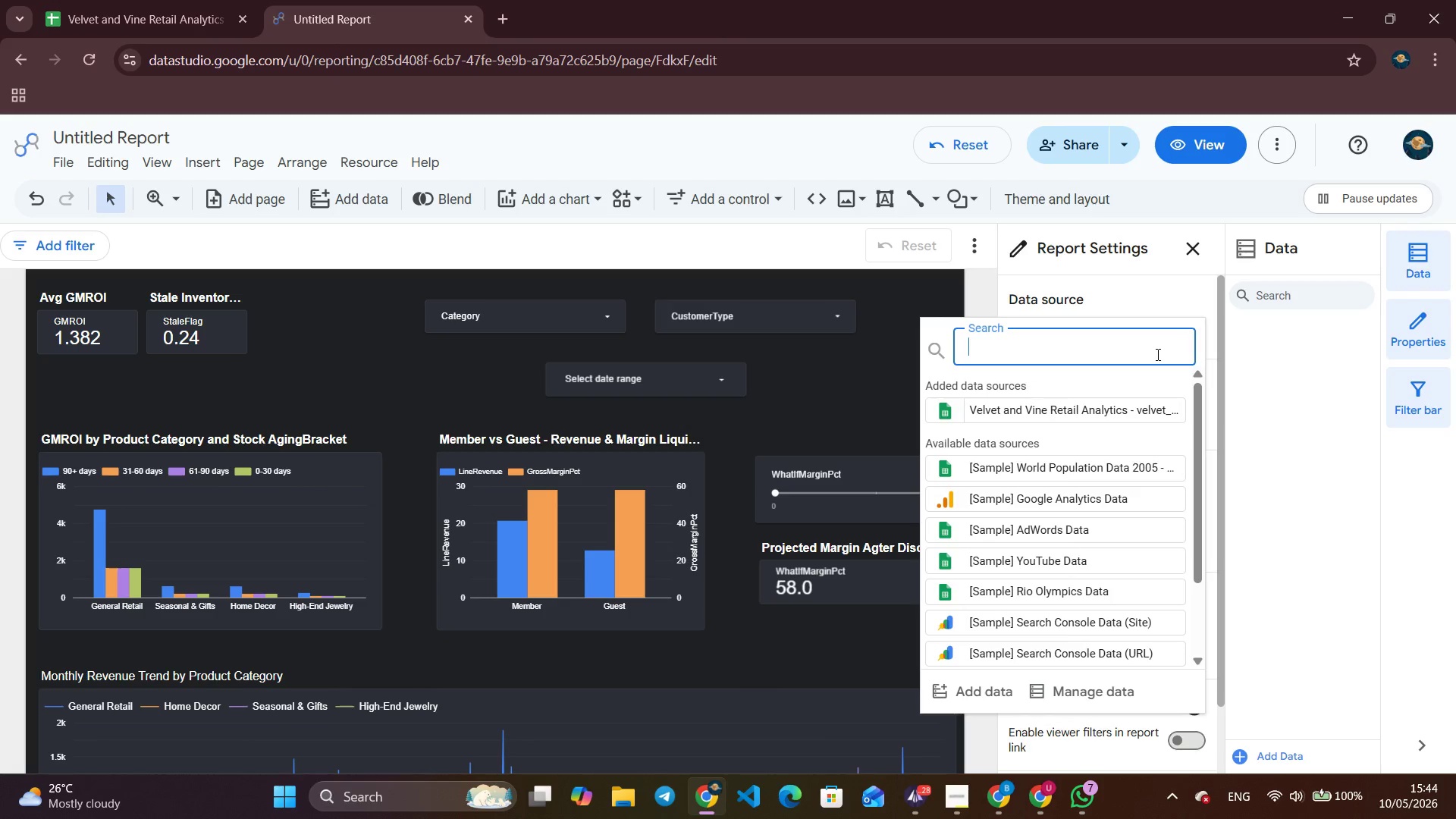 
left_click([1106, 415])
 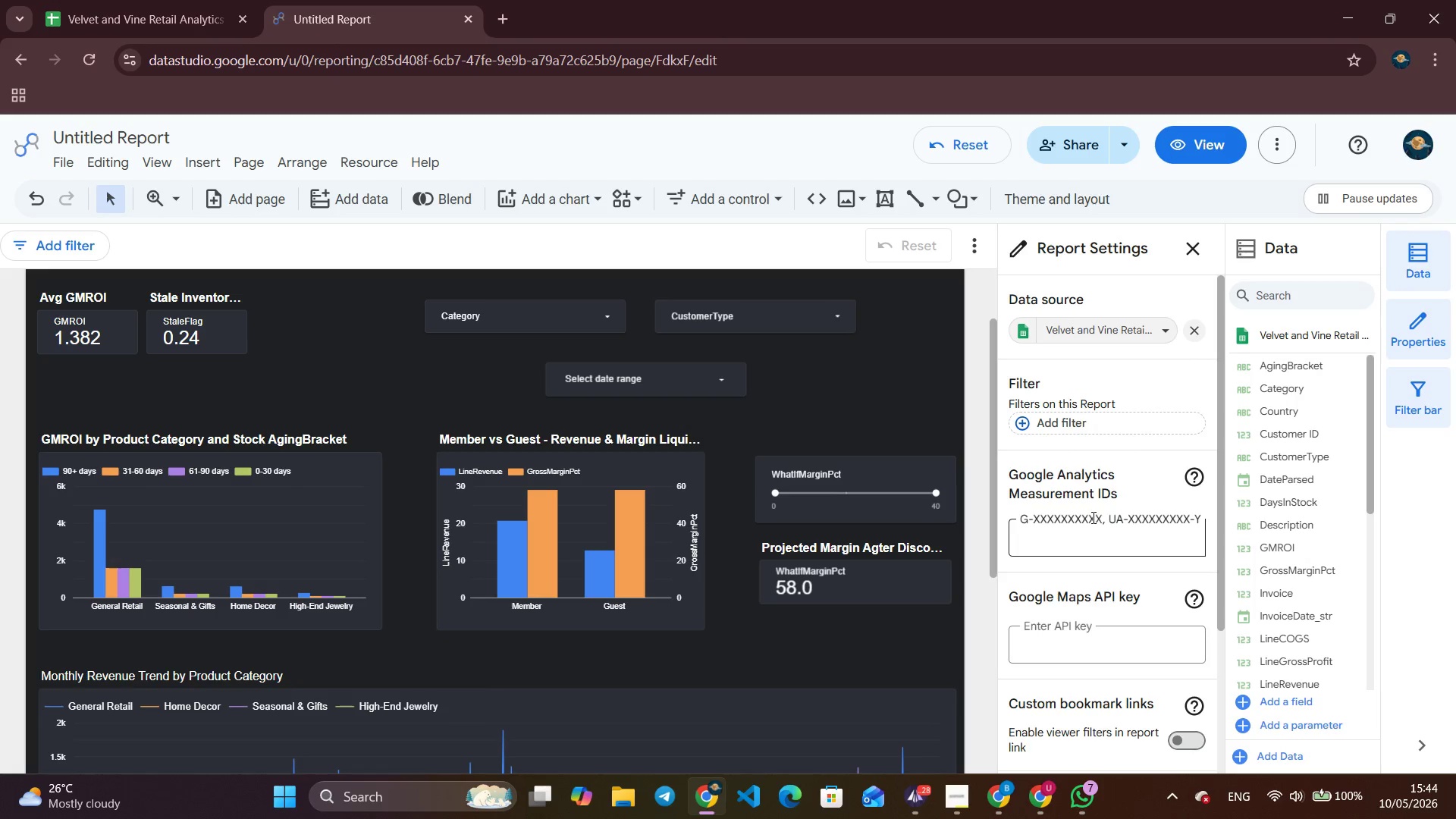 
left_click([1082, 537])
 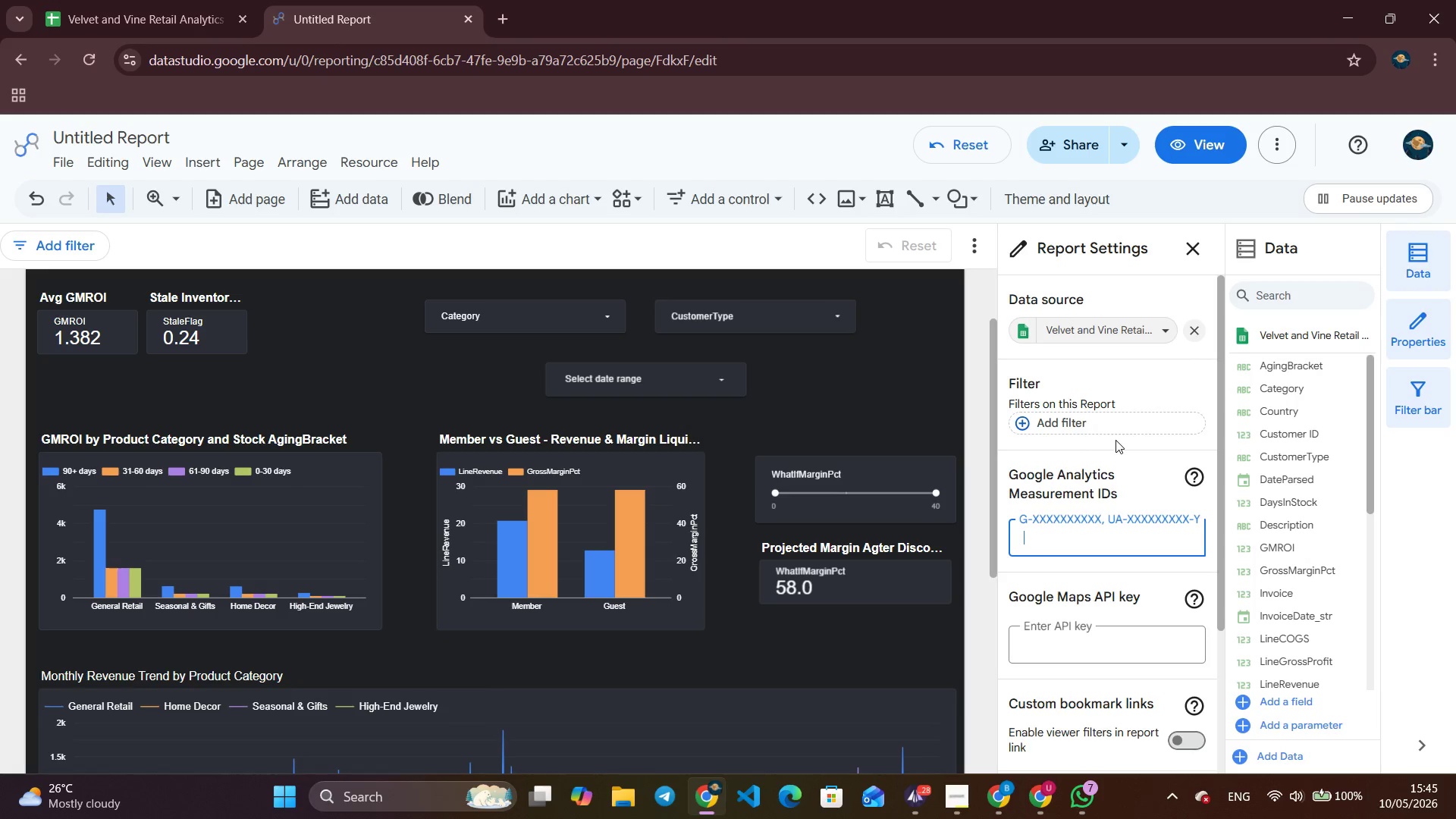 
left_click([1121, 429])
 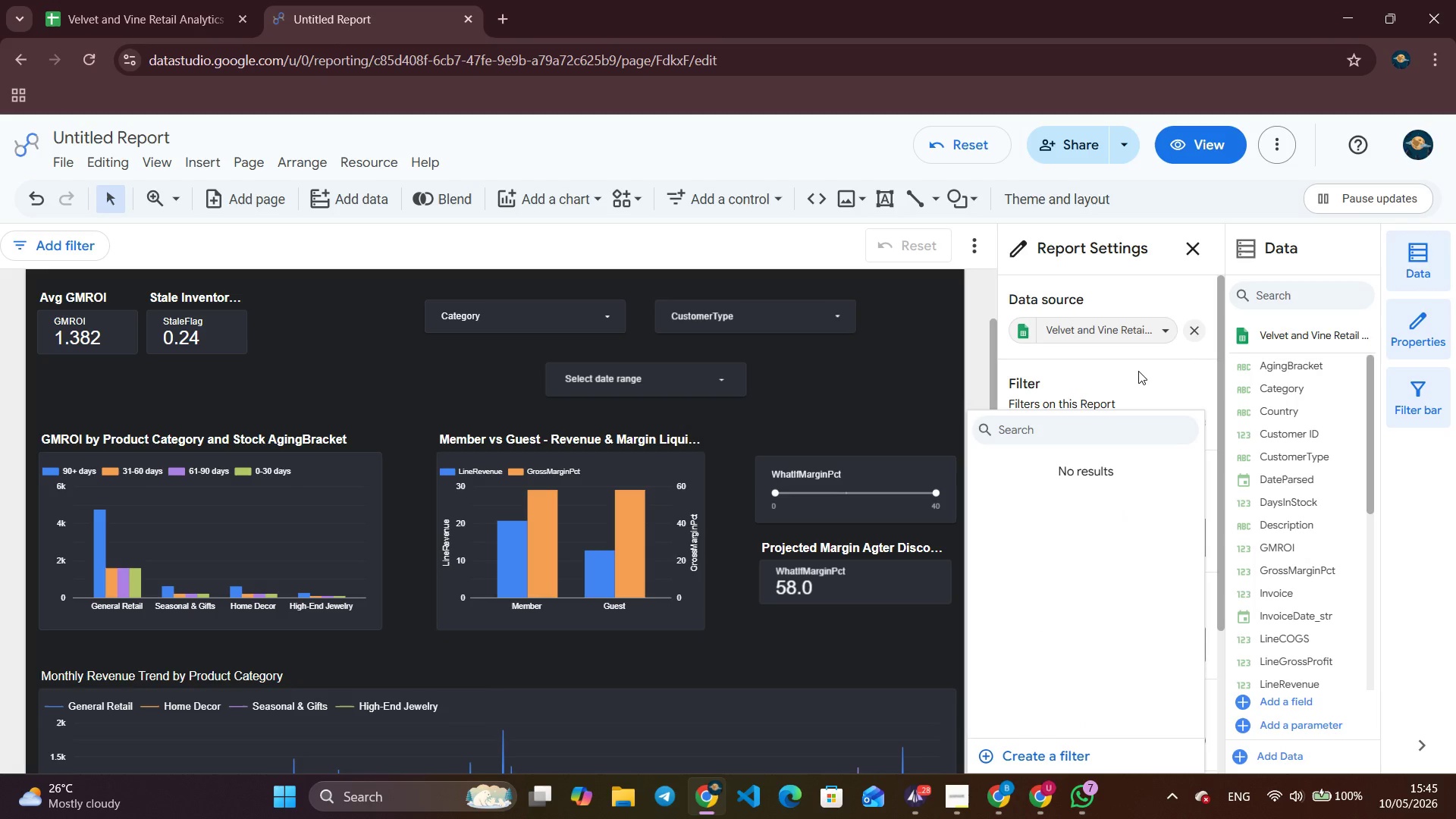 
left_click([1138, 371])
 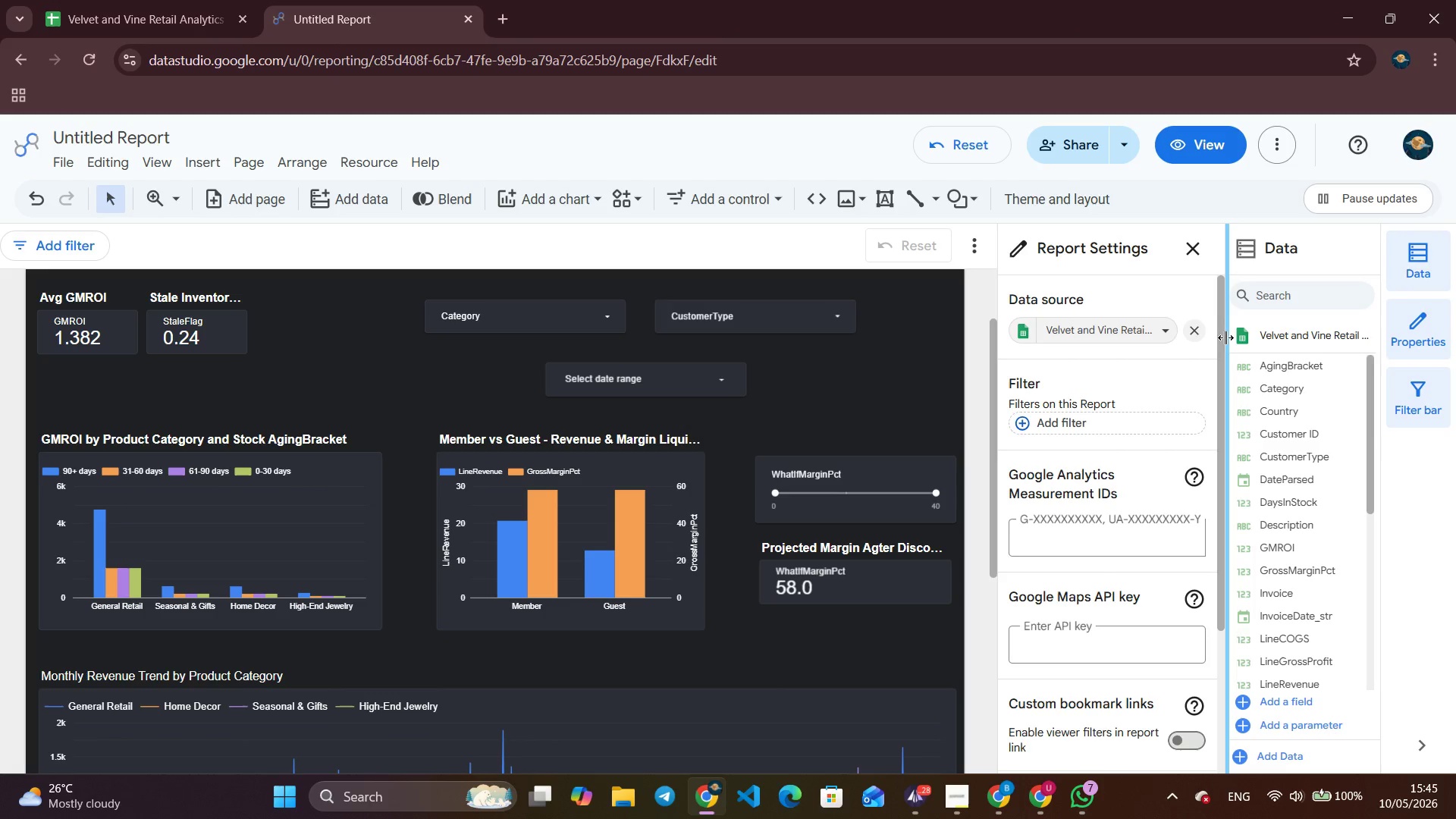 
left_click_drag(start_coordinate=[1219, 365], to_coordinate=[1213, 491])
 